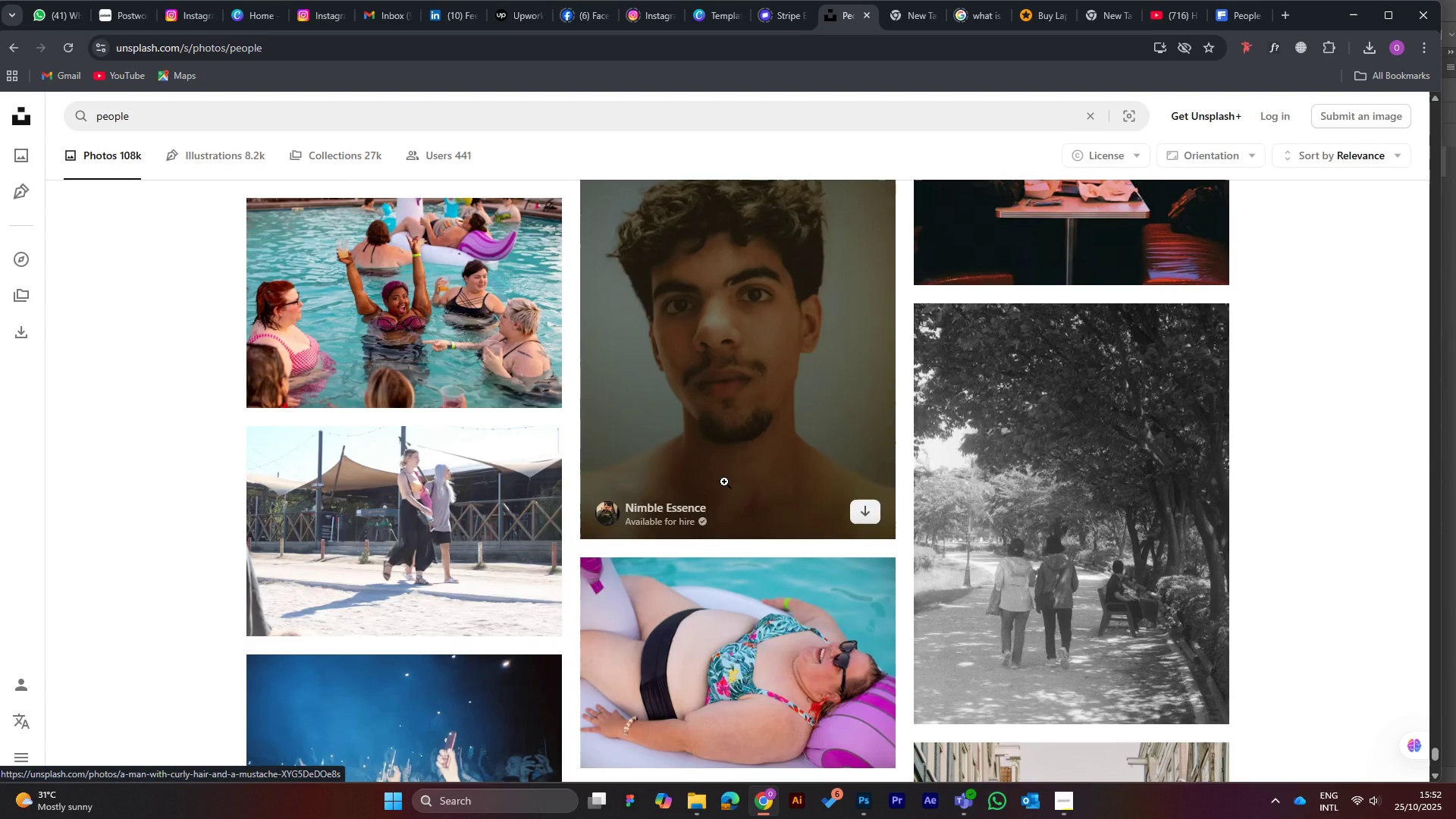 
scroll: coordinate [724, 482], scroll_direction: down, amount: 13.0
 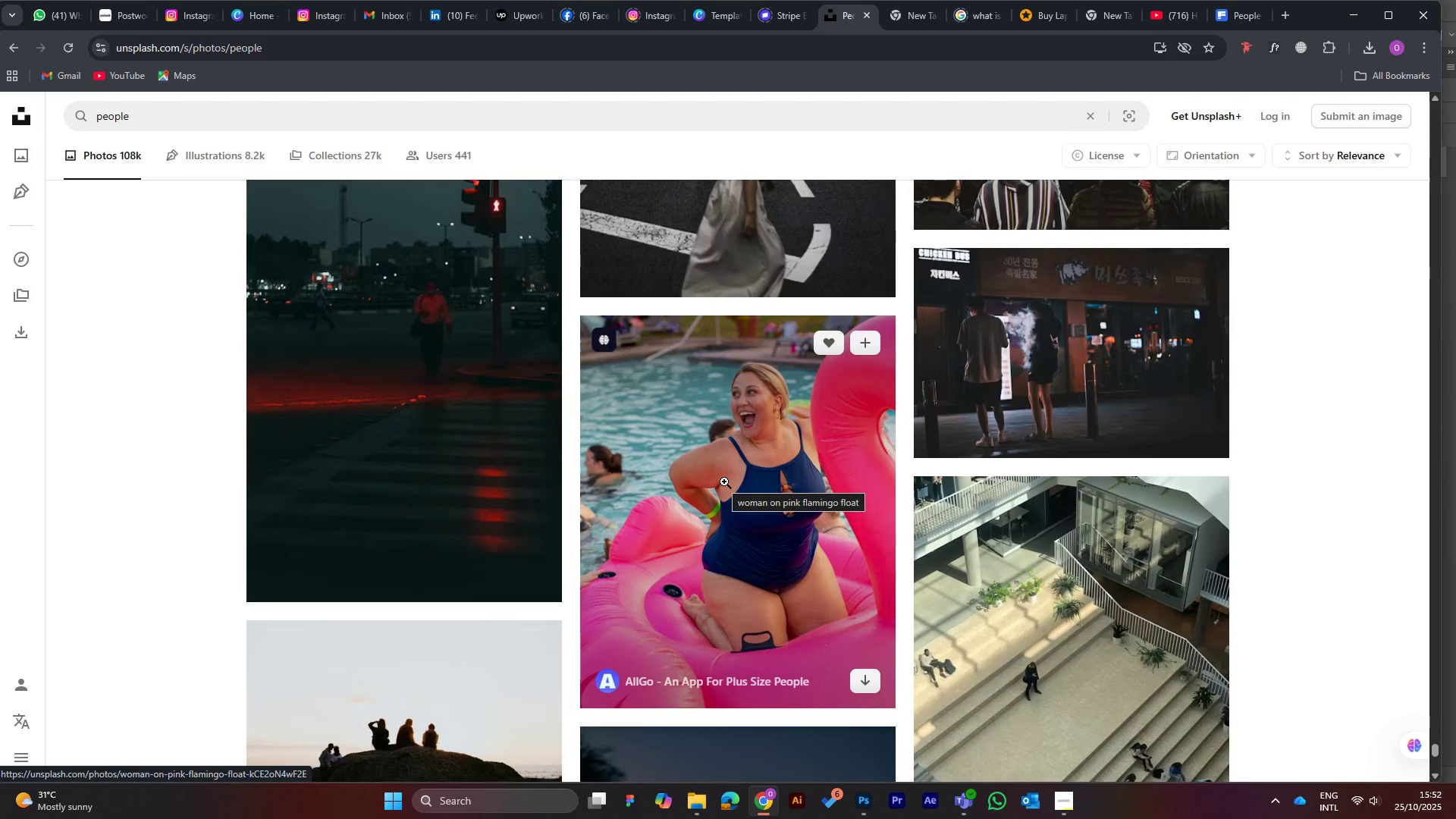 
wait(5.8)
 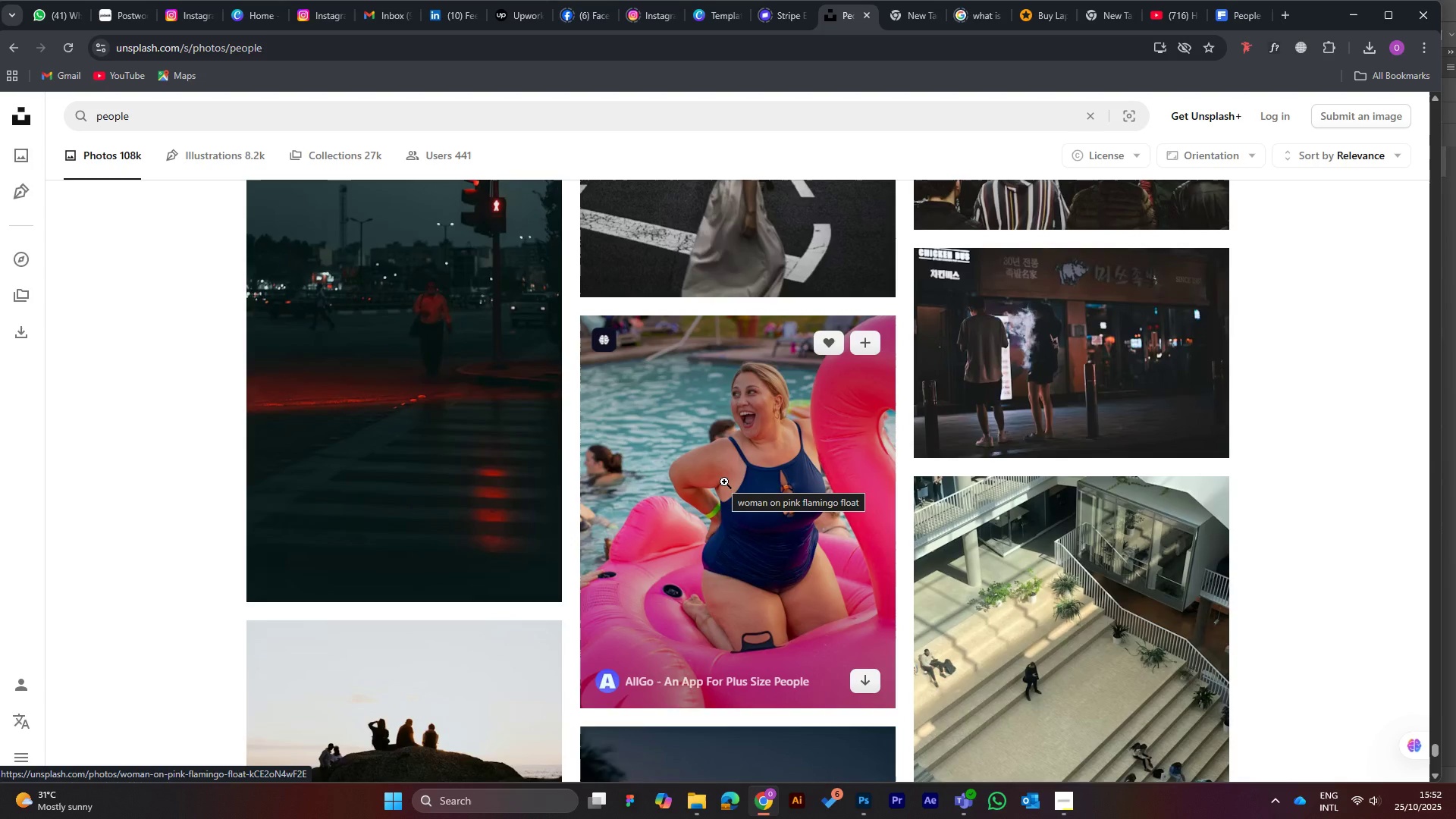 
scroll: coordinate [724, 482], scroll_direction: down, amount: 11.0
 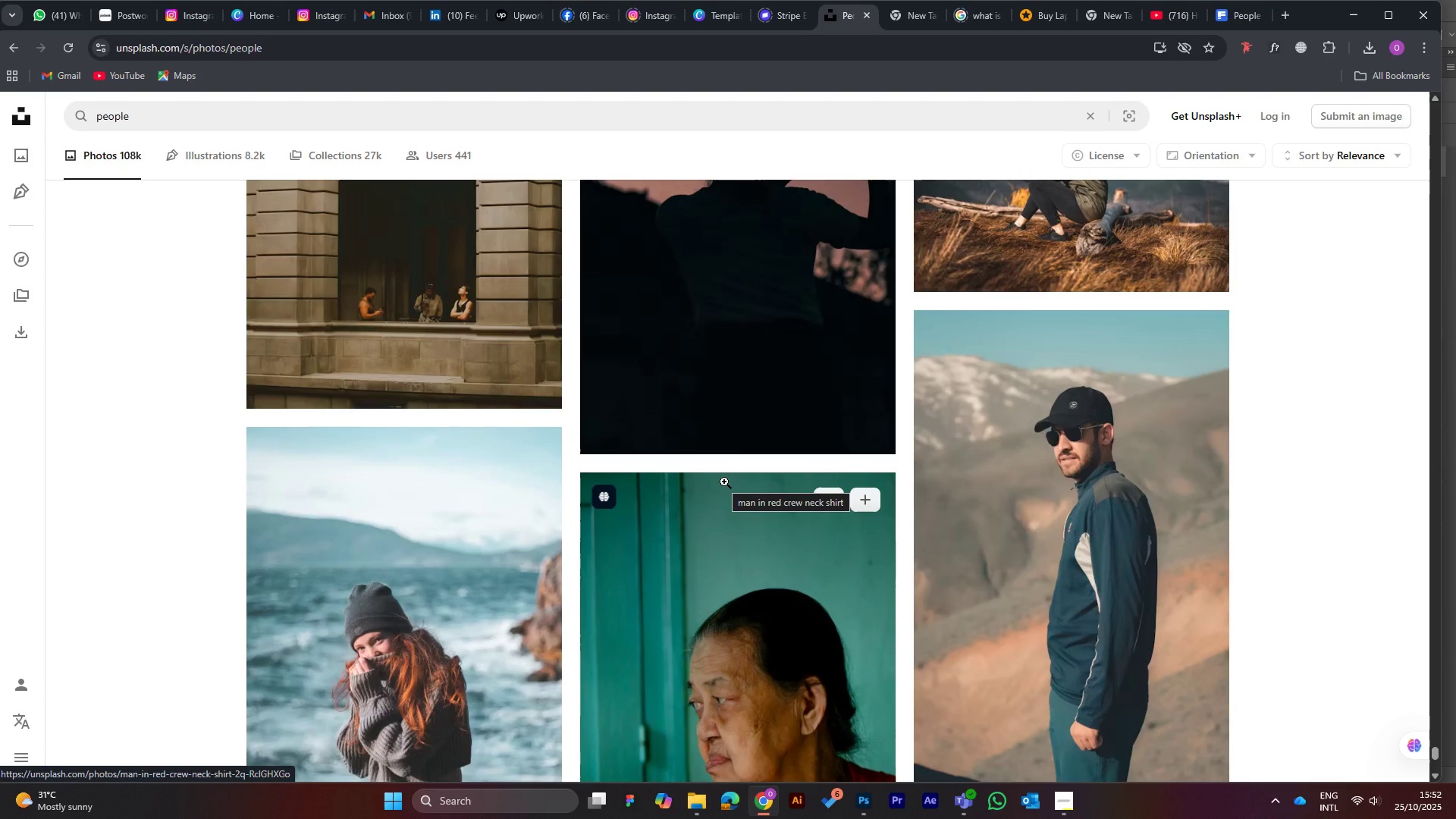 
scroll: coordinate [724, 482], scroll_direction: down, amount: 12.0
 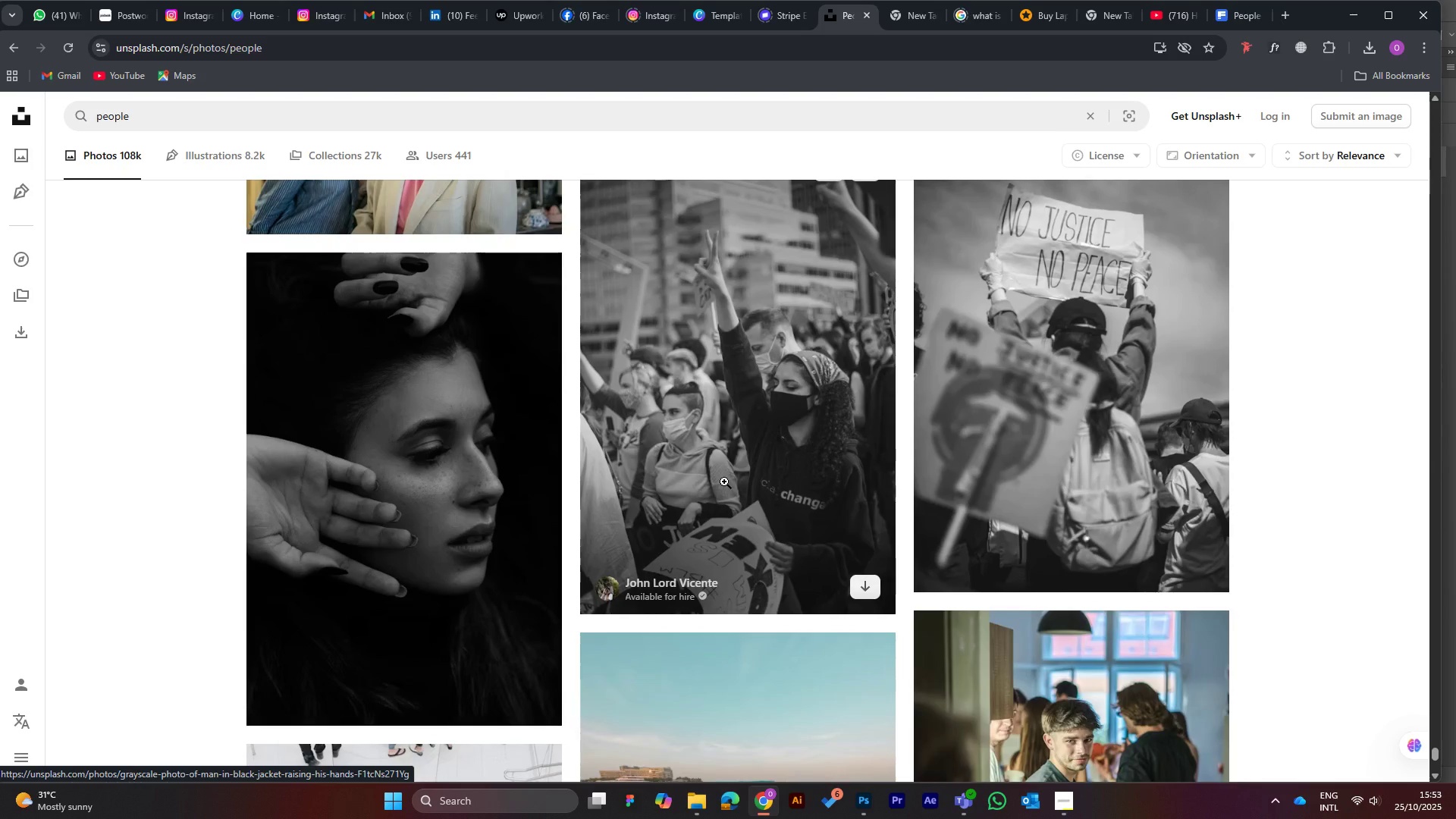 
scroll: coordinate [724, 482], scroll_direction: down, amount: 14.0
 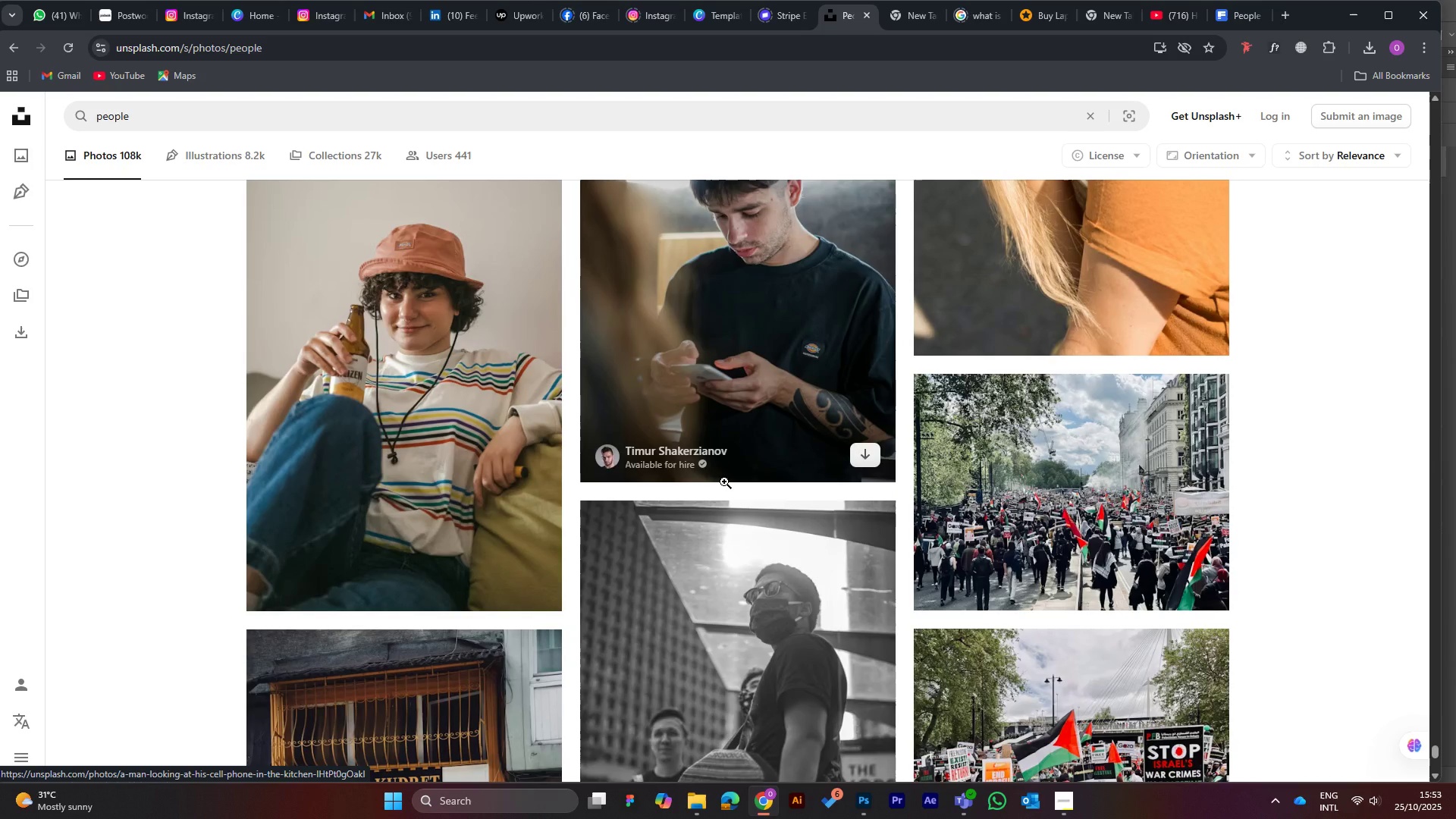 
scroll: coordinate [719, 481], scroll_direction: down, amount: 13.0
 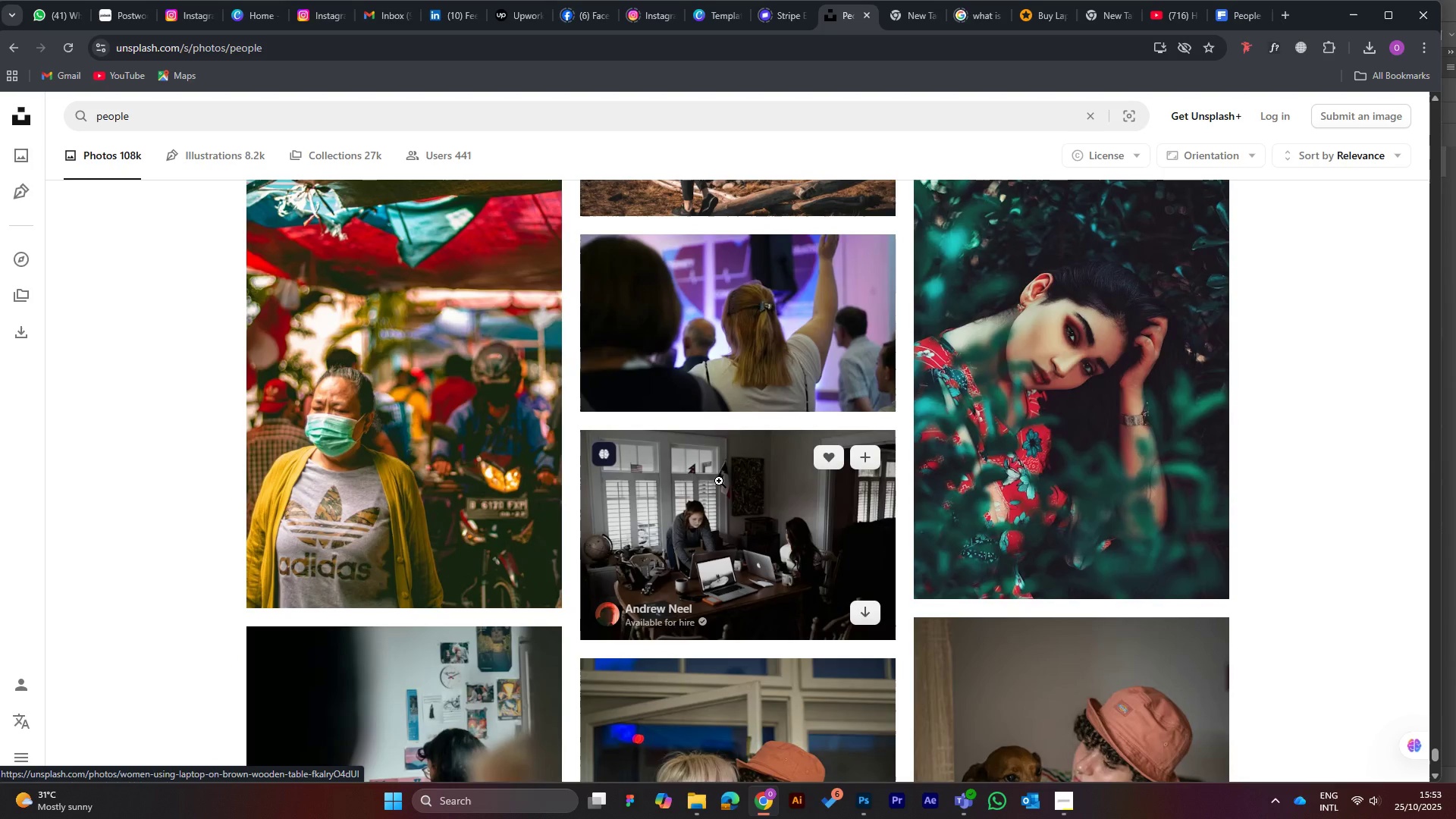 
scroll: coordinate [719, 481], scroll_direction: down, amount: 12.0
 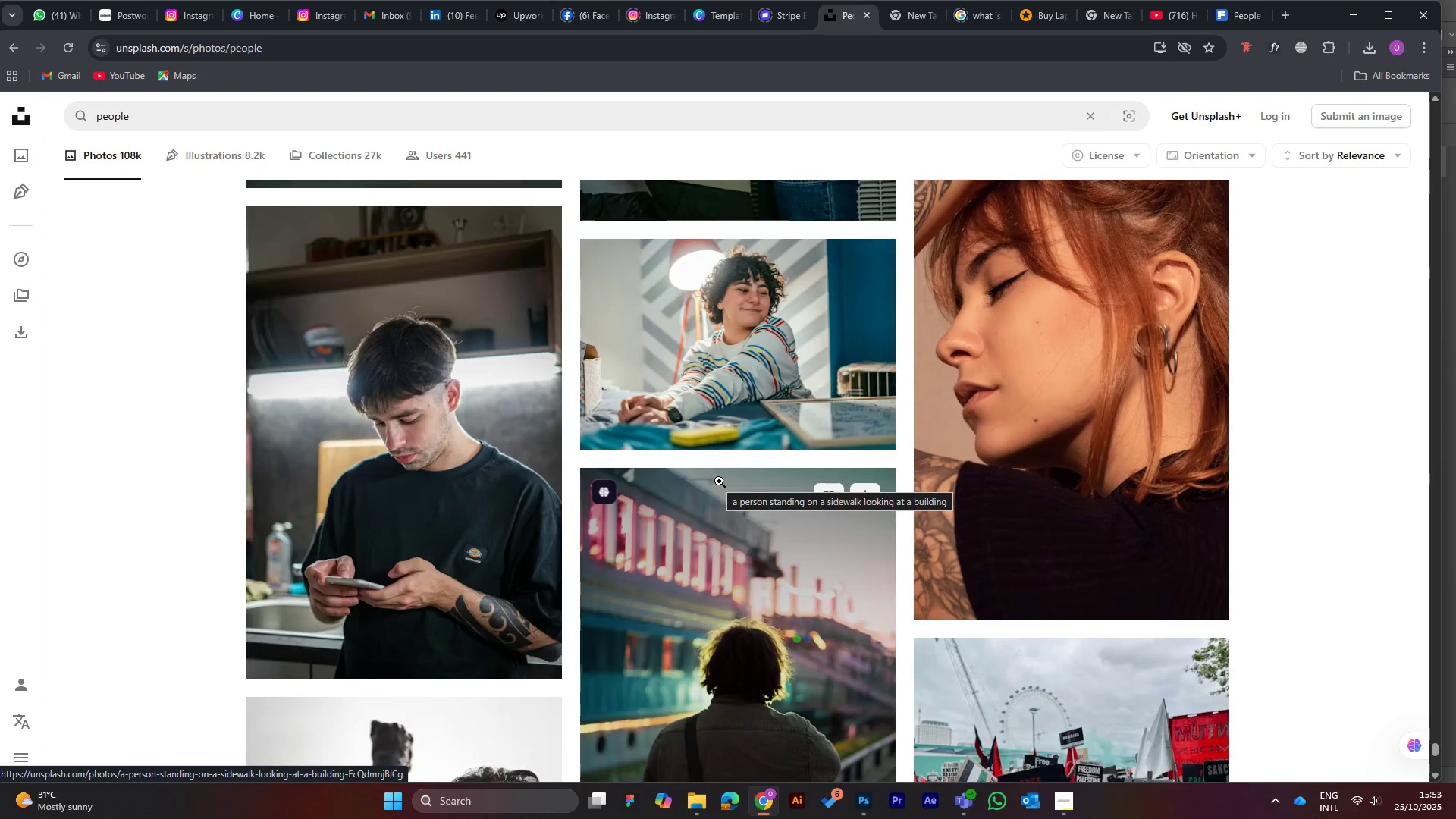 
wait(5.36)
 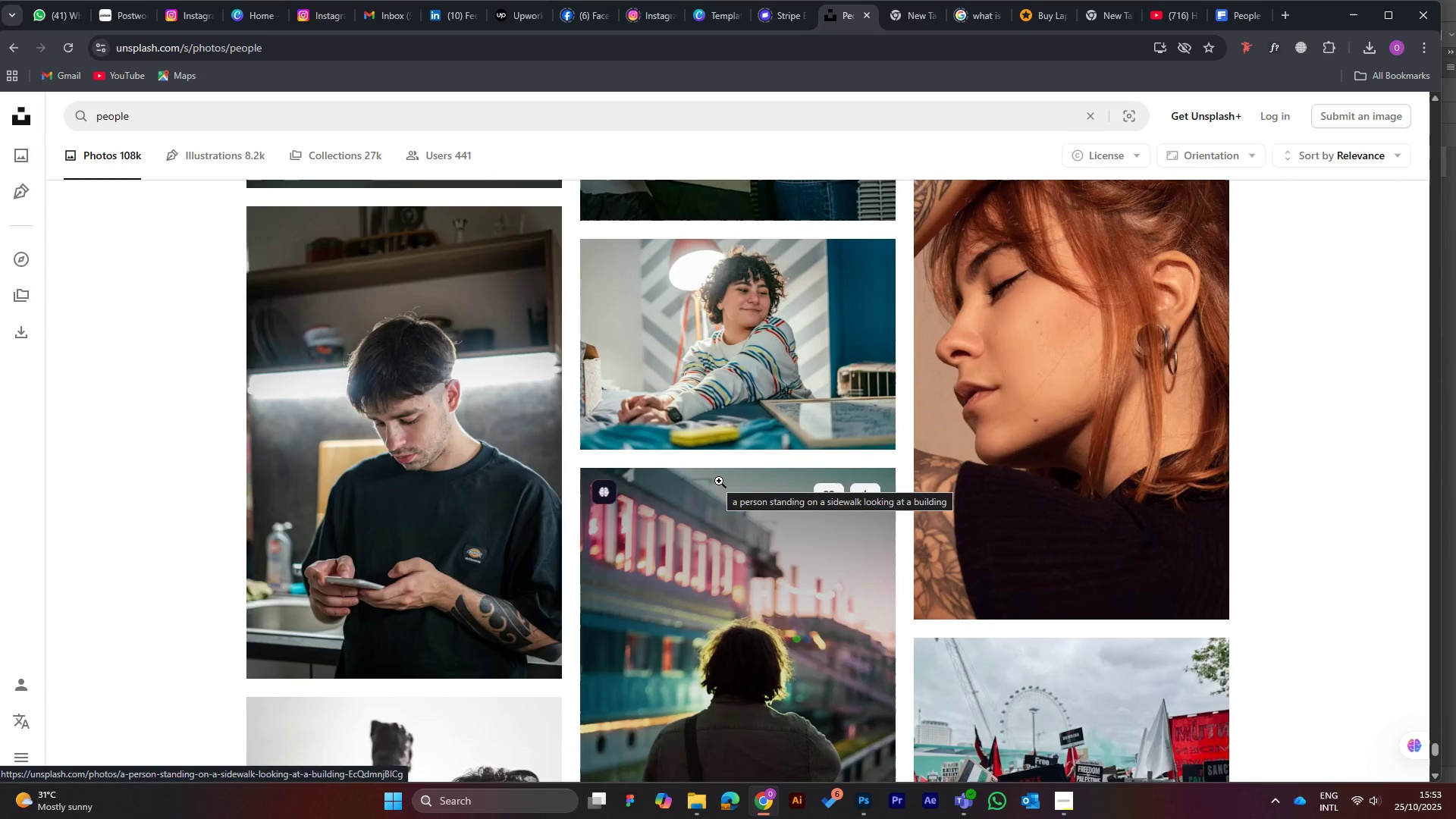 
scroll: coordinate [707, 486], scroll_direction: down, amount: 18.0
 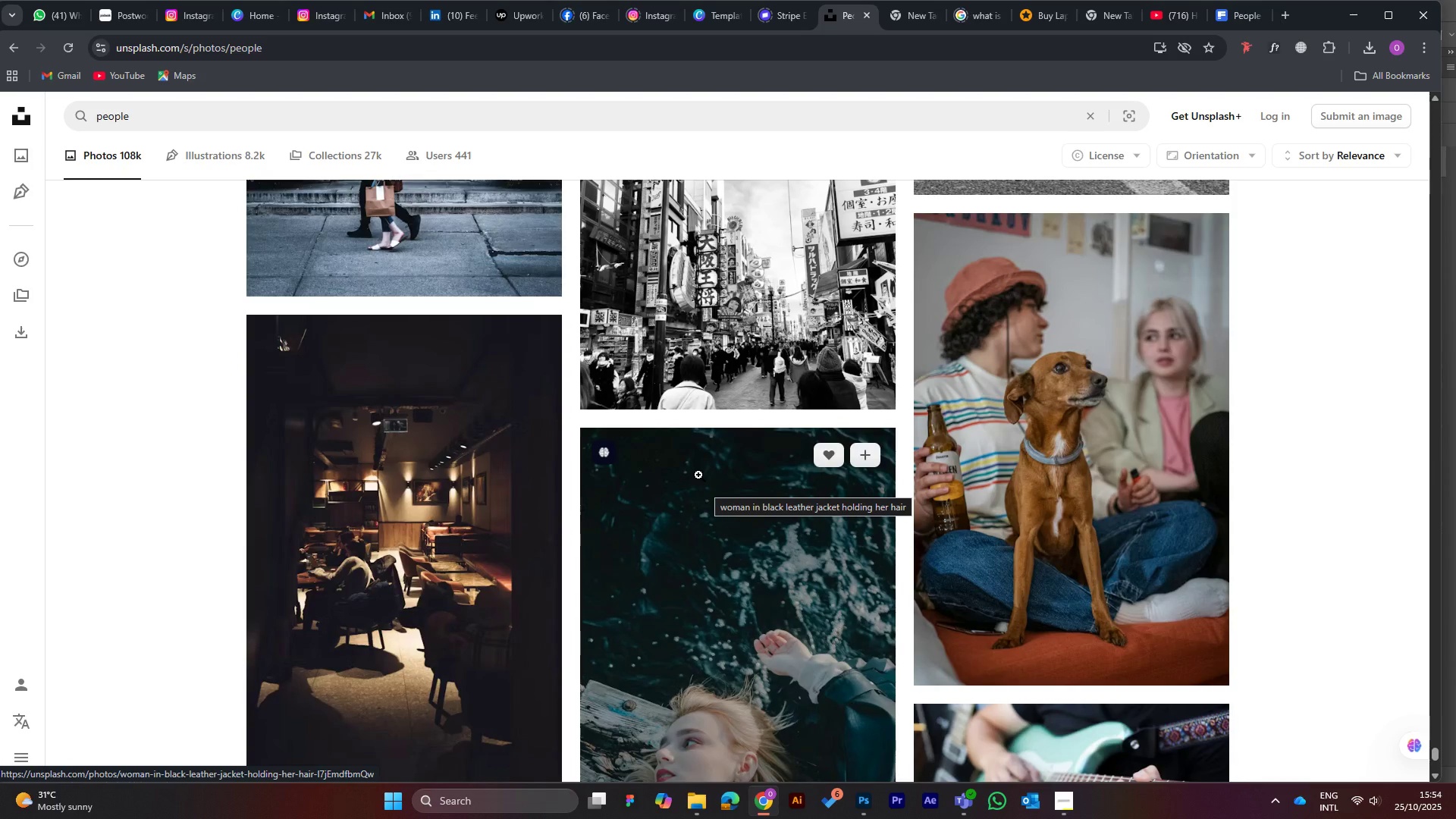 
wait(5.31)
 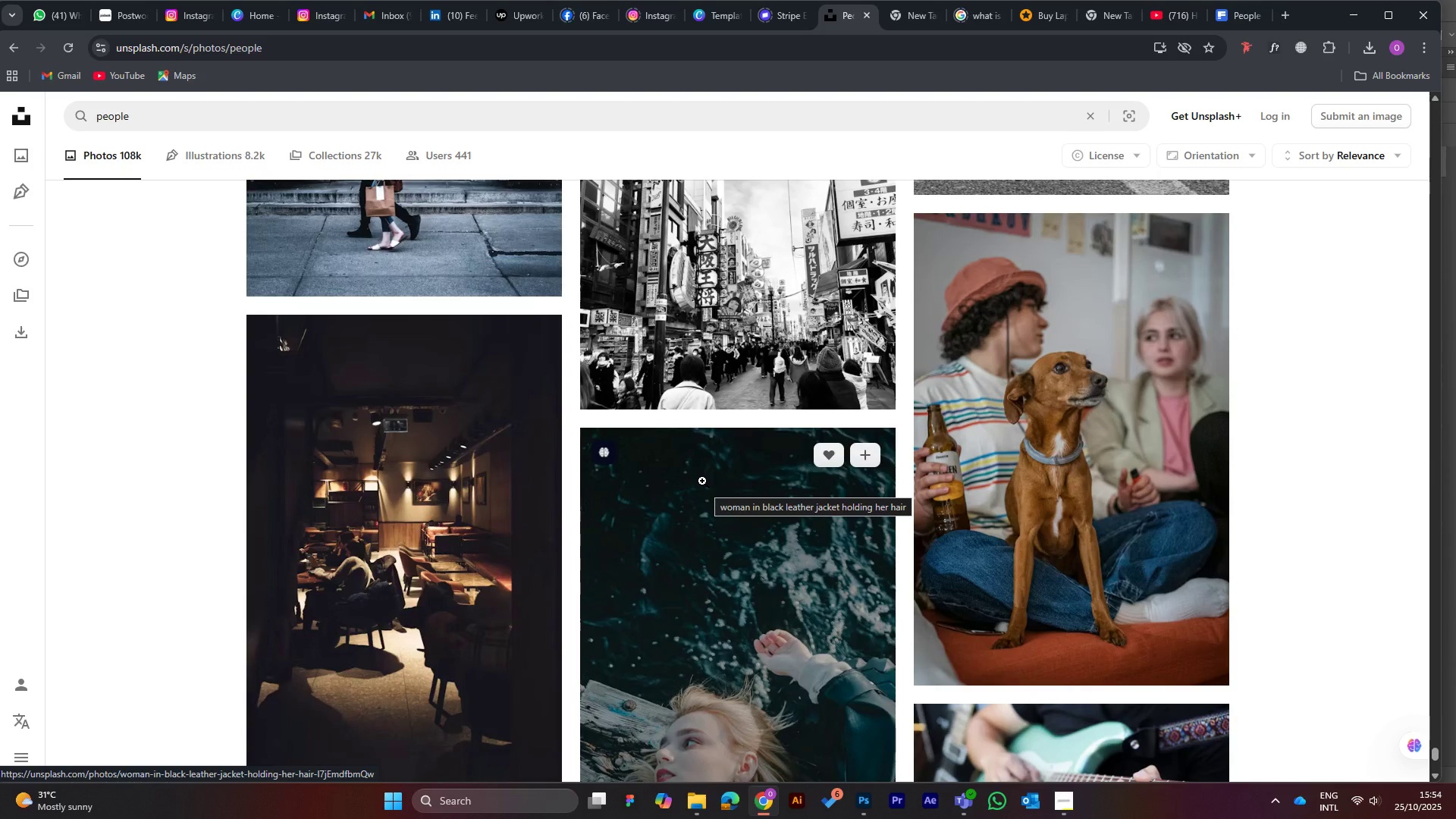 
scroll: coordinate [698, 475], scroll_direction: down, amount: 15.0
 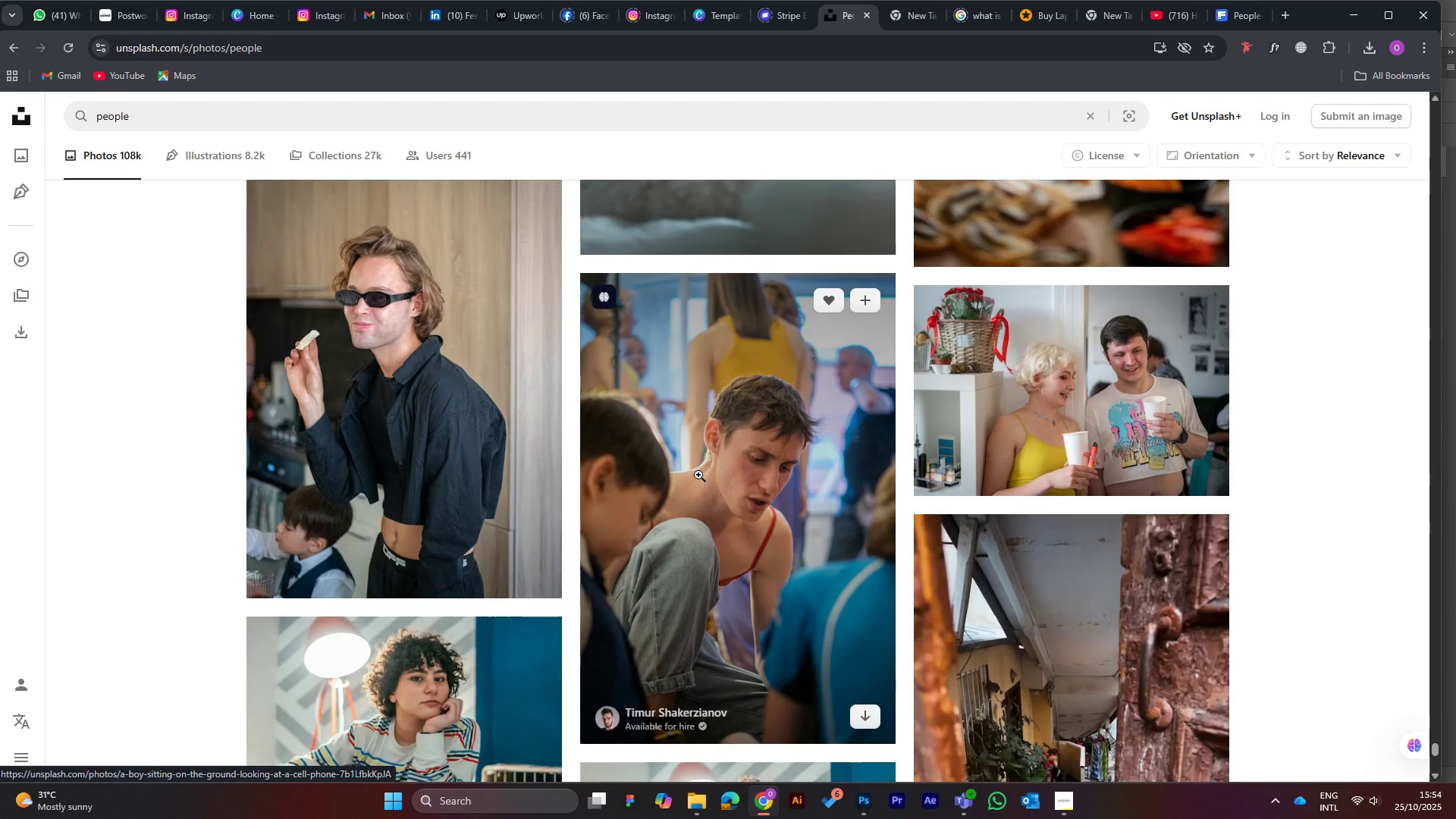 
scroll: coordinate [698, 475], scroll_direction: down, amount: 14.0
 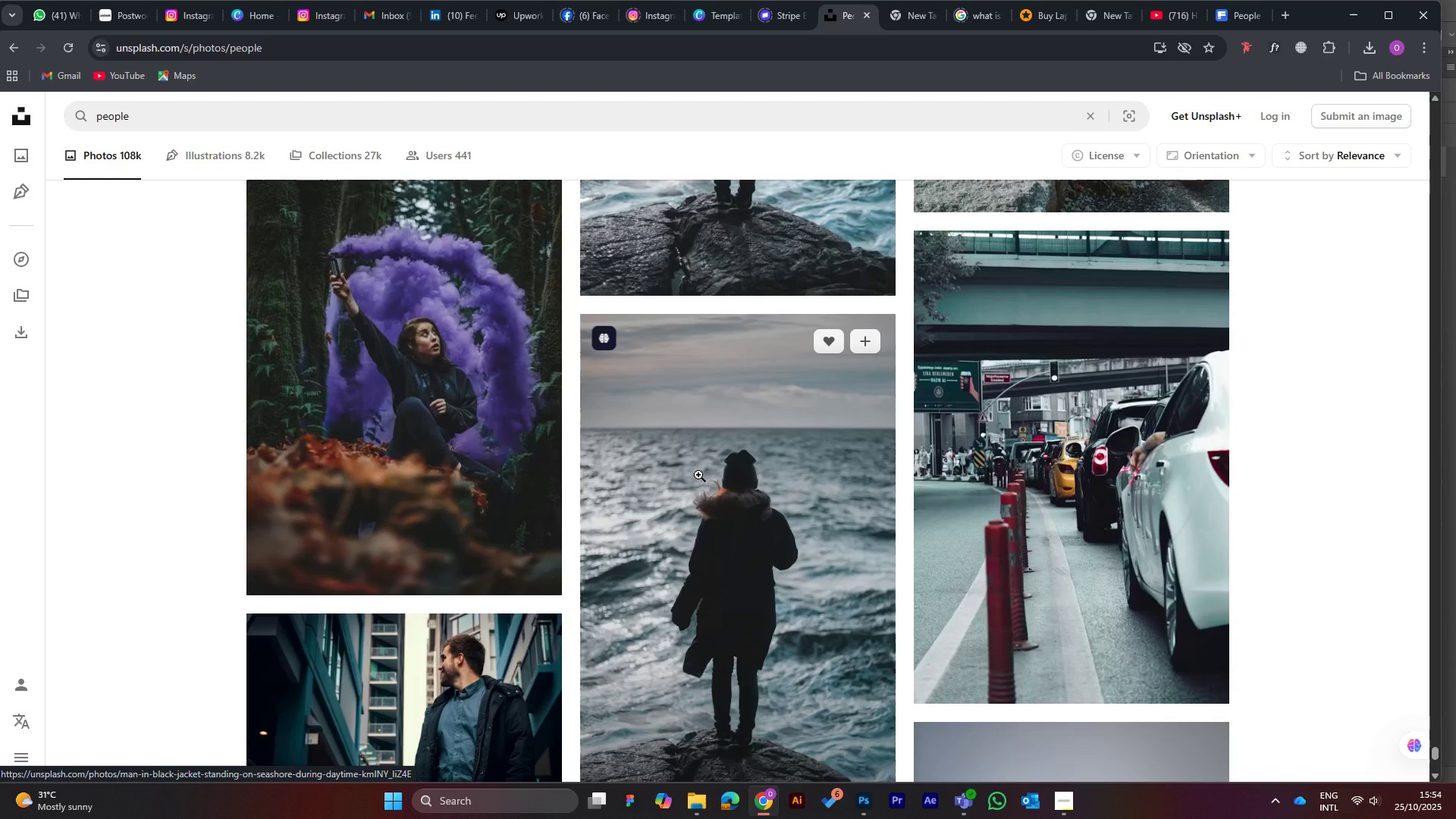 
scroll: coordinate [698, 475], scroll_direction: down, amount: 14.0
 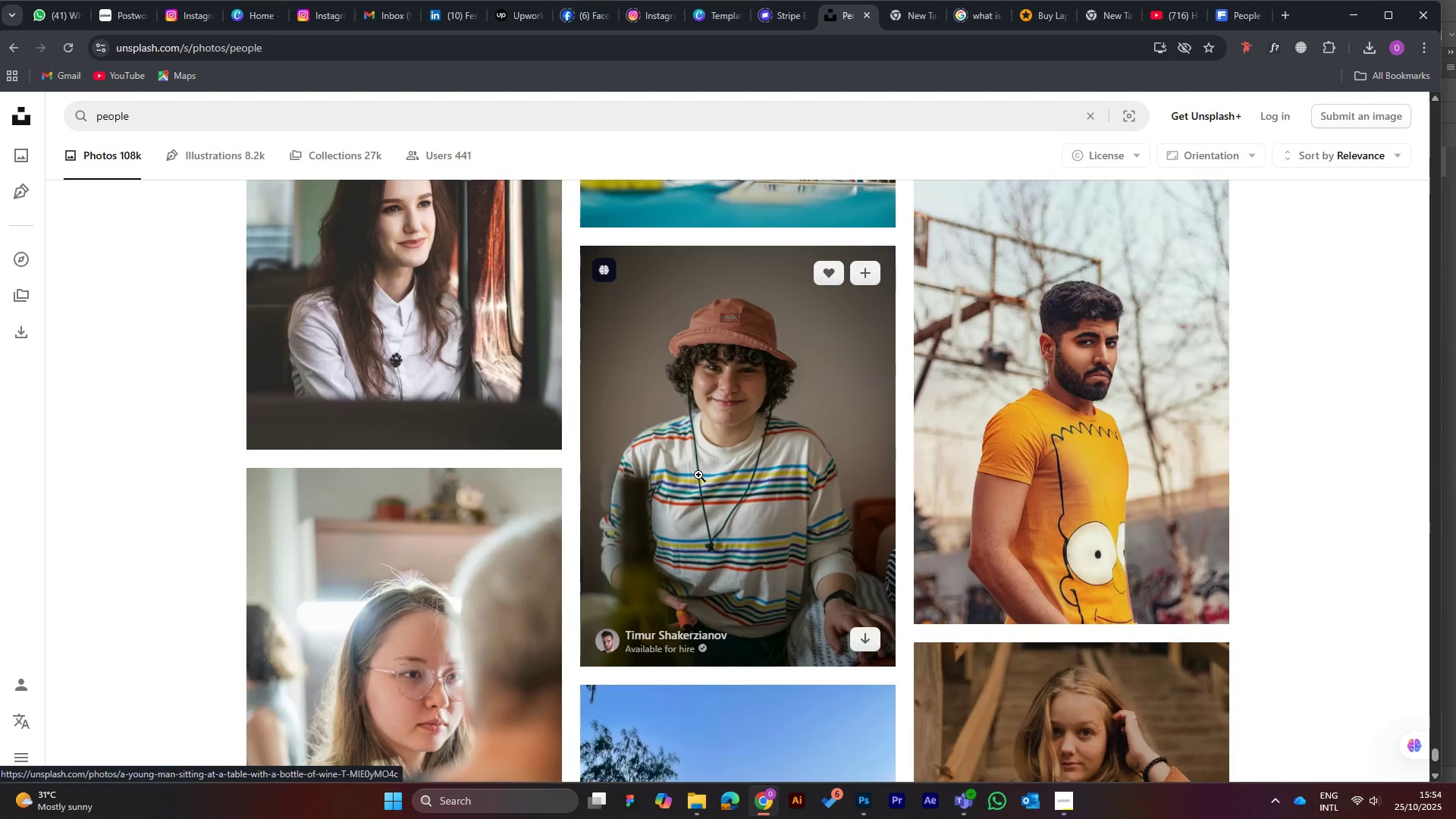 
scroll: coordinate [698, 475], scroll_direction: down, amount: 13.0
 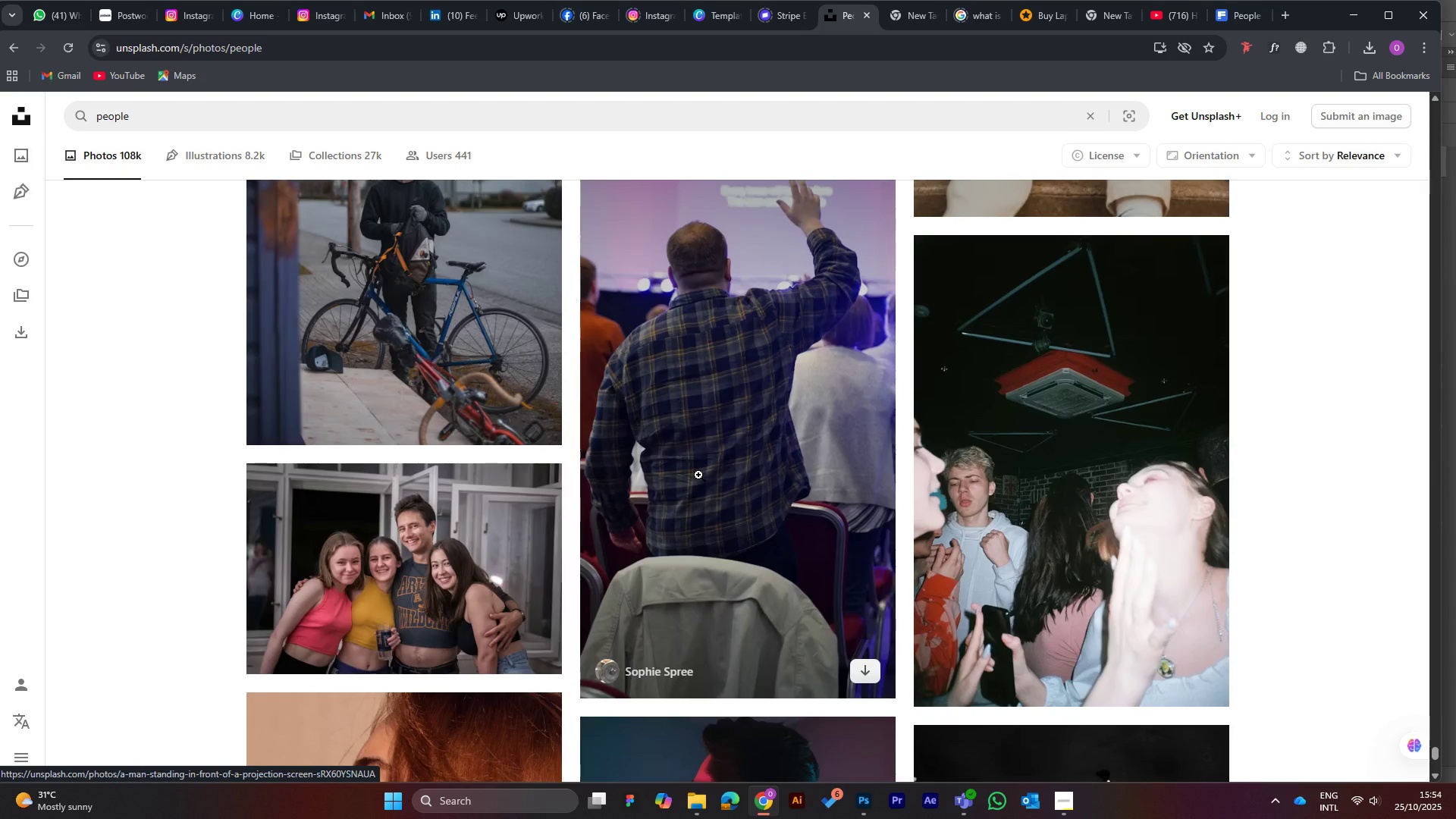 
scroll: coordinate [698, 475], scroll_direction: down, amount: 14.0
 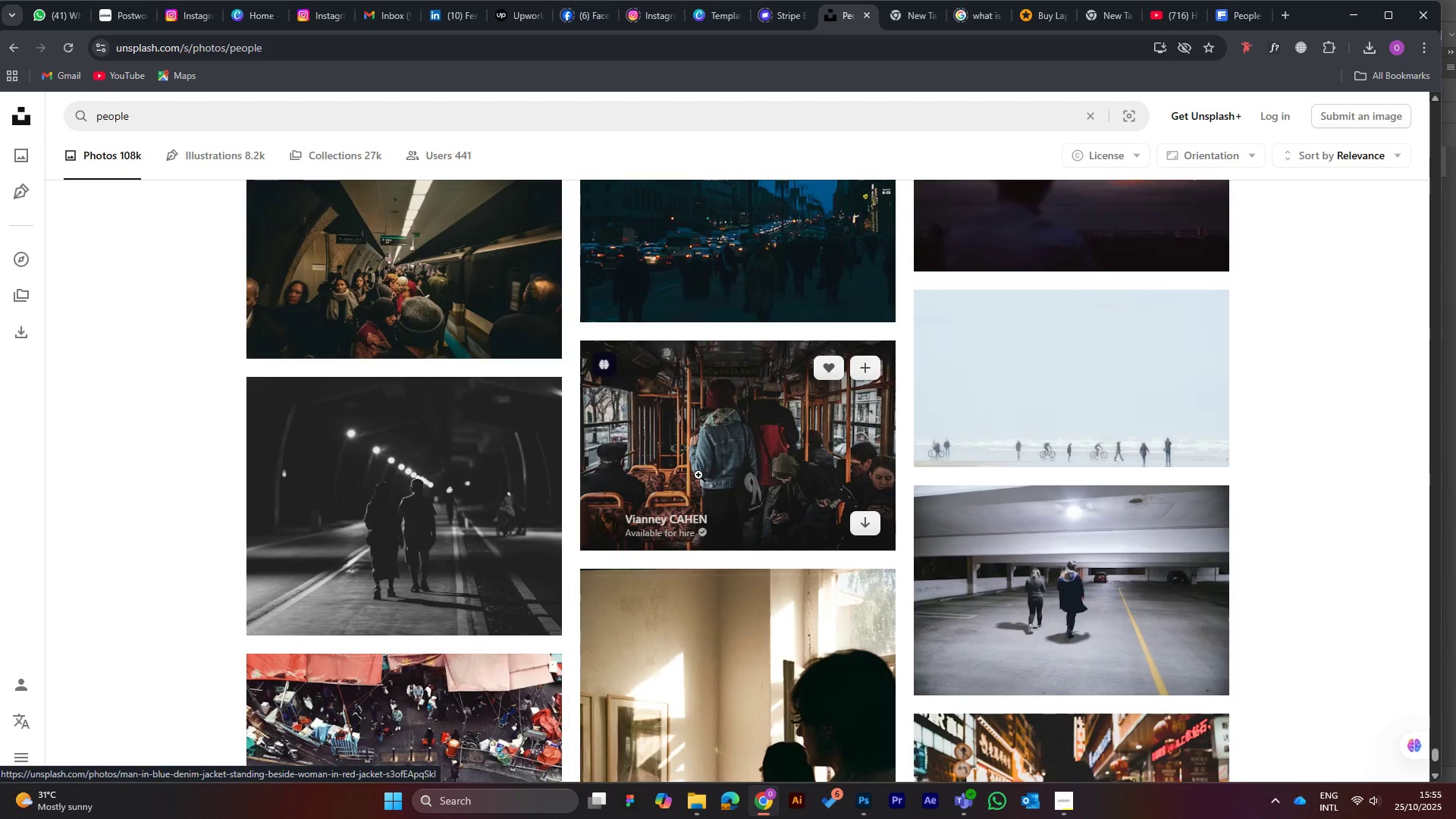 
scroll: coordinate [698, 475], scroll_direction: down, amount: 14.0
 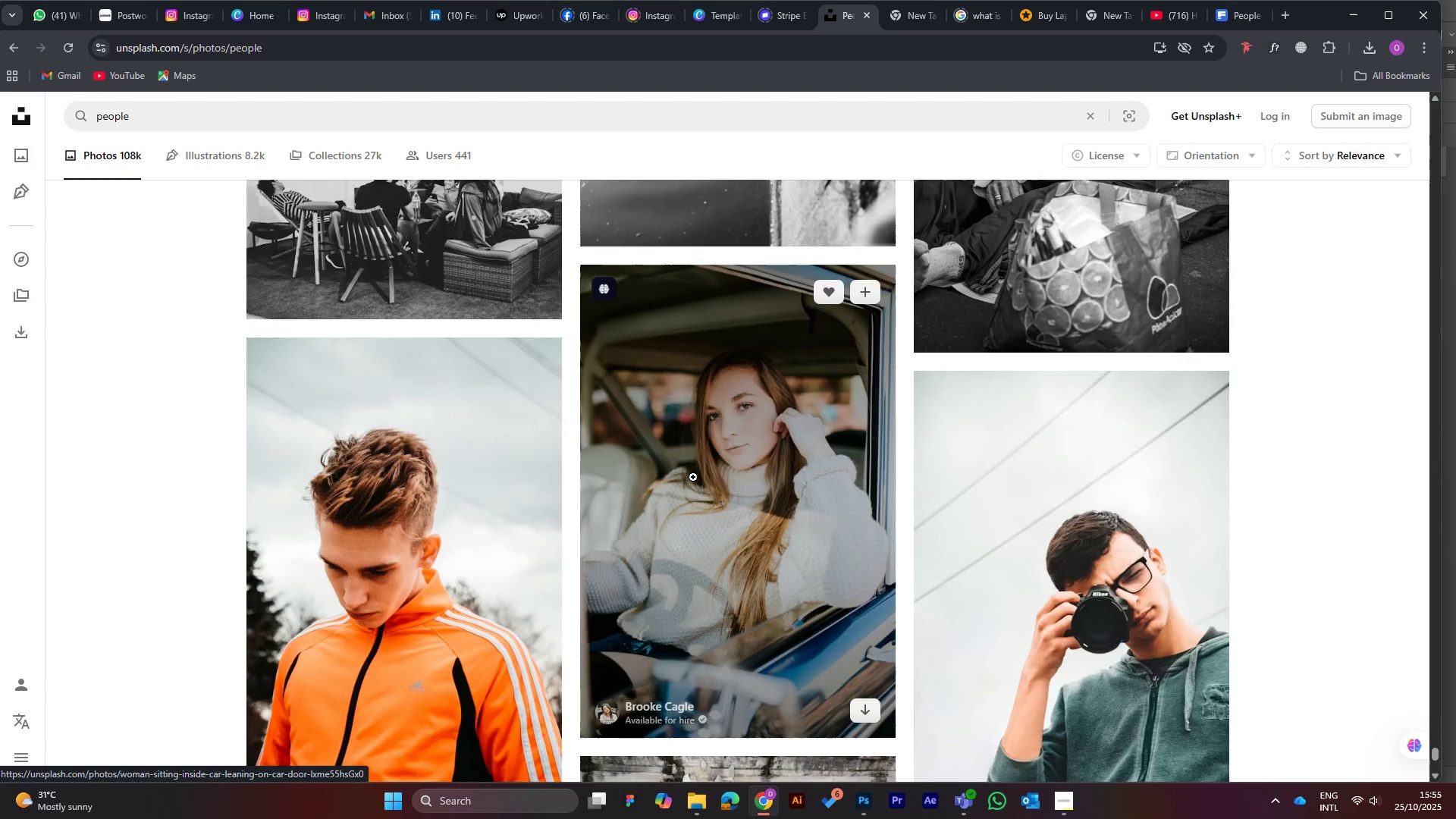 
scroll: coordinate [688, 477], scroll_direction: down, amount: 11.0
 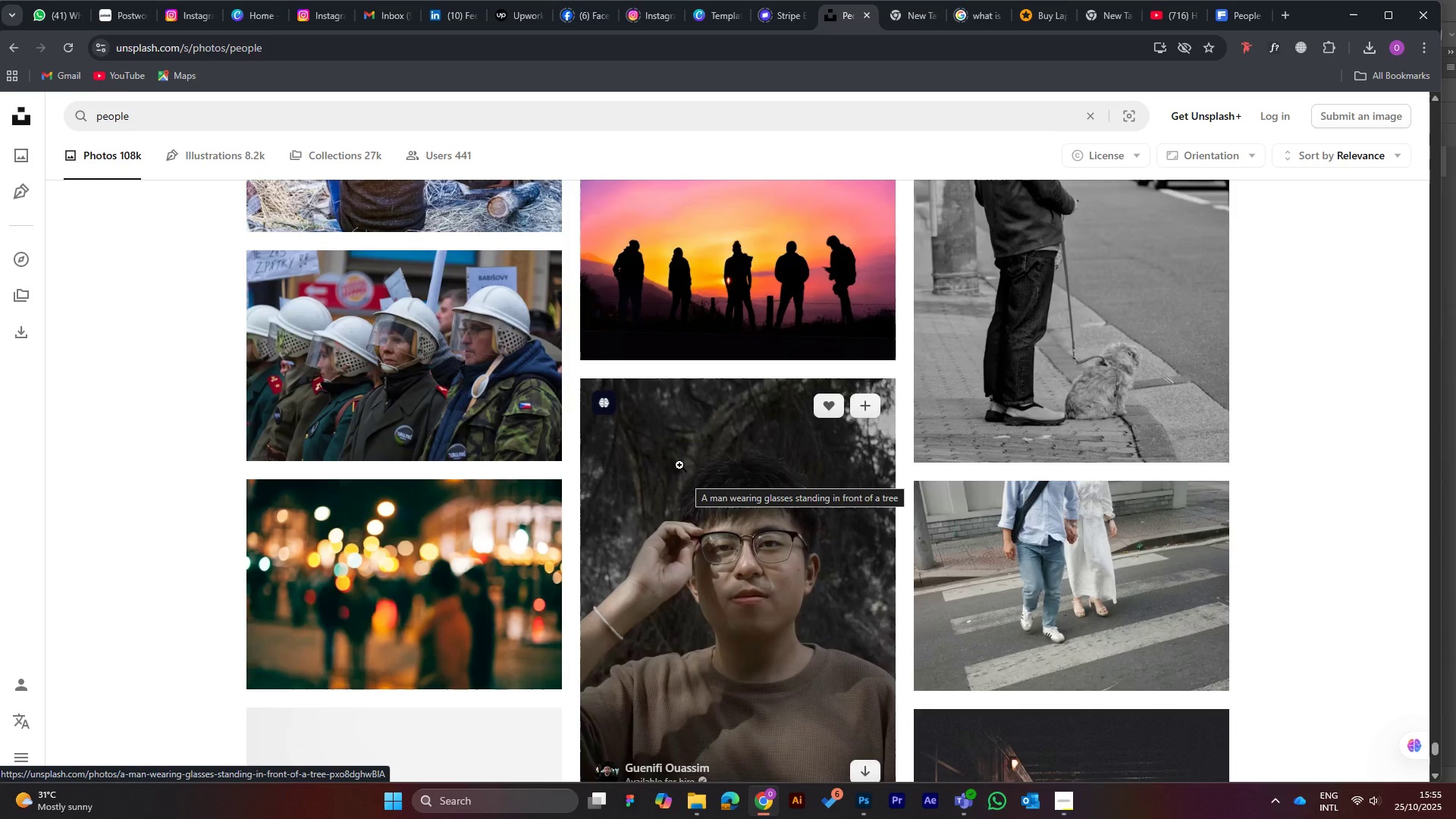 
scroll: coordinate [679, 465], scroll_direction: down, amount: 12.0
 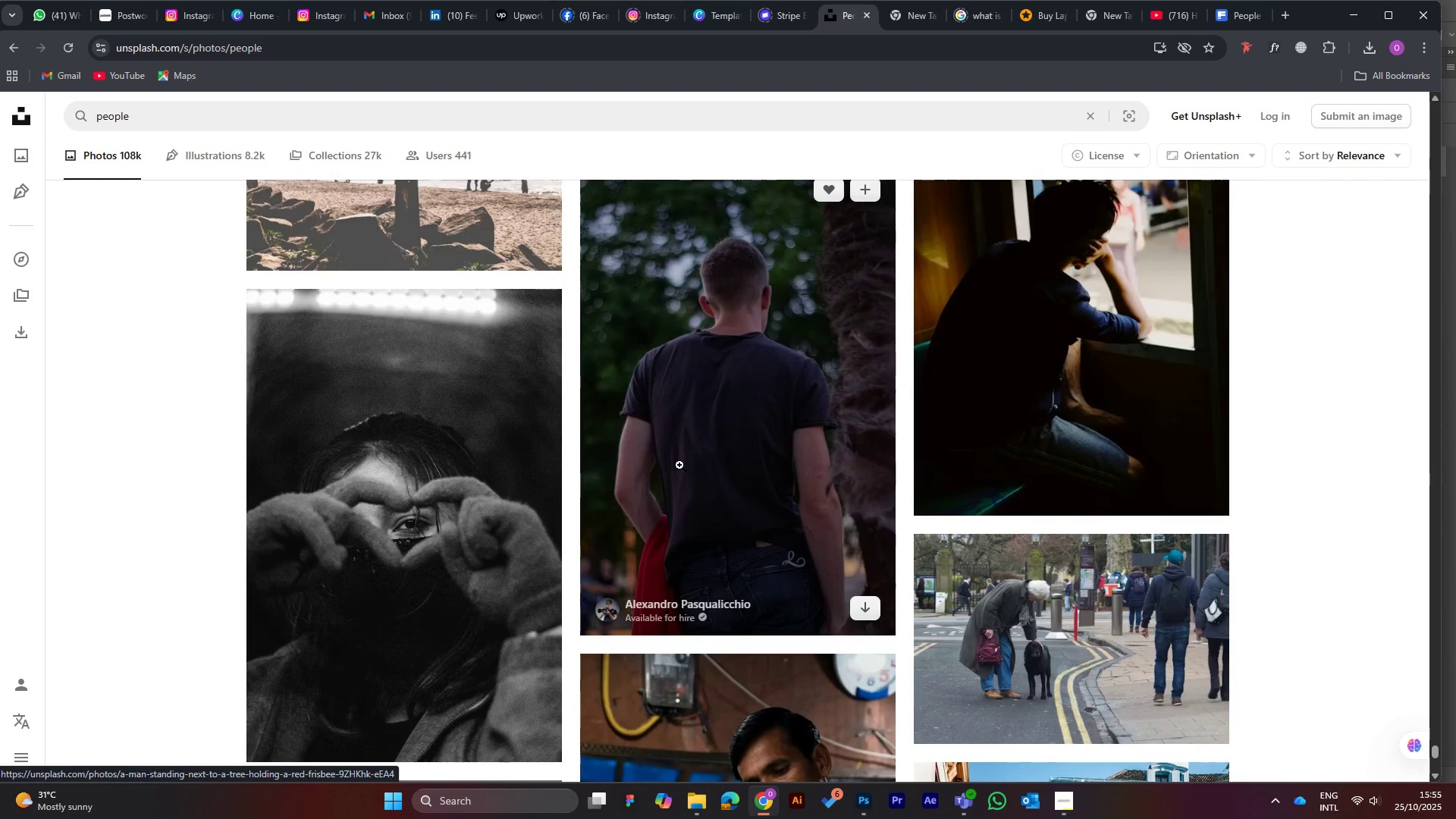 
scroll: coordinate [679, 465], scroll_direction: down, amount: 11.0
 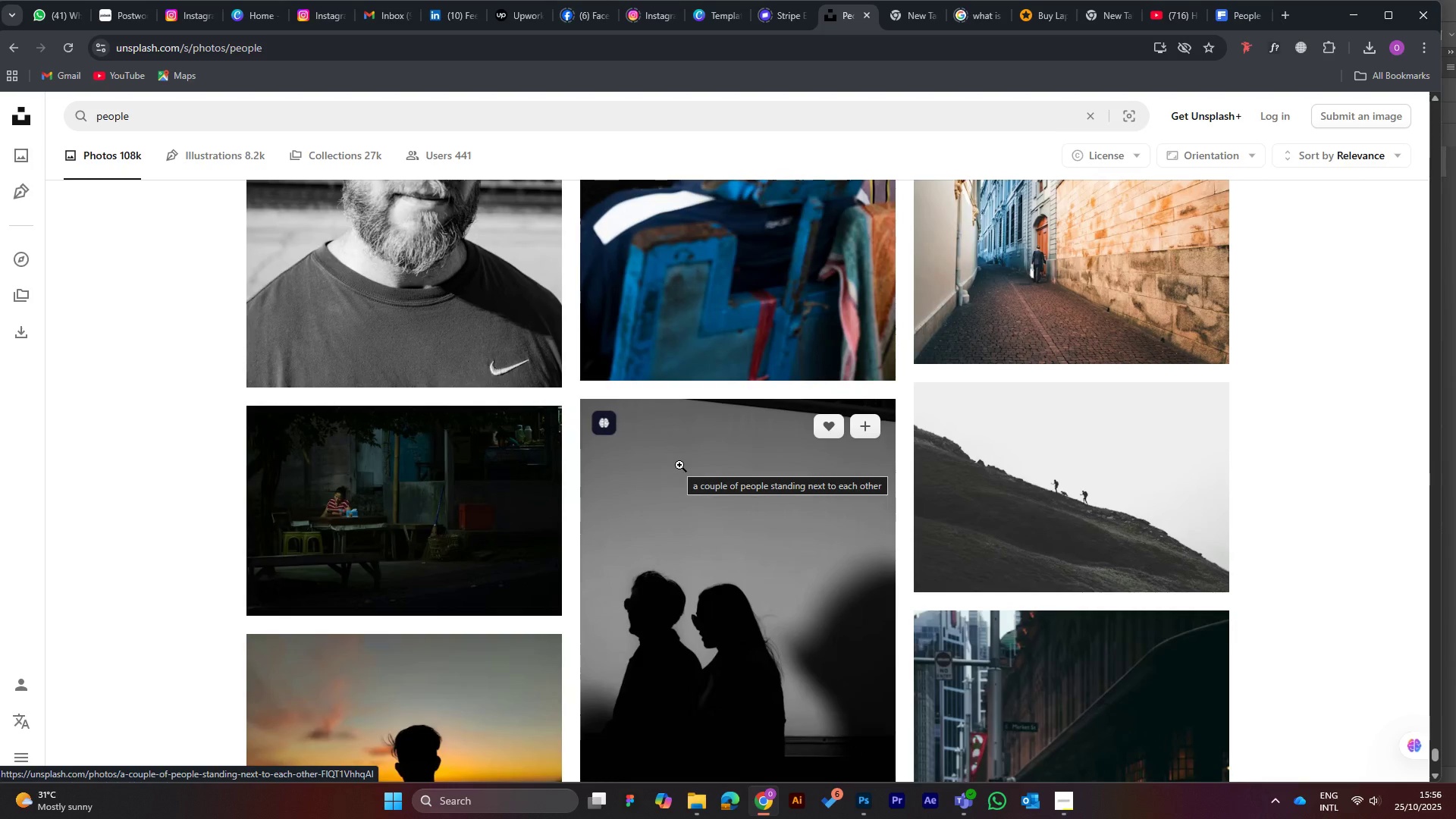 
scroll: coordinate [661, 468], scroll_direction: down, amount: 13.0
 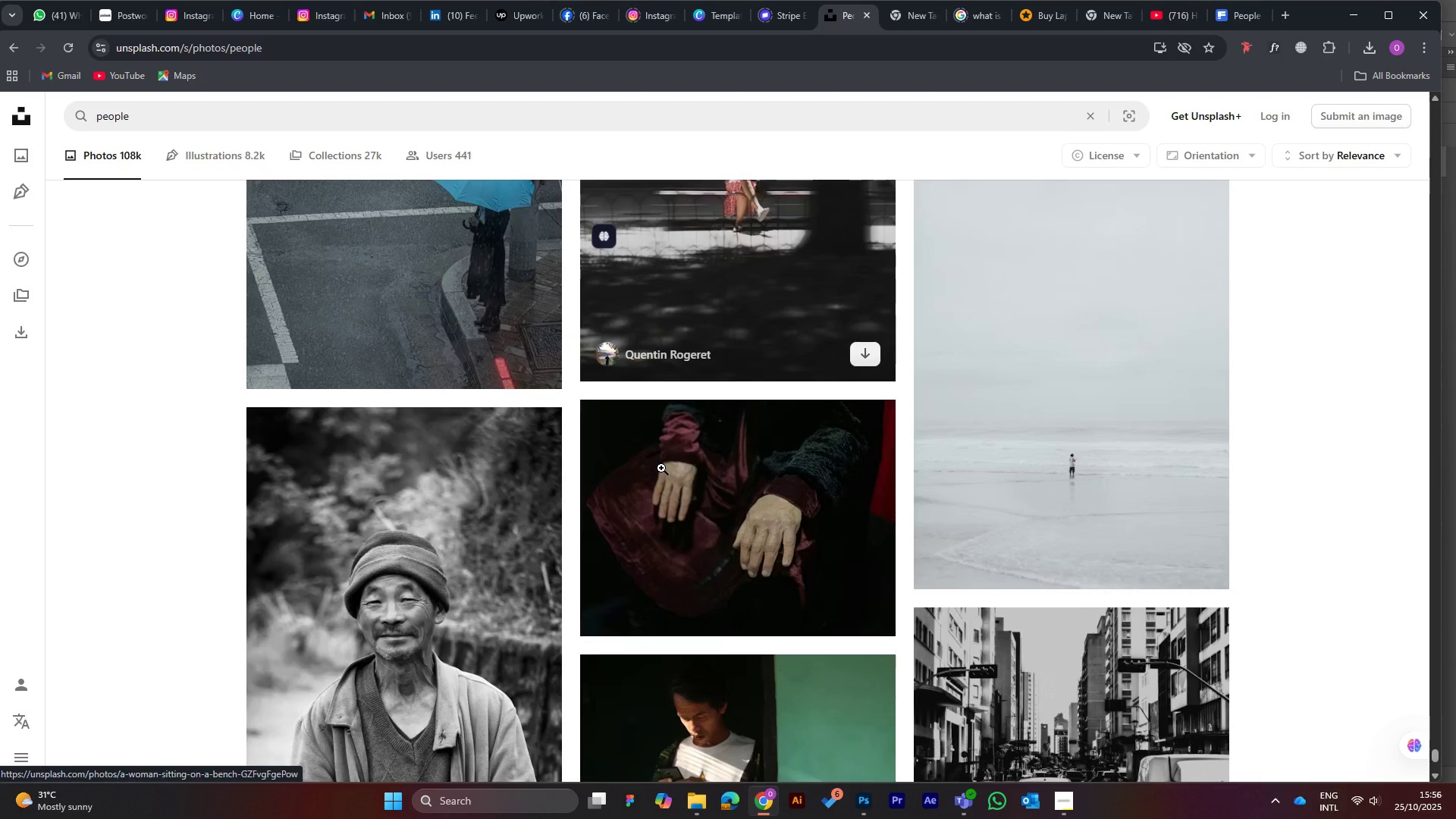 
scroll: coordinate [661, 468], scroll_direction: down, amount: 7.0
 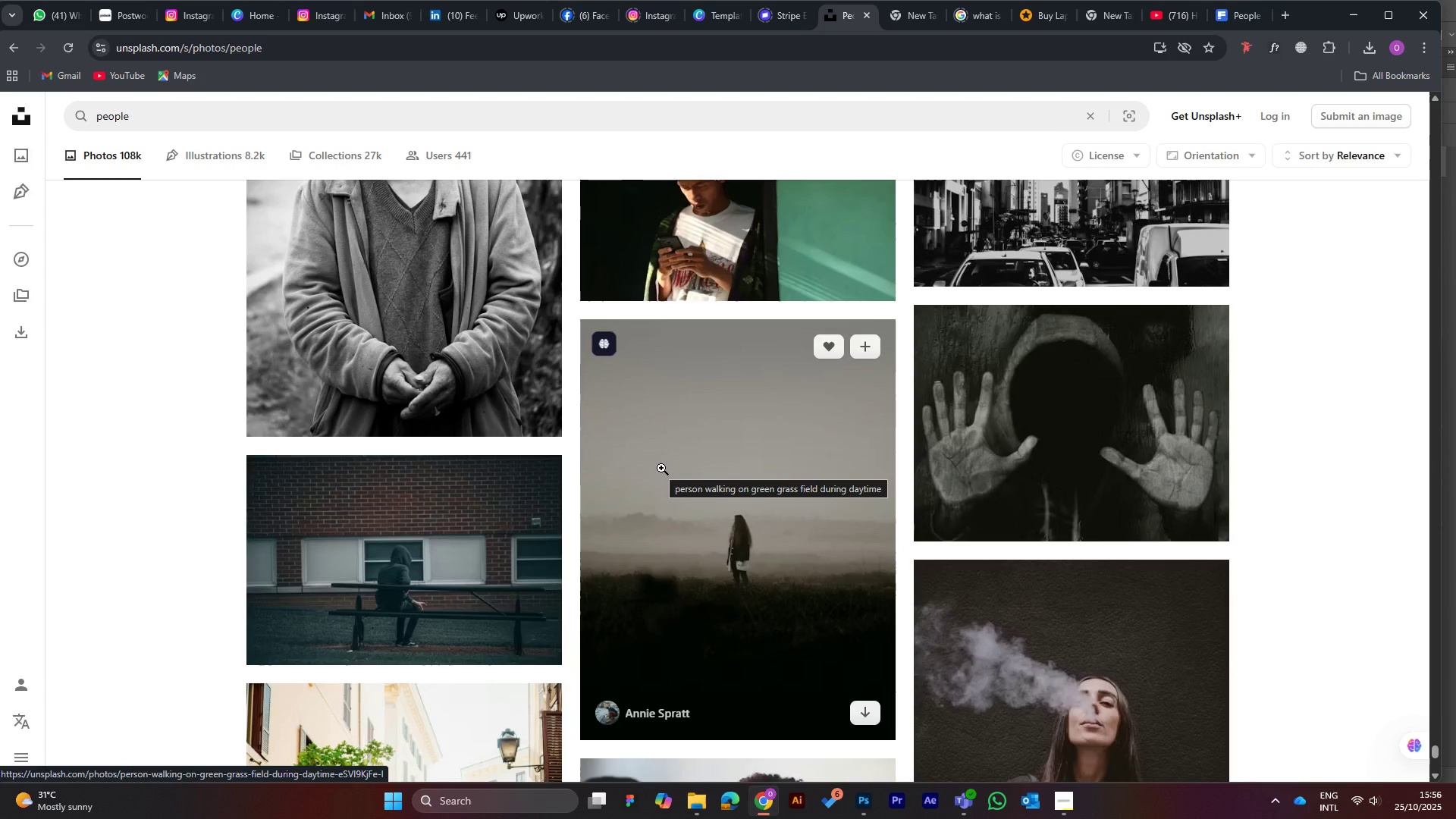 
wait(5.26)
 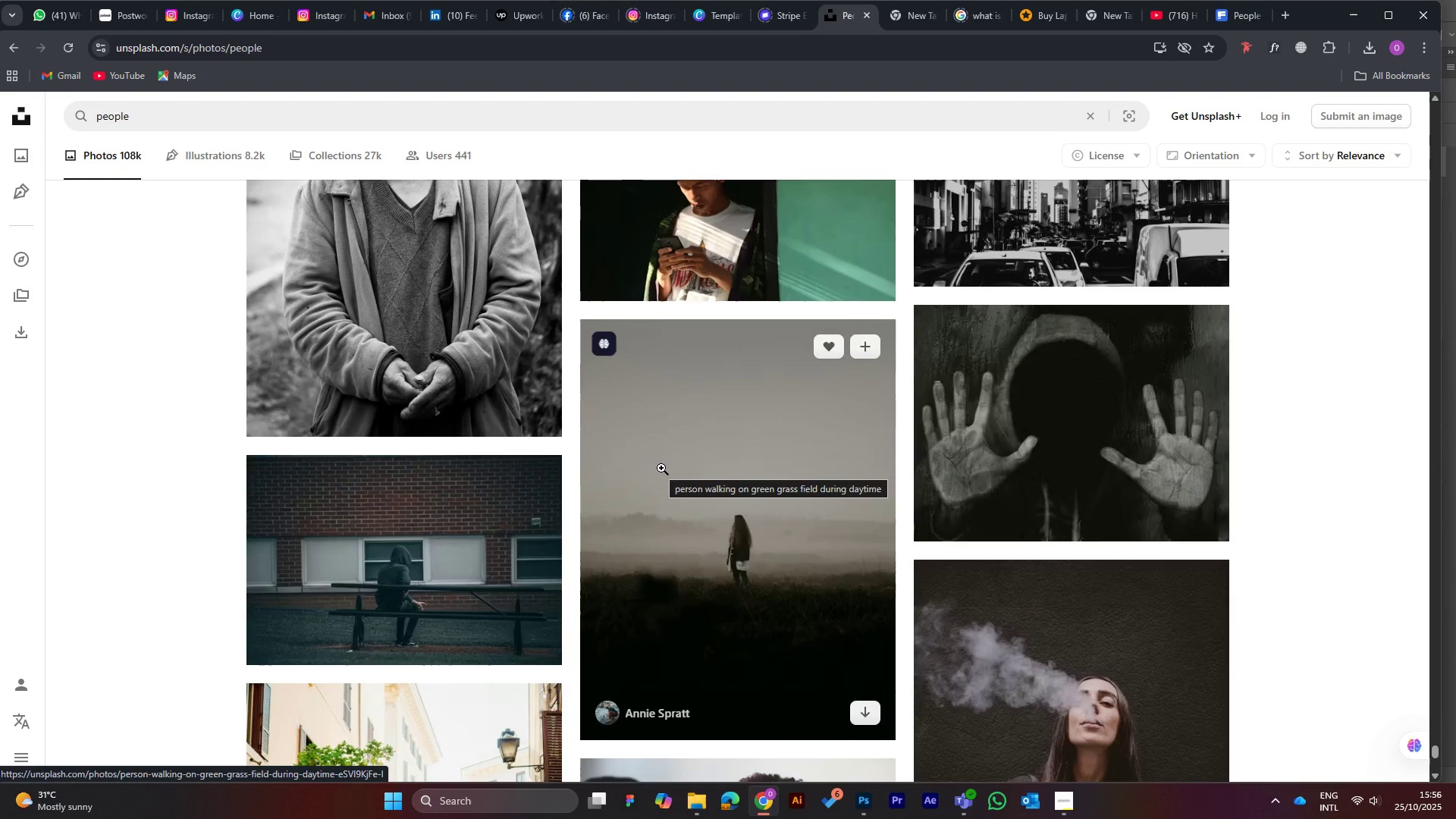 
scroll: coordinate [661, 468], scroll_direction: down, amount: 6.0
 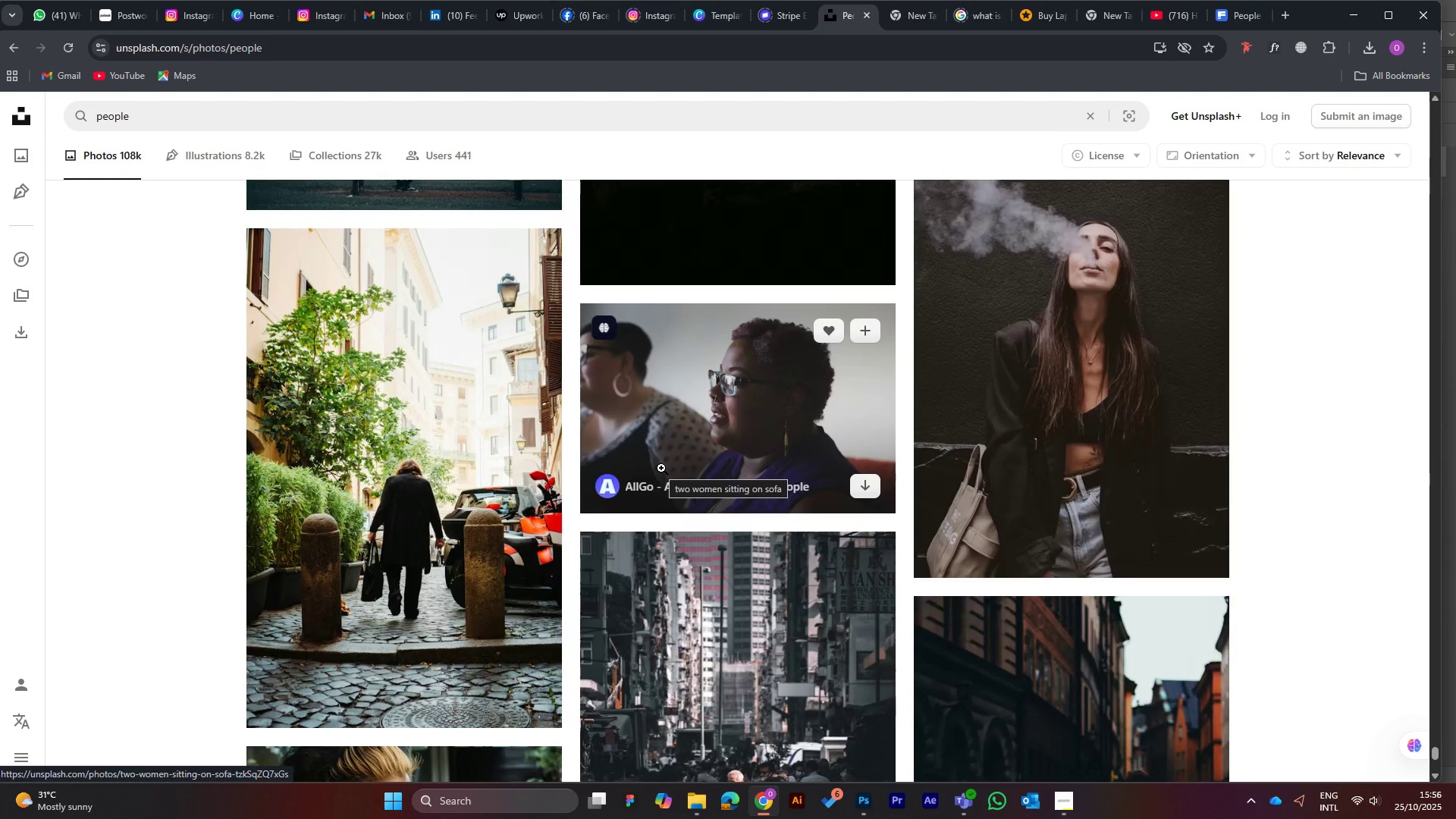 
wait(6.14)
 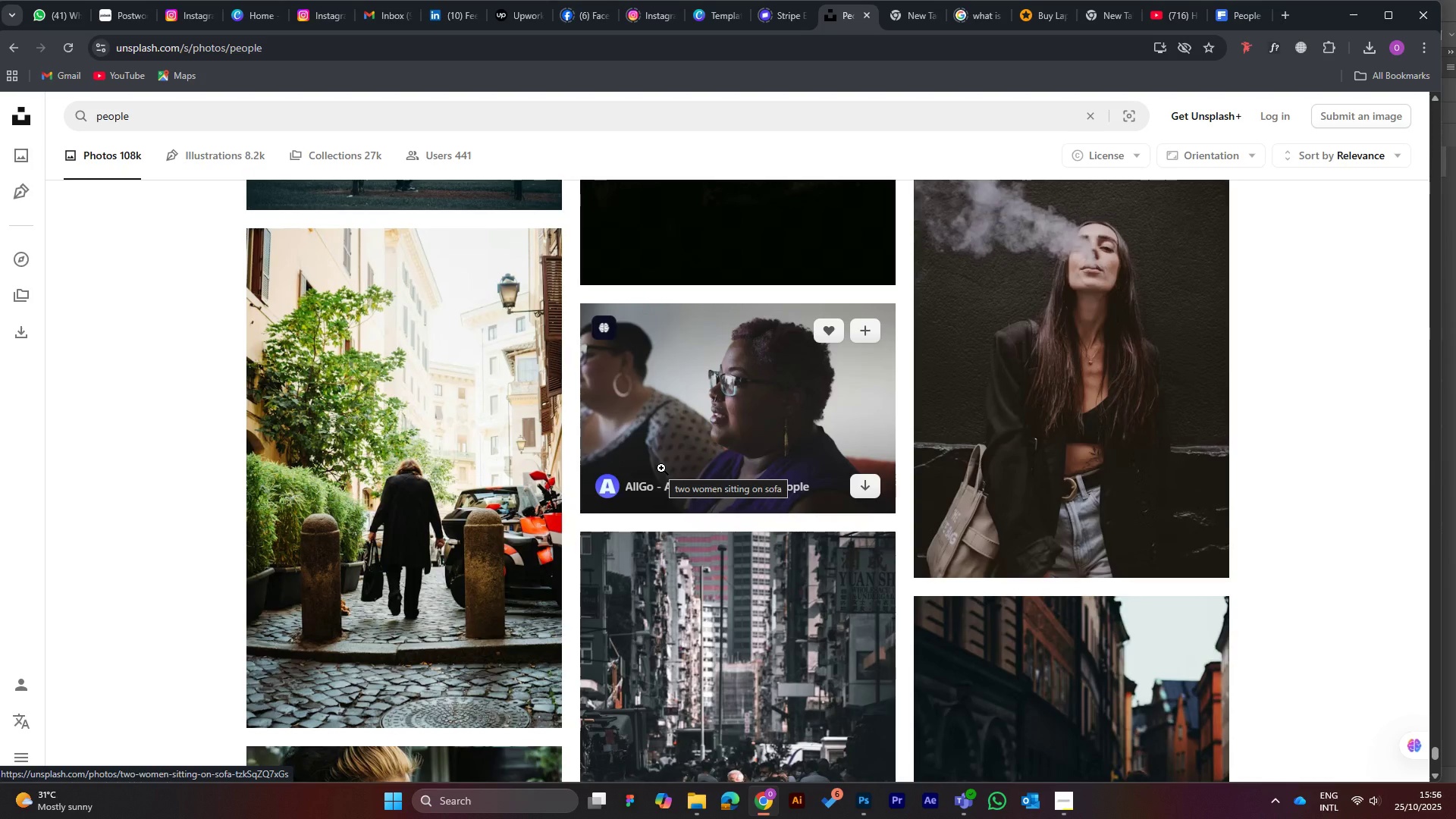 
scroll: coordinate [661, 468], scroll_direction: down, amount: 3.0
 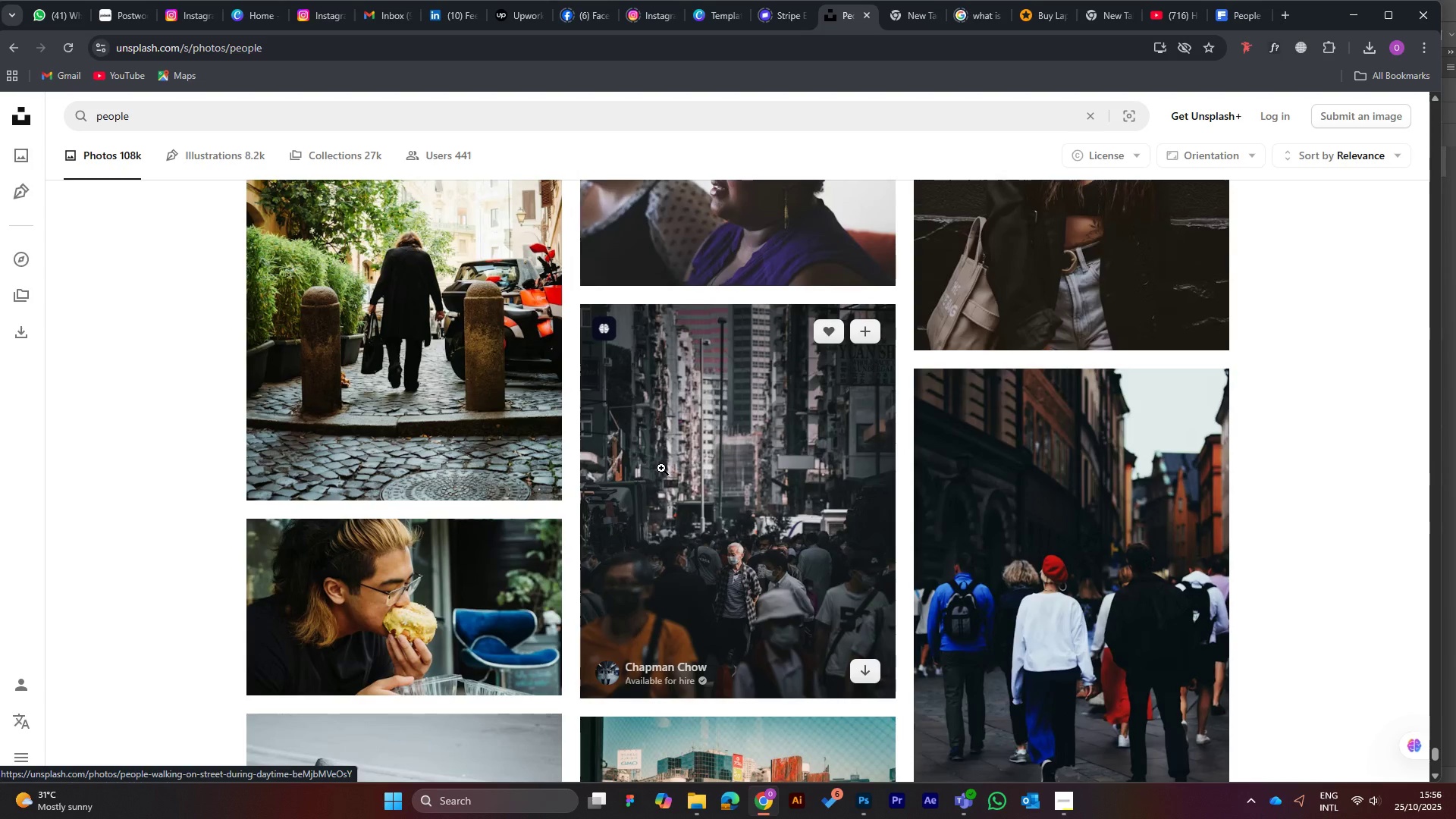 
wait(6.88)
 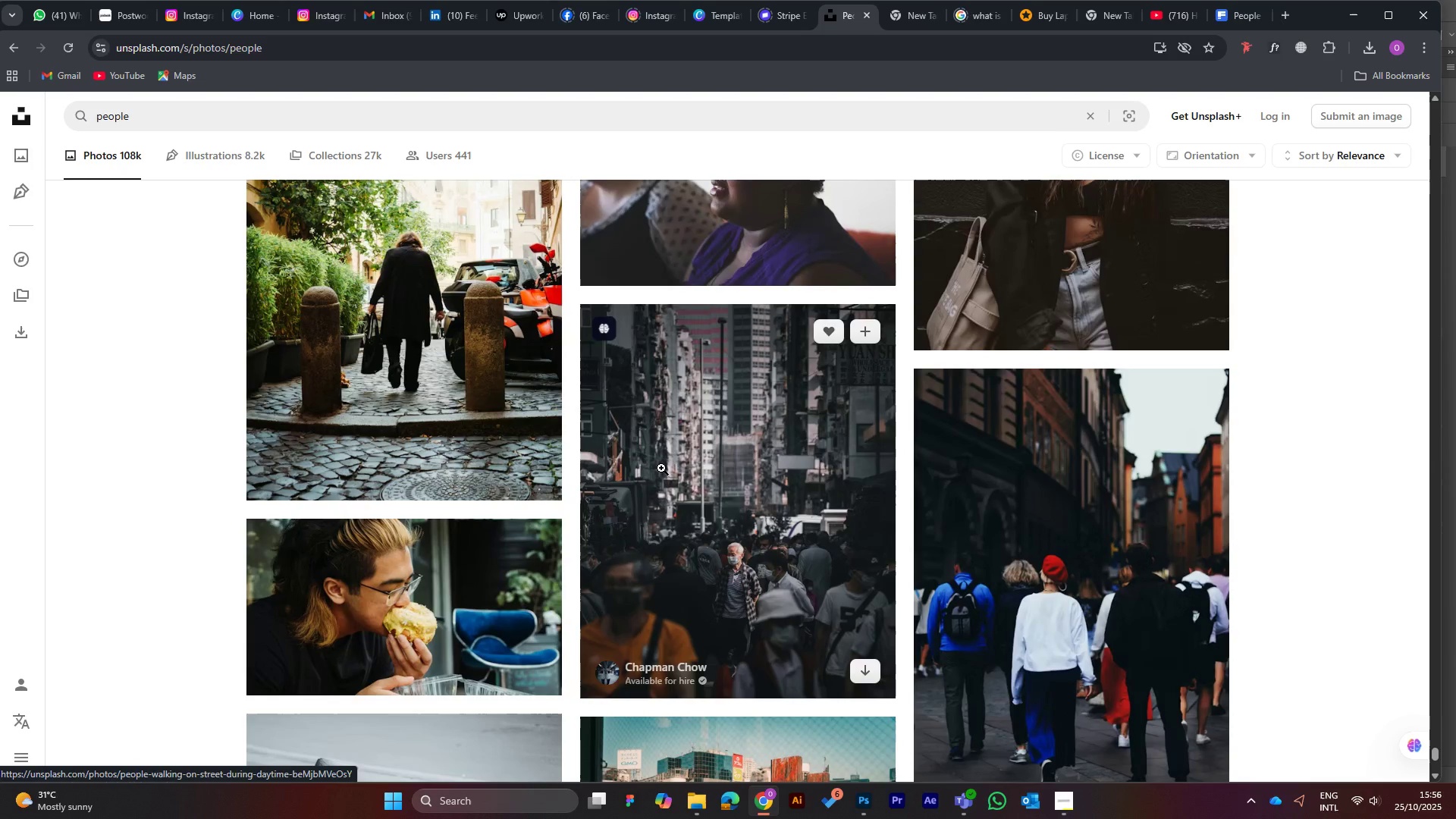 
scroll: coordinate [661, 468], scroll_direction: down, amount: 8.0
 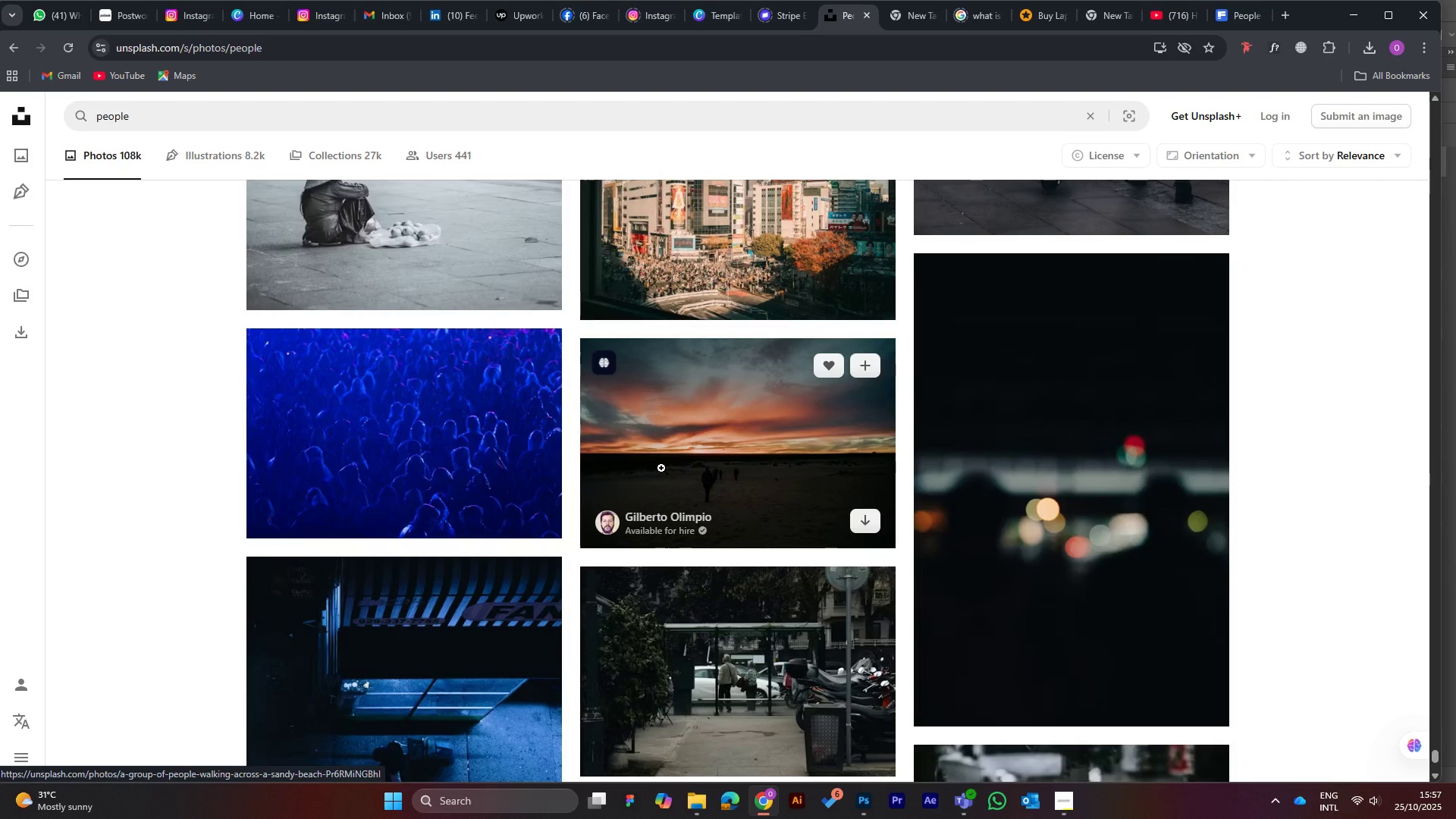 
wait(6.64)
 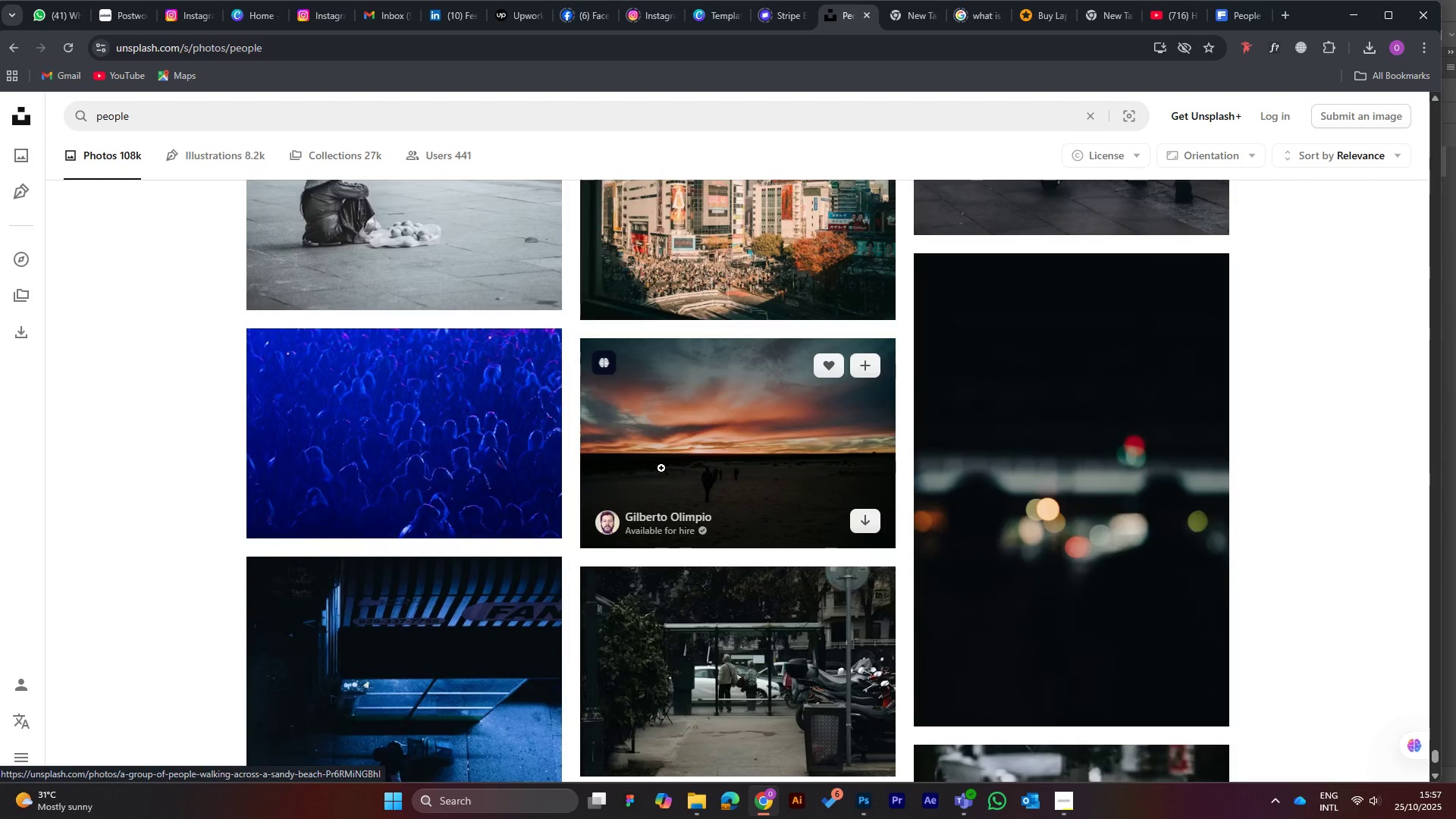 
scroll: coordinate [661, 468], scroll_direction: down, amount: 3.0
 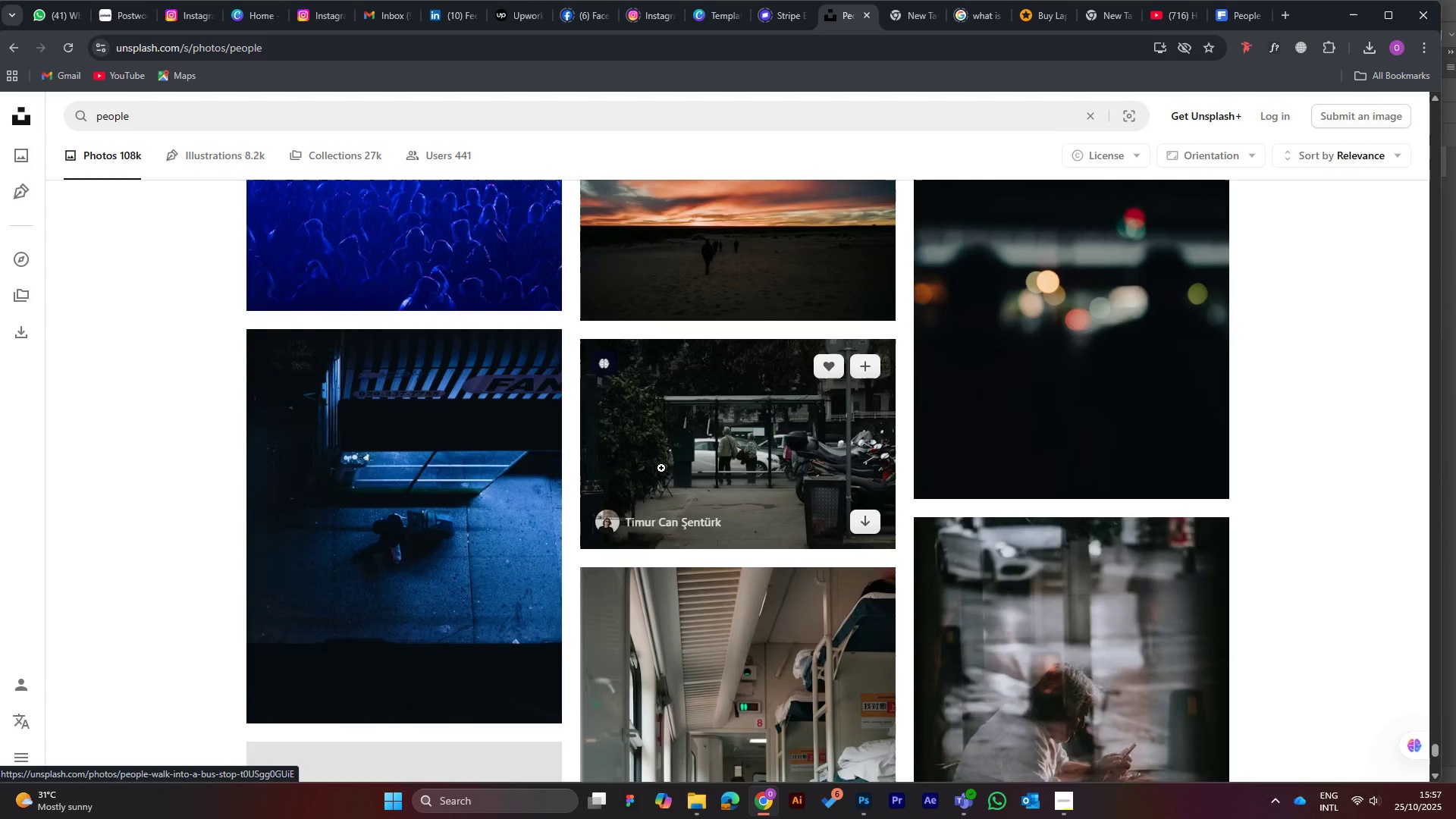 
wait(9.94)
 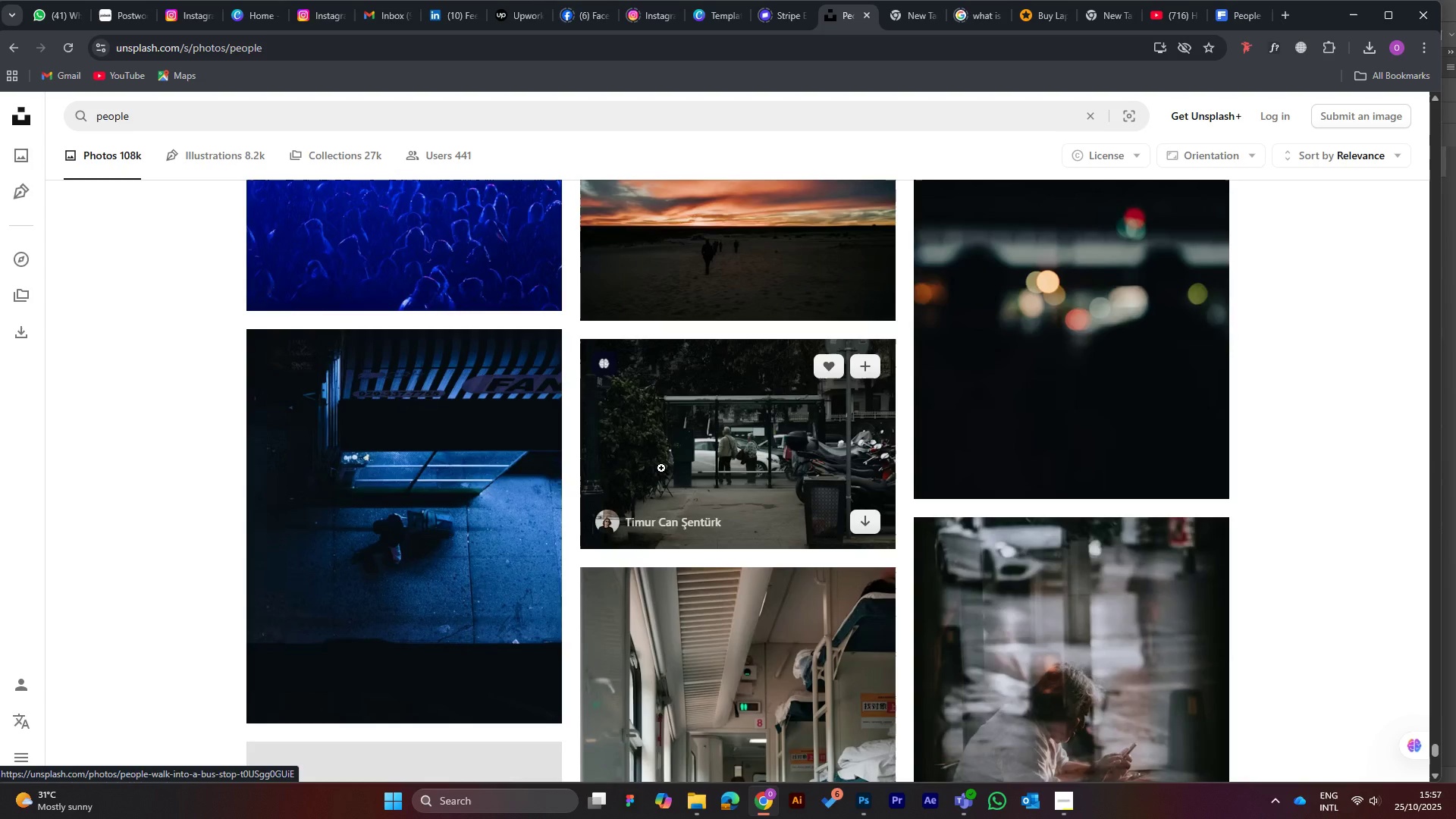 
scroll: coordinate [661, 468], scroll_direction: down, amount: 21.0
 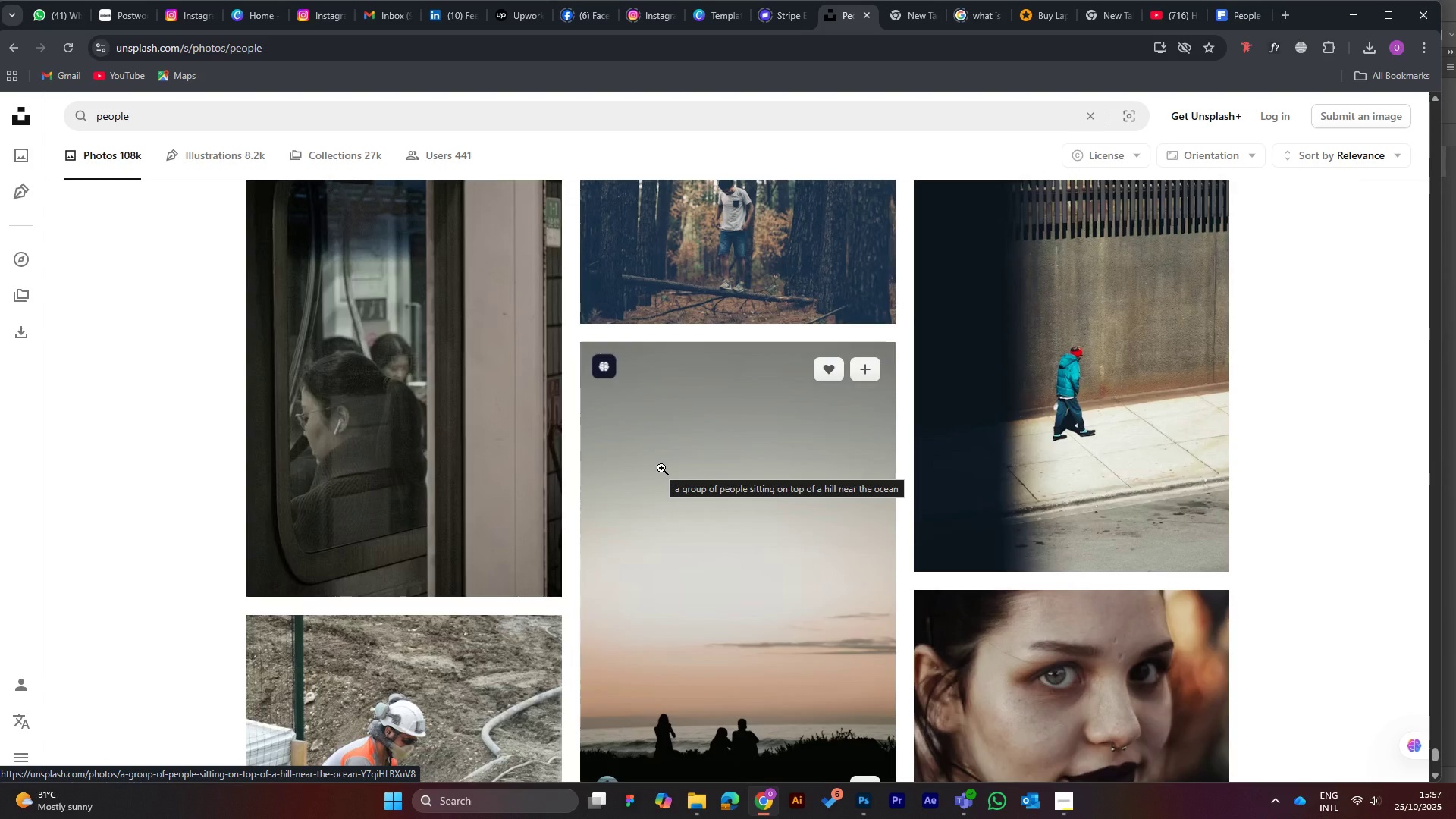 
scroll: coordinate [661, 468], scroll_direction: down, amount: 15.0
 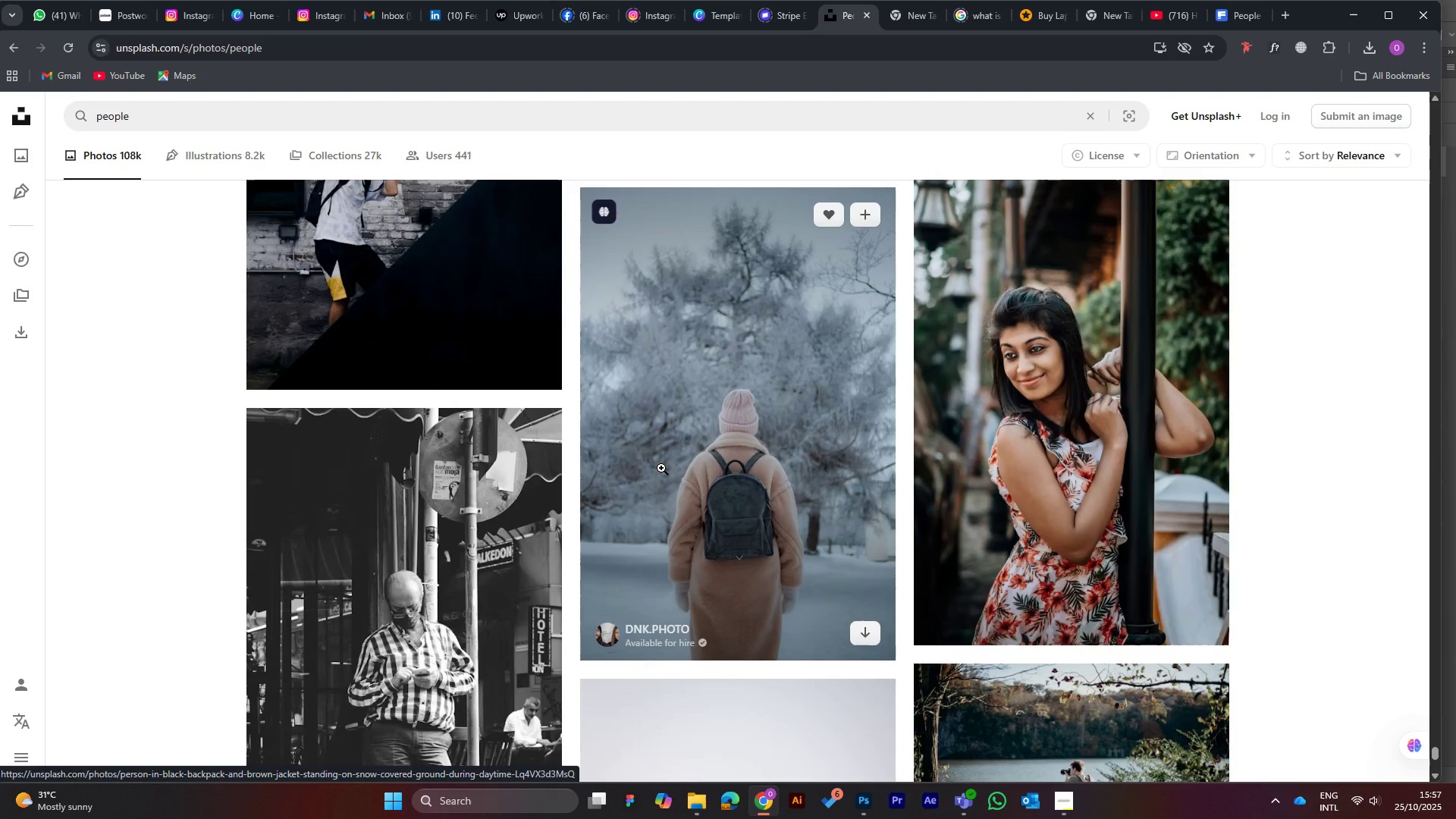 
scroll: coordinate [661, 468], scroll_direction: down, amount: 8.0
 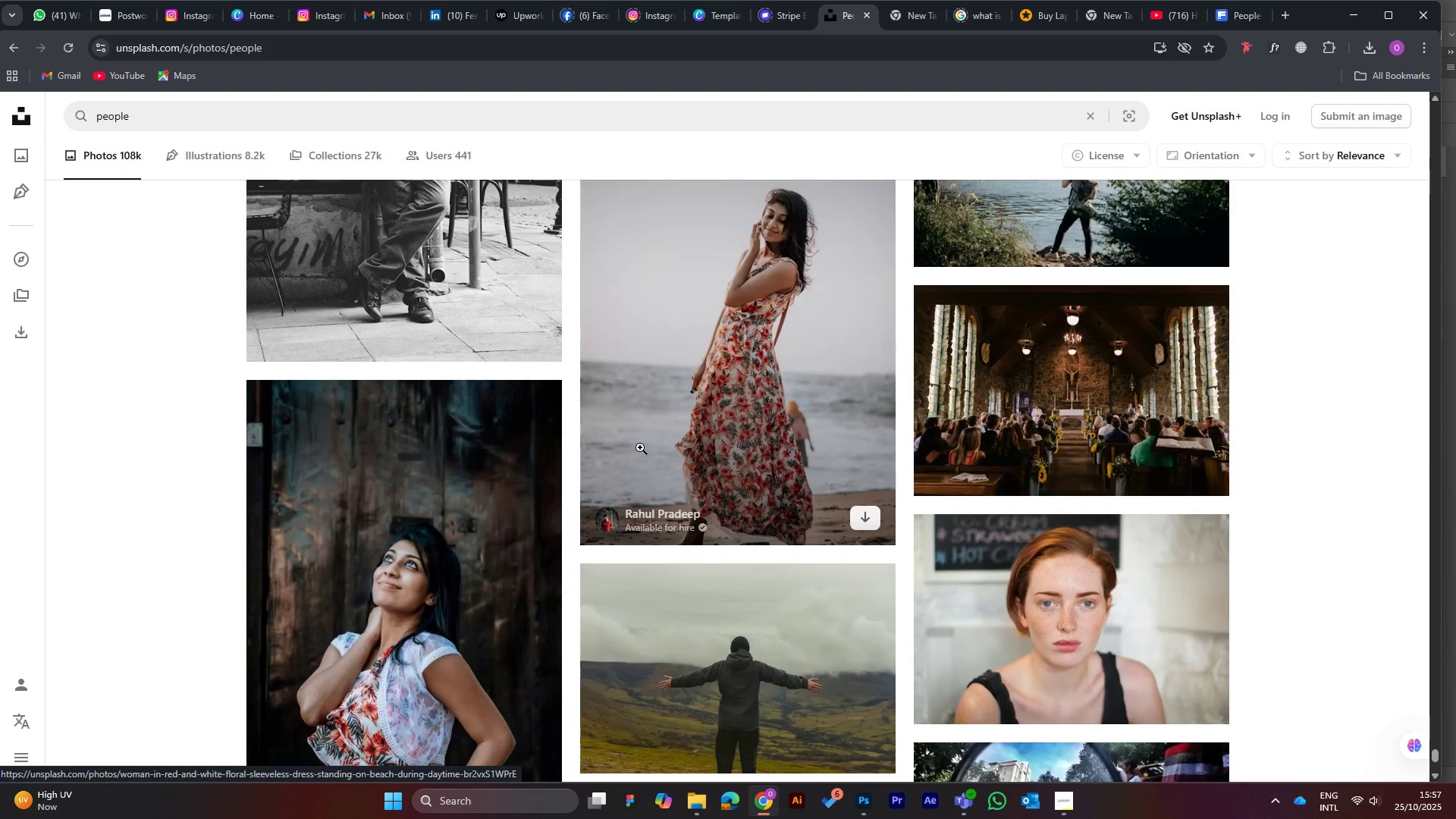 
mouse_move([848, 505])
 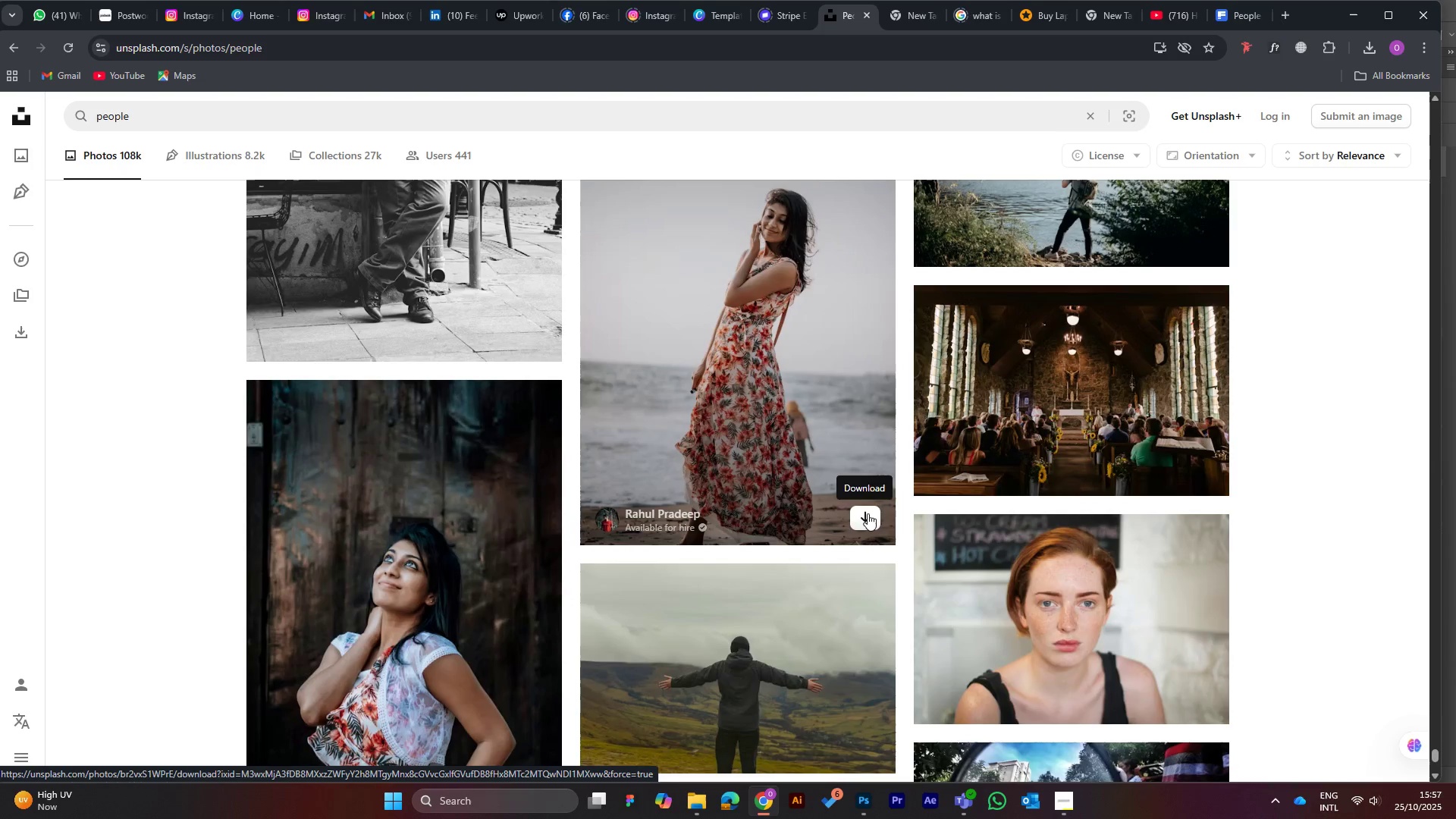 
left_click([868, 513])
 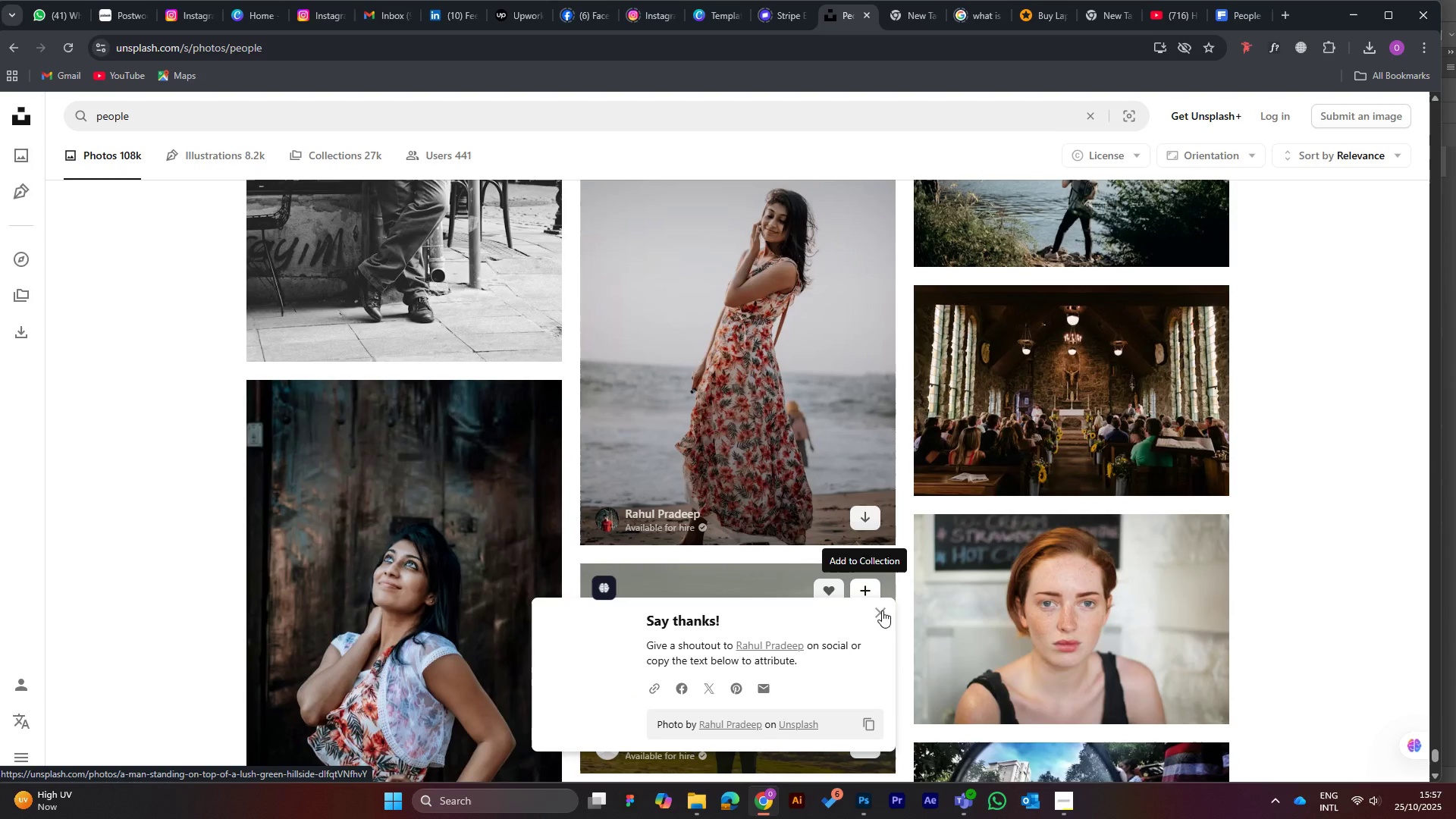 
left_click([882, 611])
 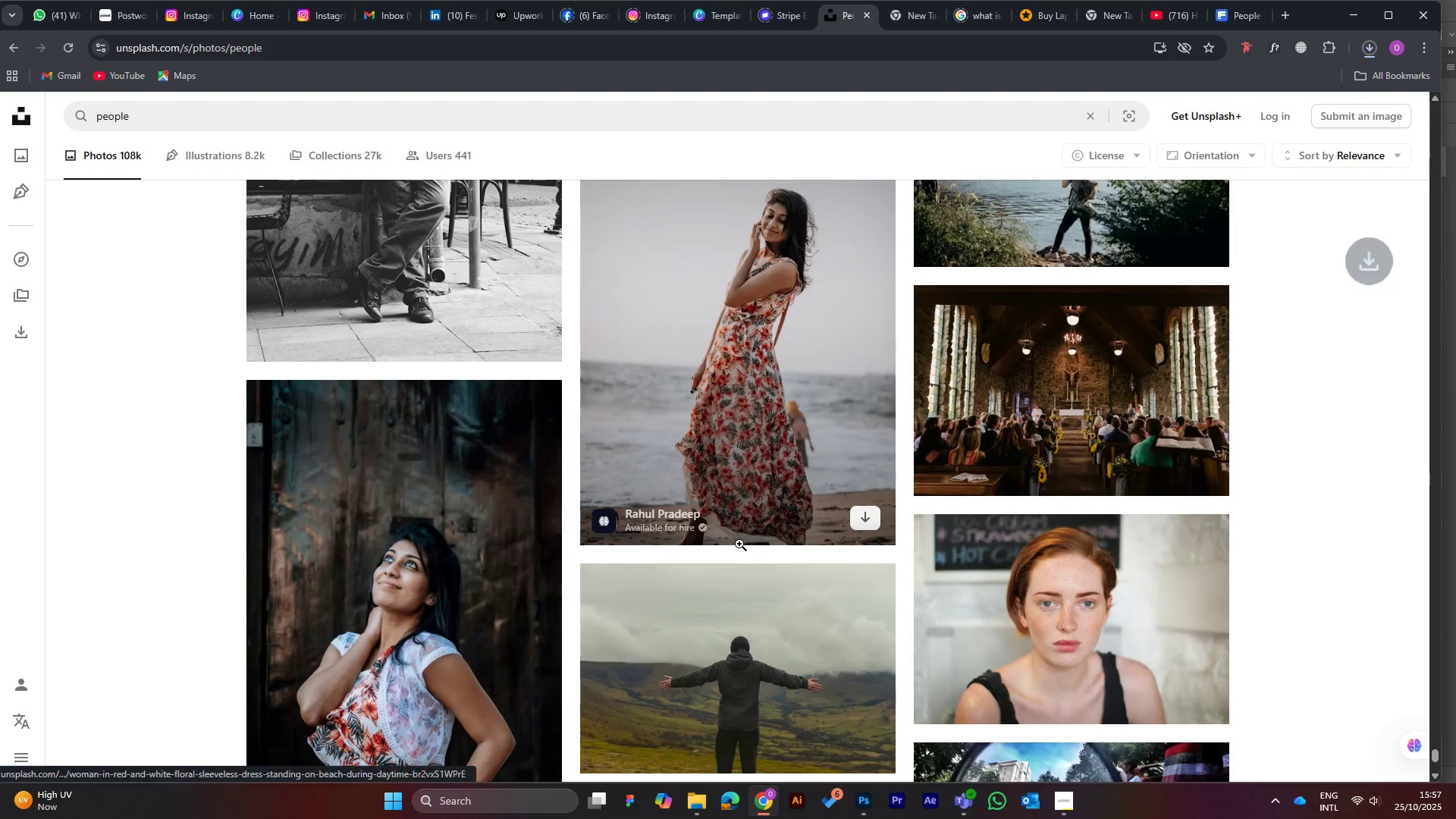 
scroll: coordinate [739, 541], scroll_direction: down, amount: 9.0
 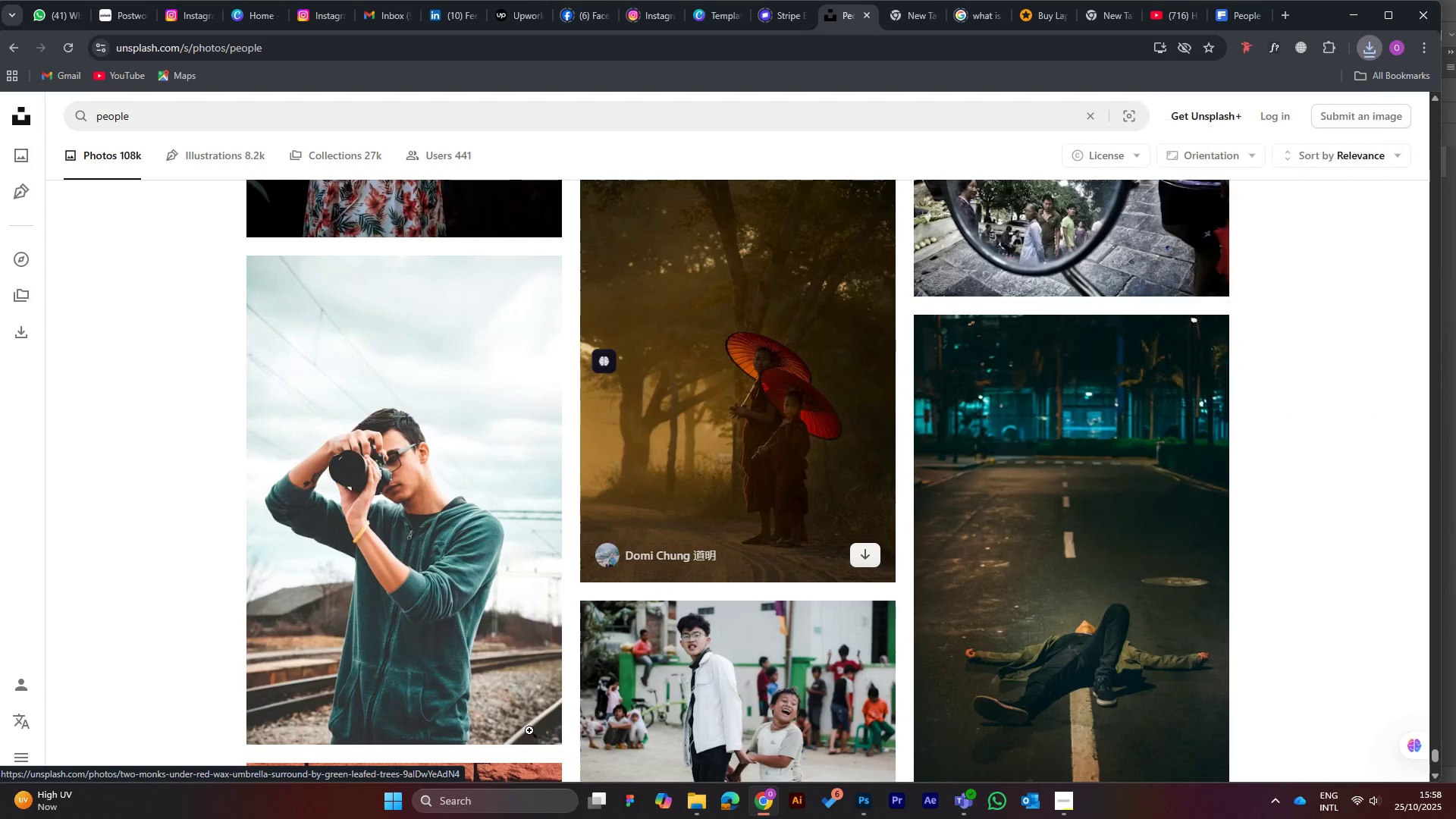 
wait(8.63)
 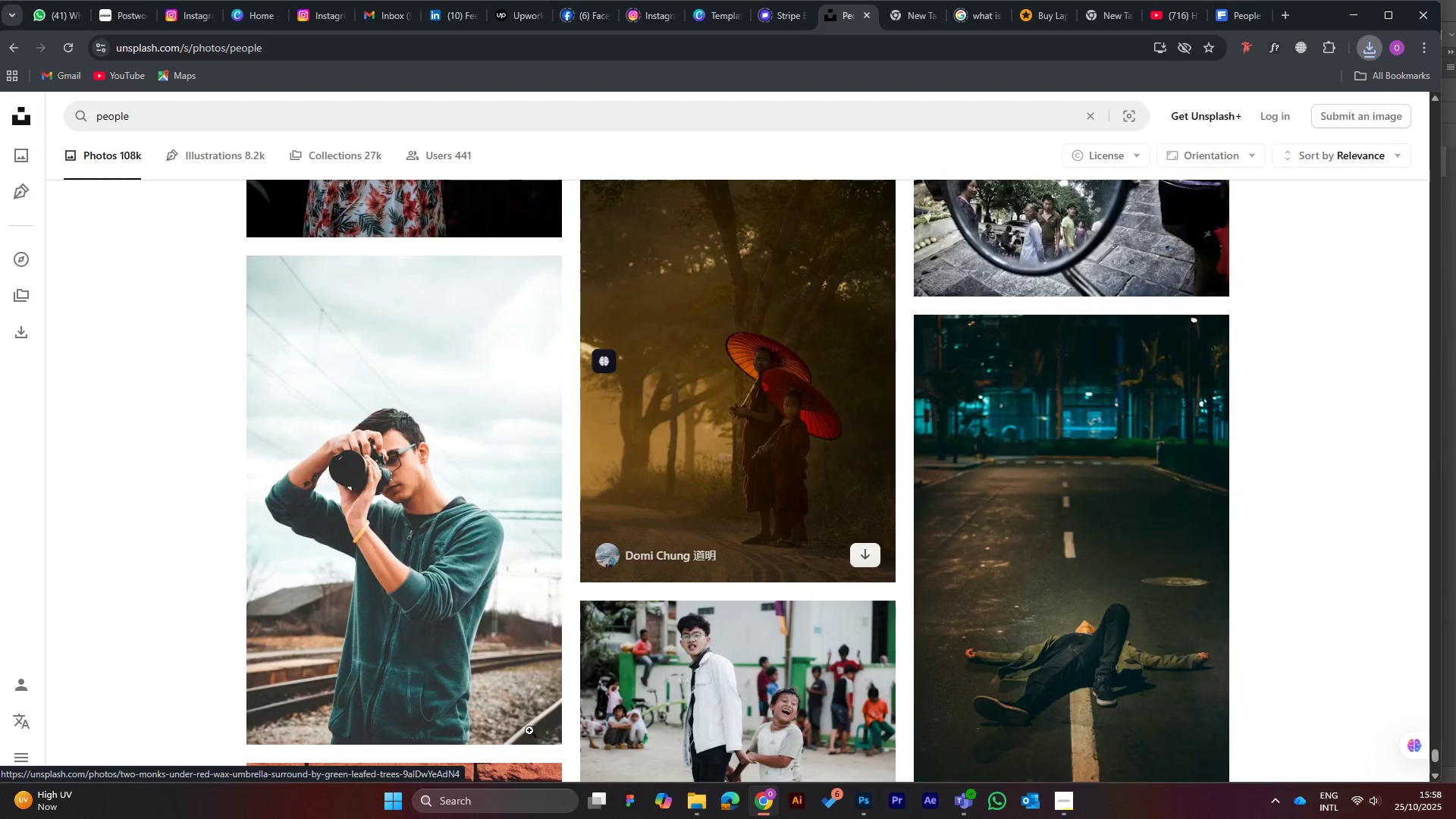 
left_click([532, 715])
 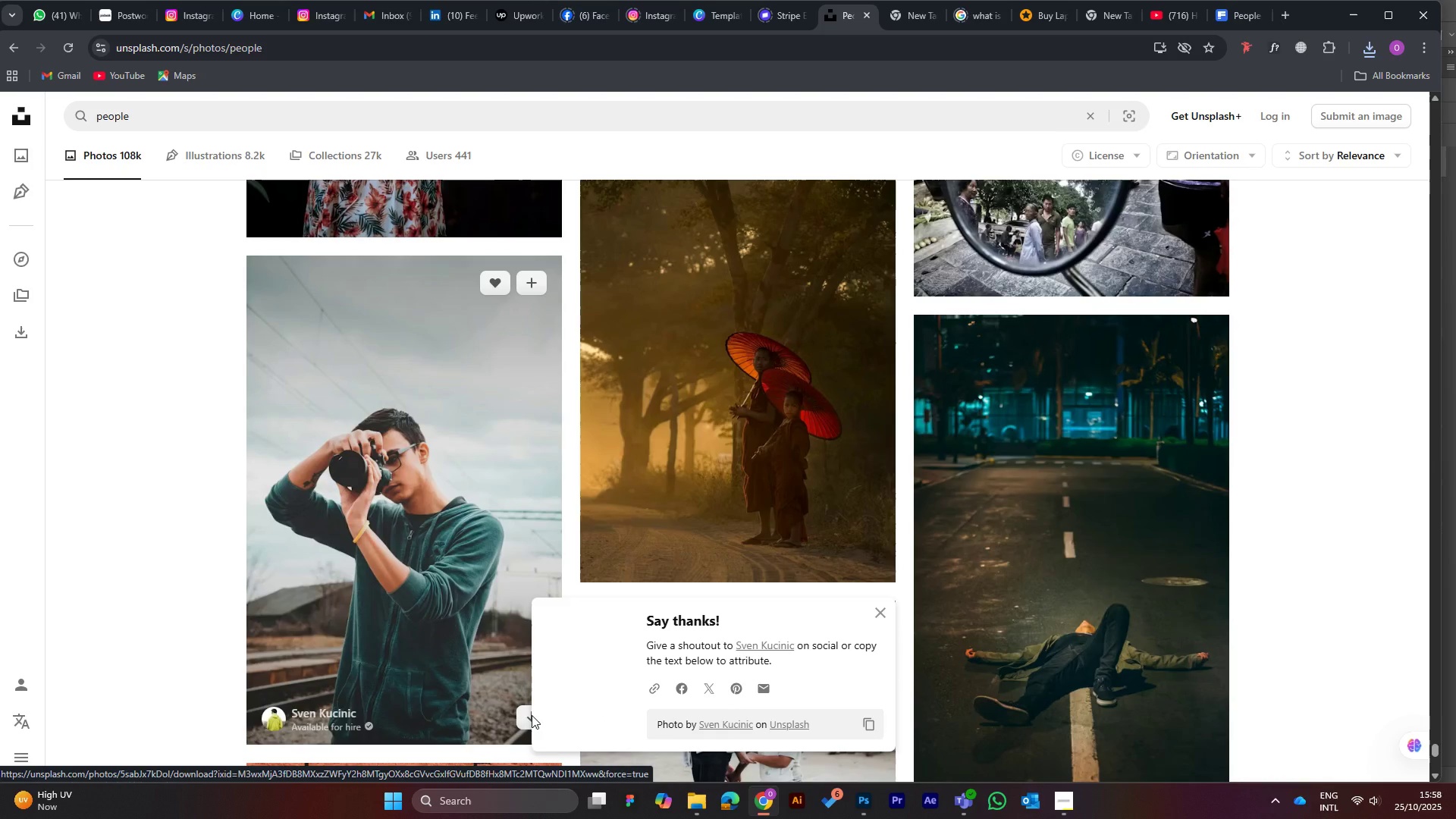 
scroll: coordinate [532, 715], scroll_direction: down, amount: 1.0
 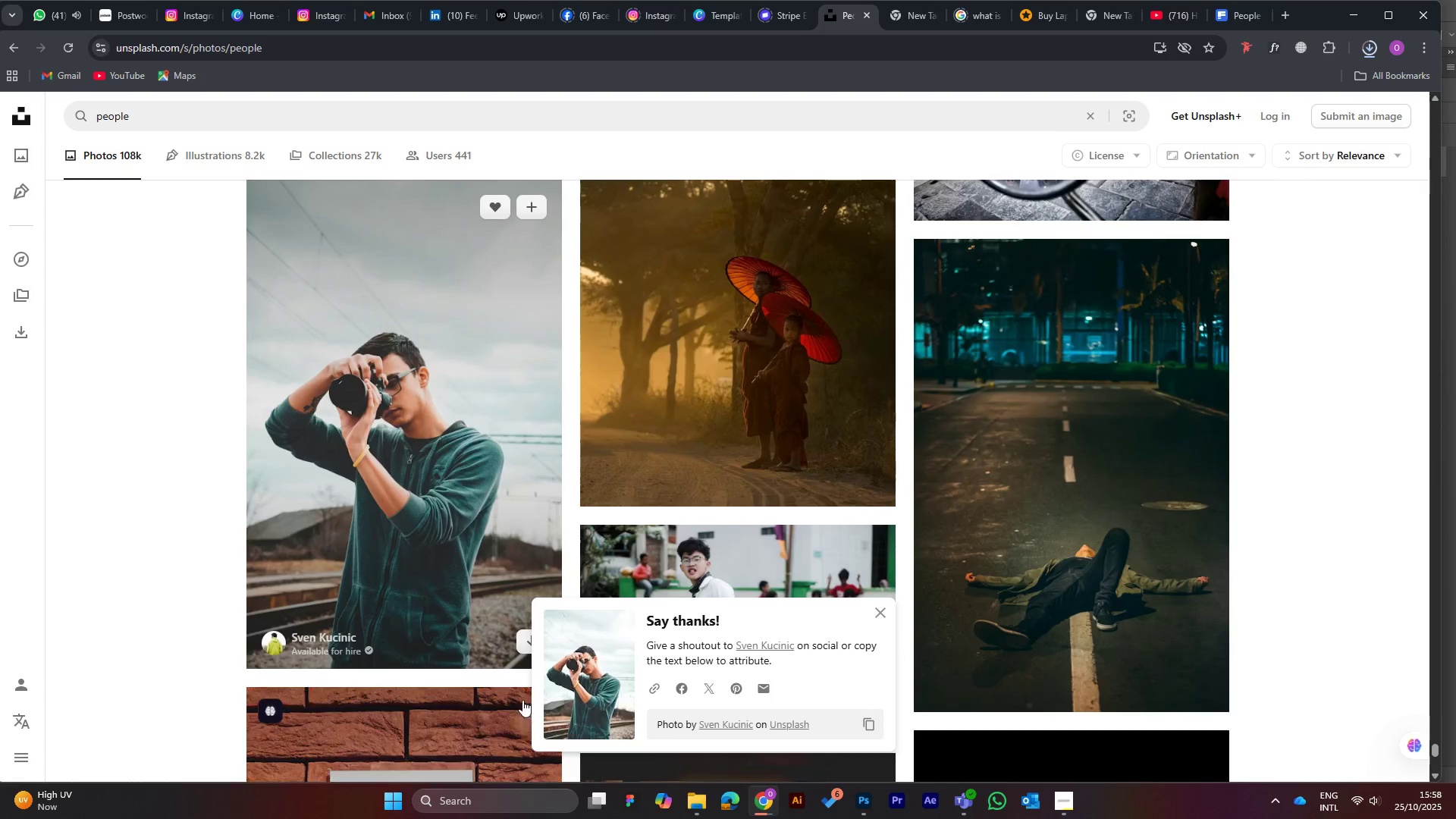 
wait(5.88)
 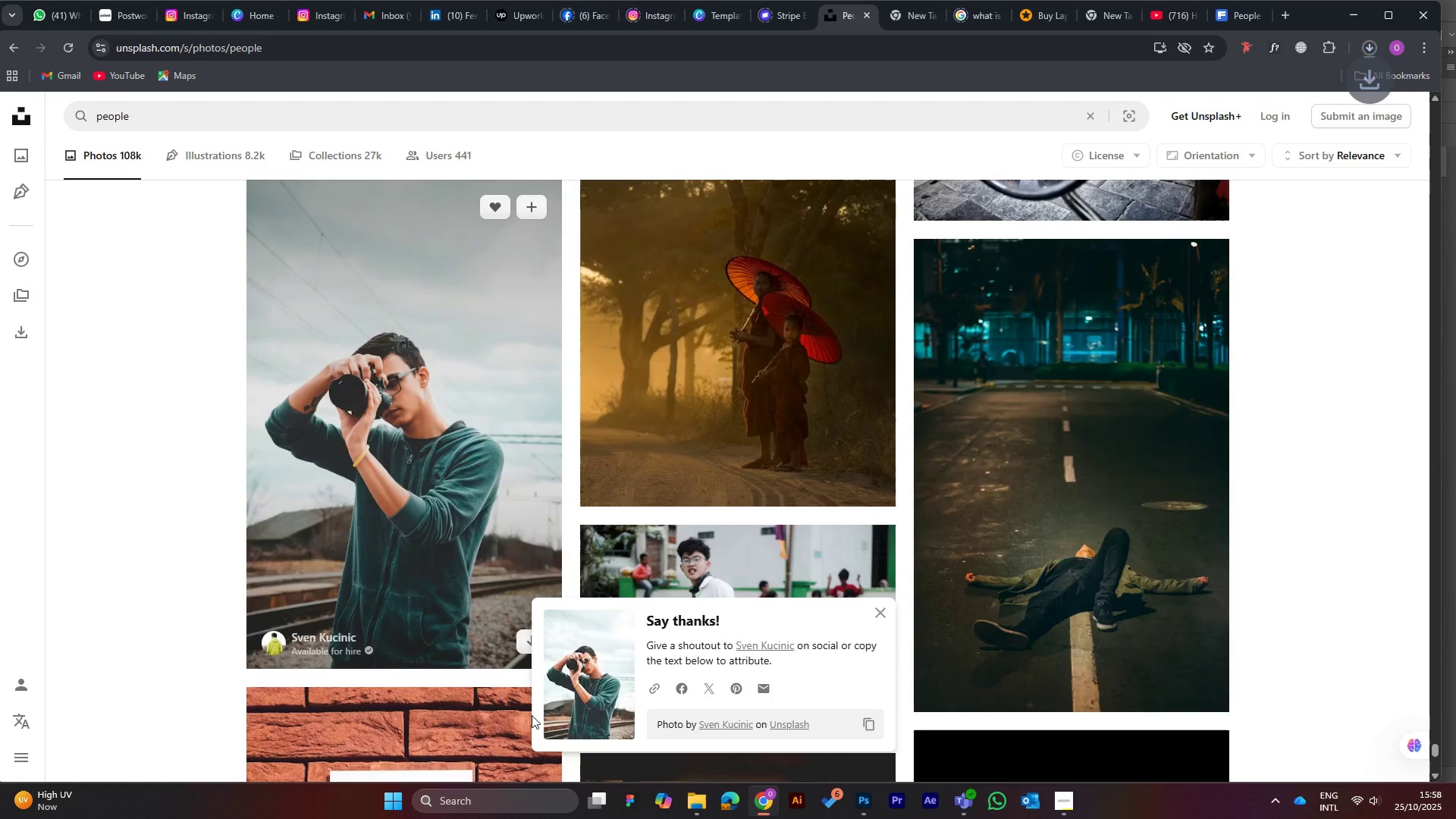 
scroll: coordinate [488, 565], scroll_direction: down, amount: 6.0
 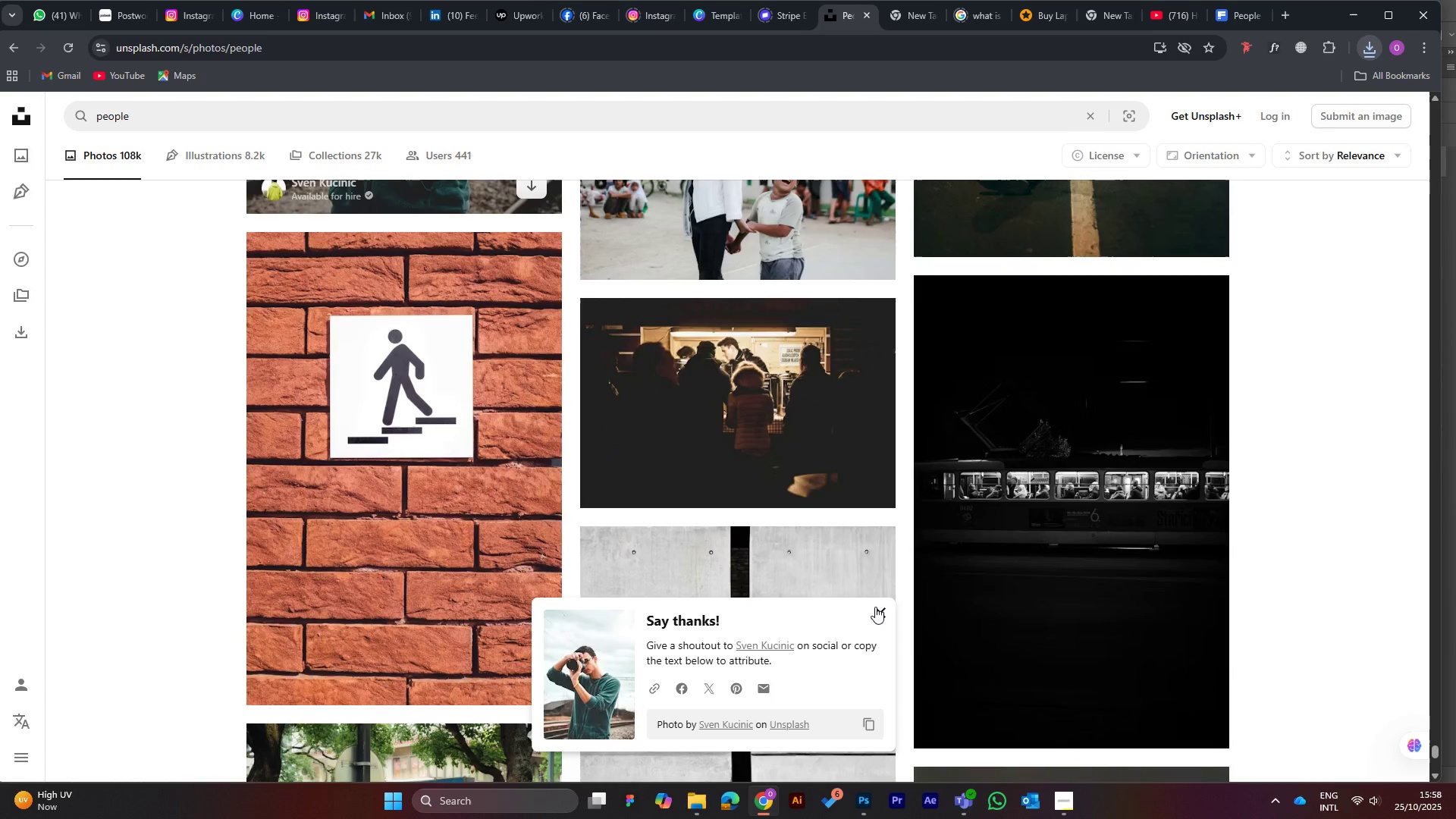 
left_click([884, 612])
 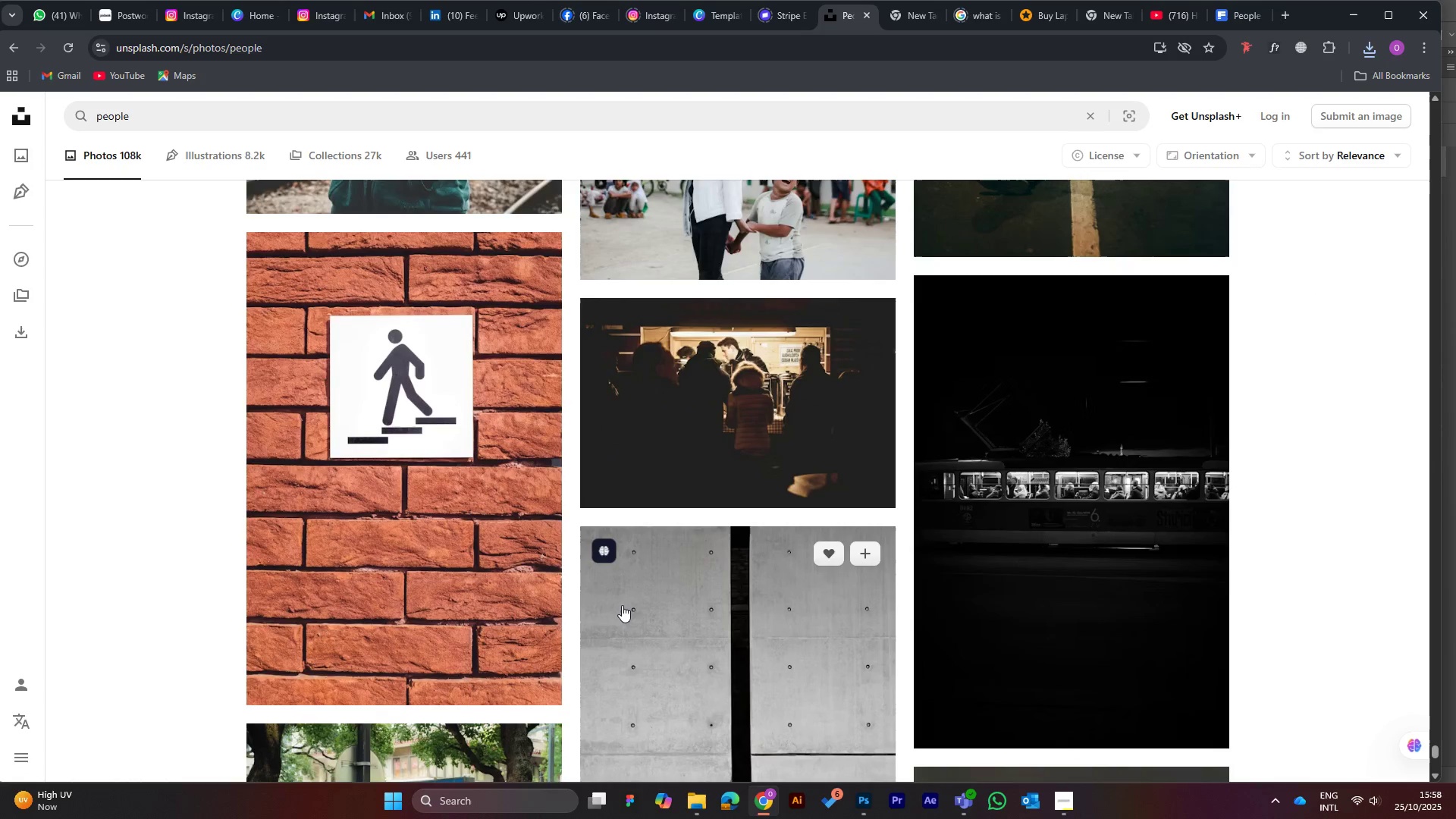 
scroll: coordinate [622, 606], scroll_direction: down, amount: 12.0
 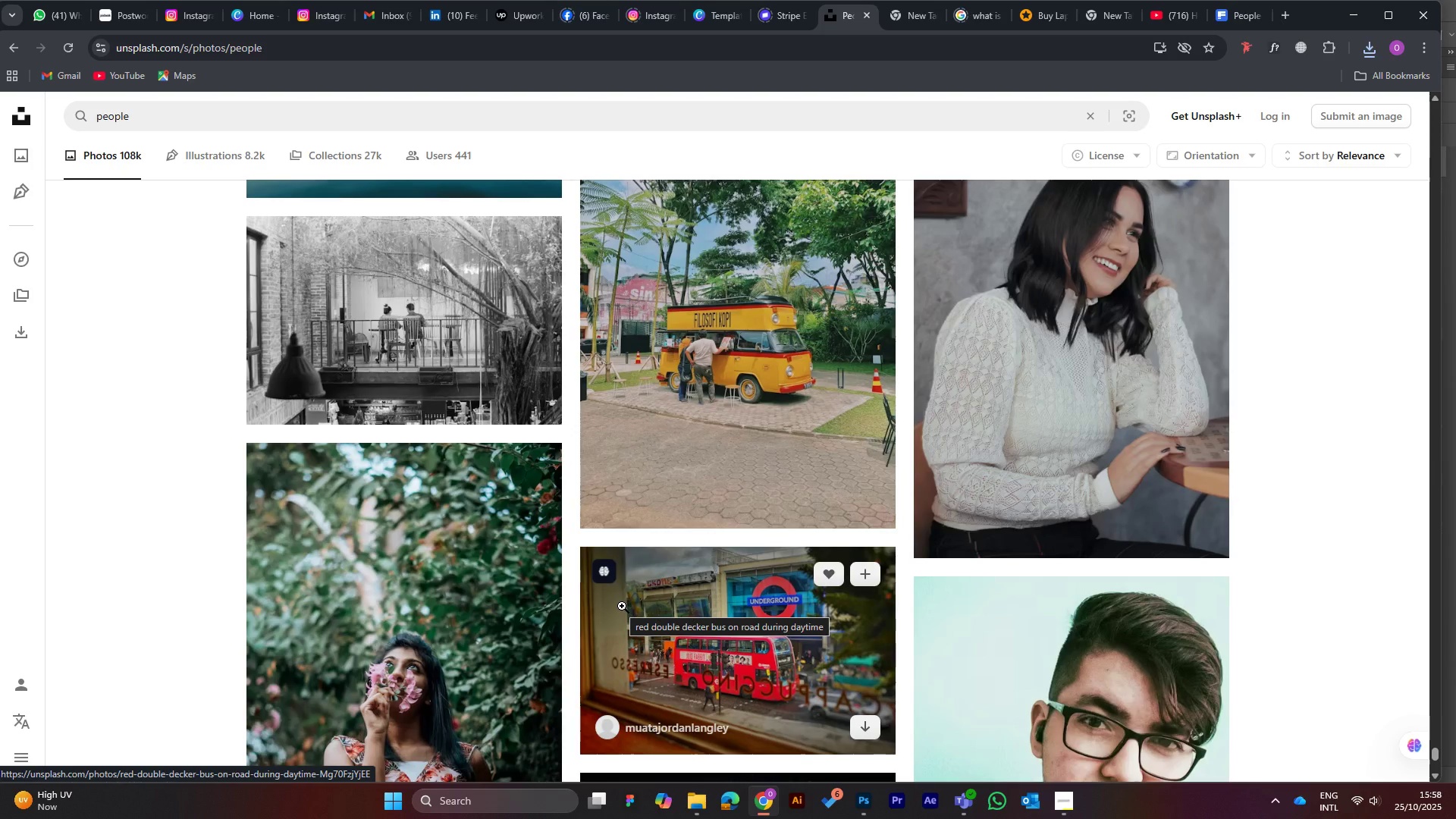 
wait(6.42)
 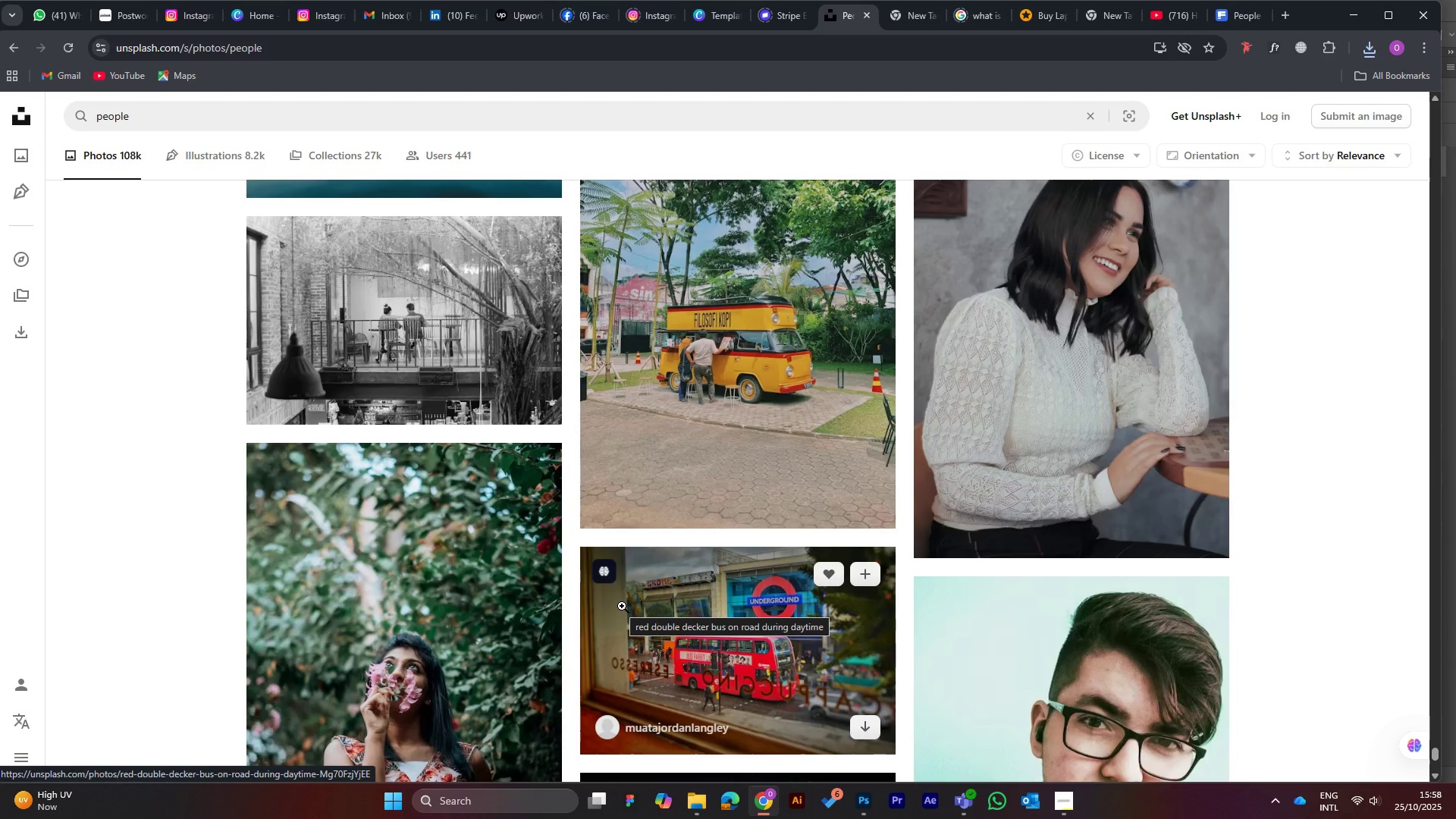 
scroll: coordinate [1175, 652], scroll_direction: down, amount: 7.0
 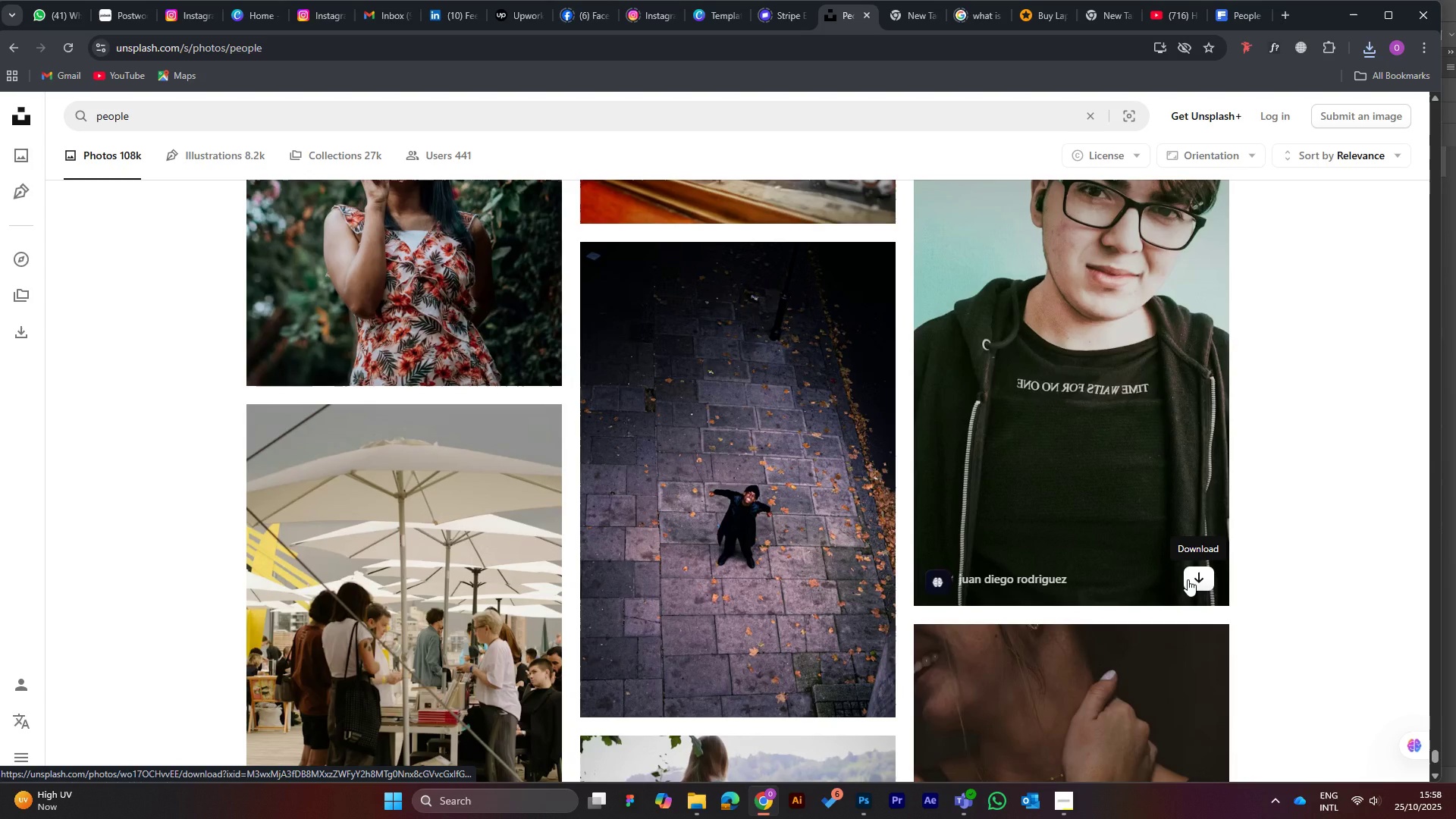 
left_click([1188, 579])
 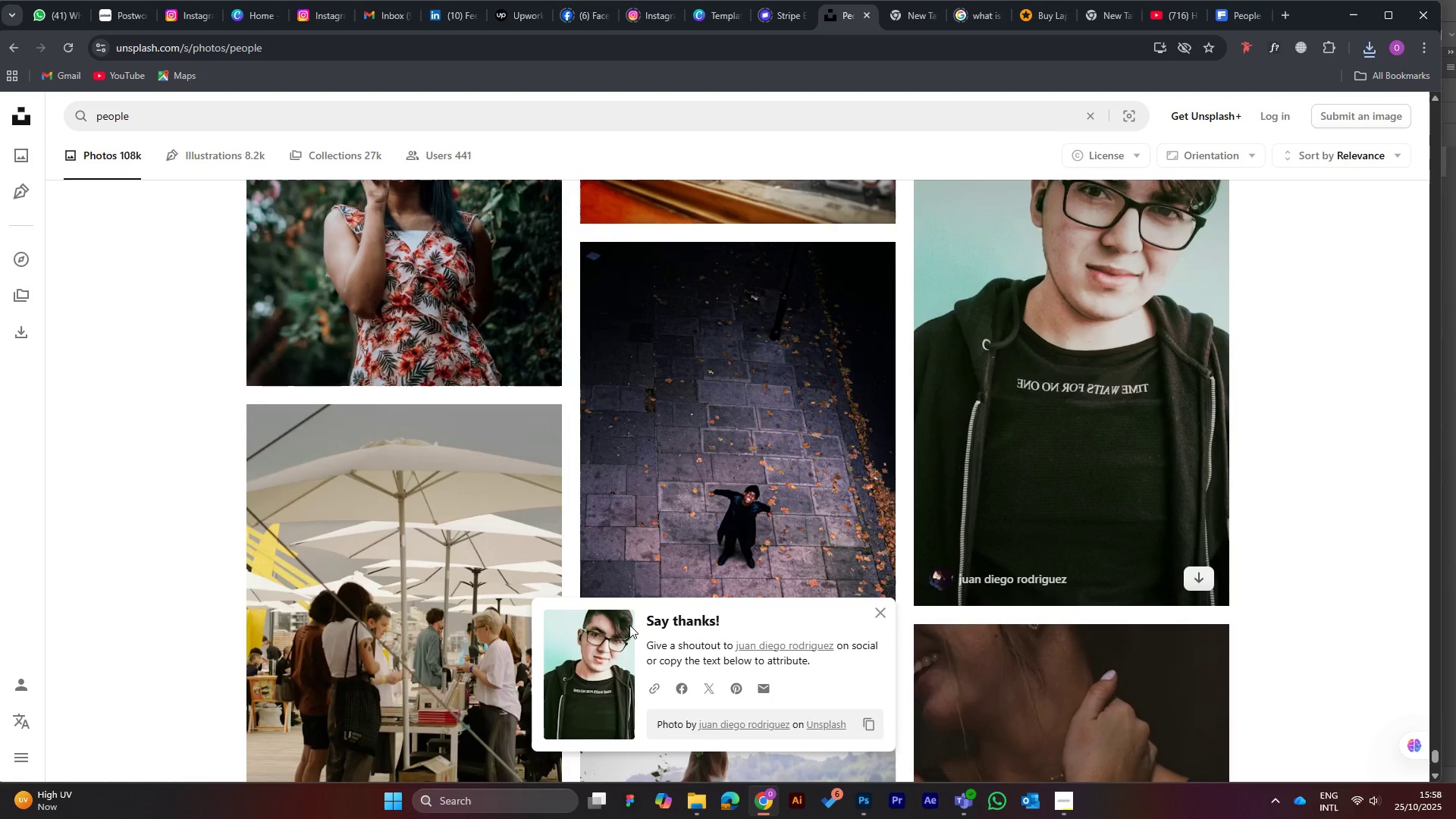 
scroll: coordinate [629, 625], scroll_direction: down, amount: 11.0
 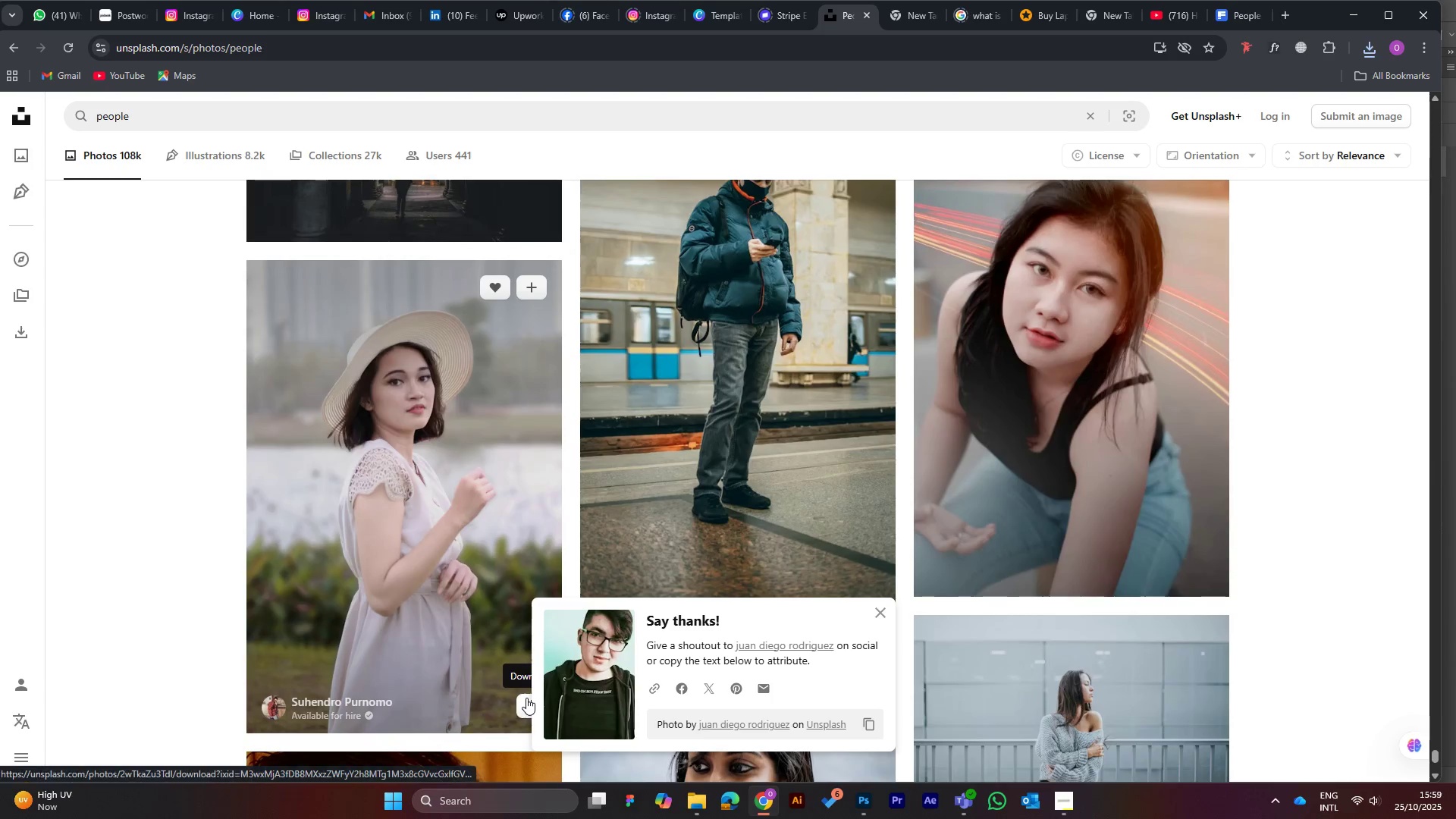 
left_click([526, 698])
 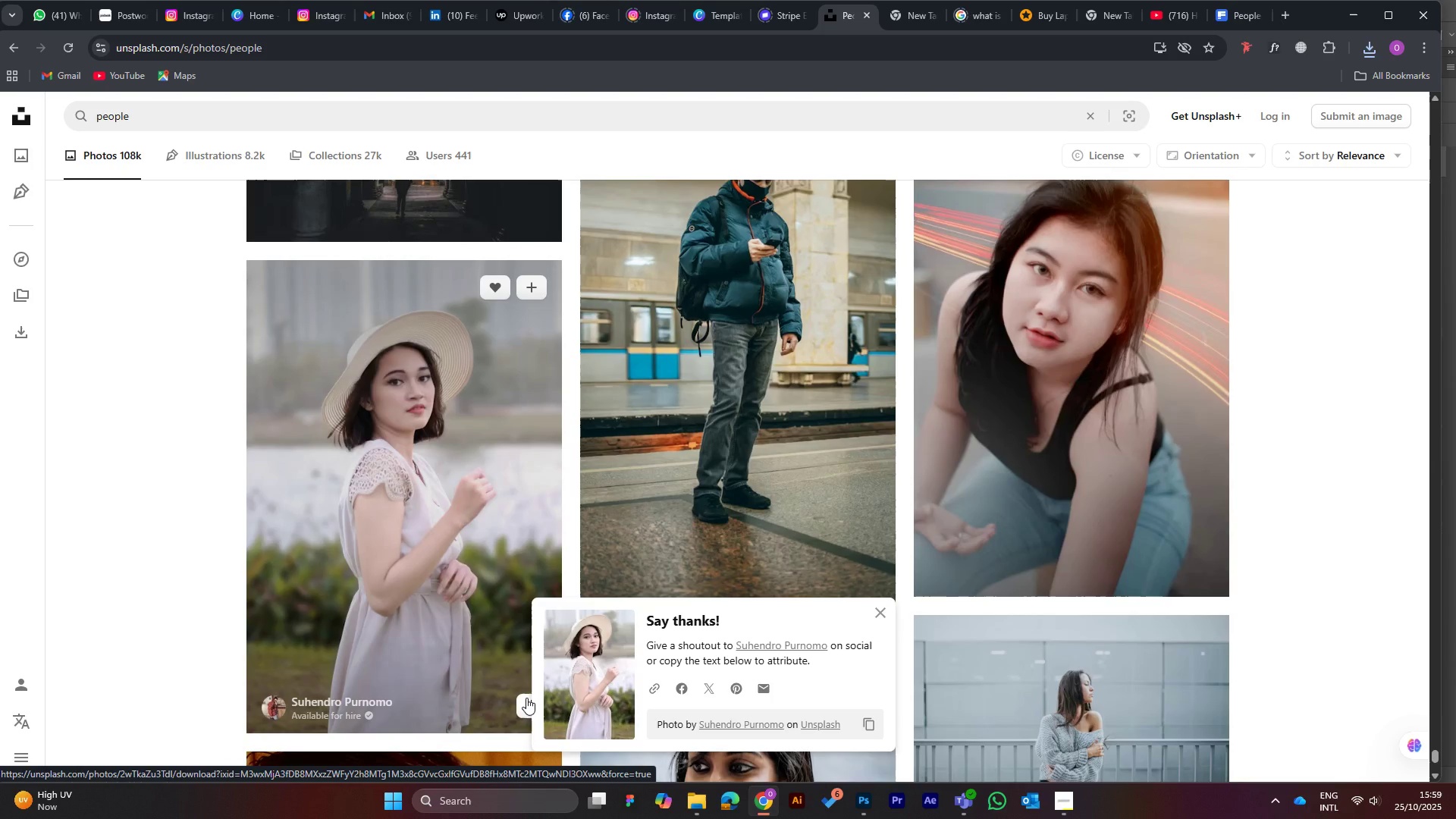 
wait(6.59)
 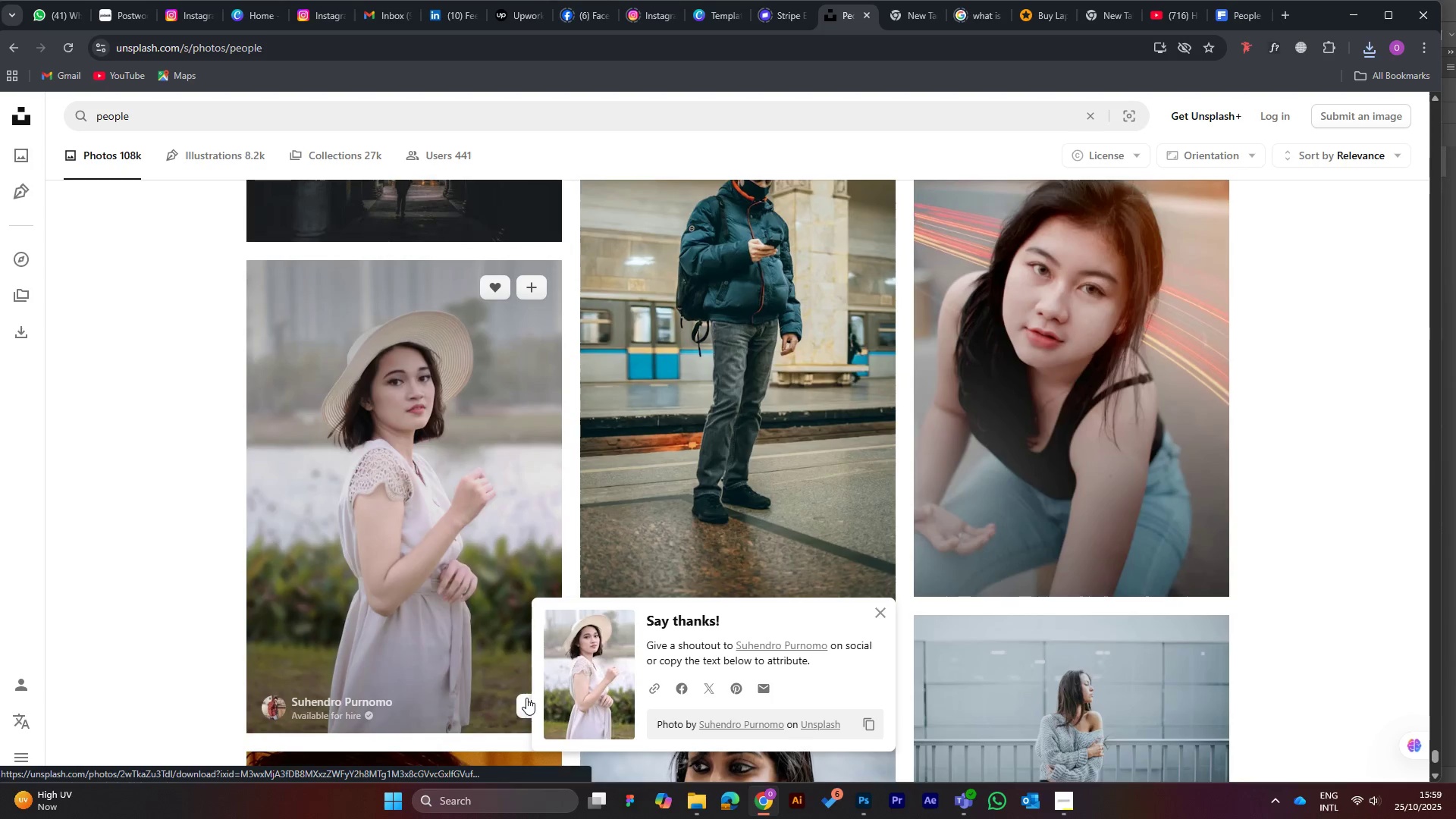 
scroll: coordinate [526, 698], scroll_direction: down, amount: 7.0
 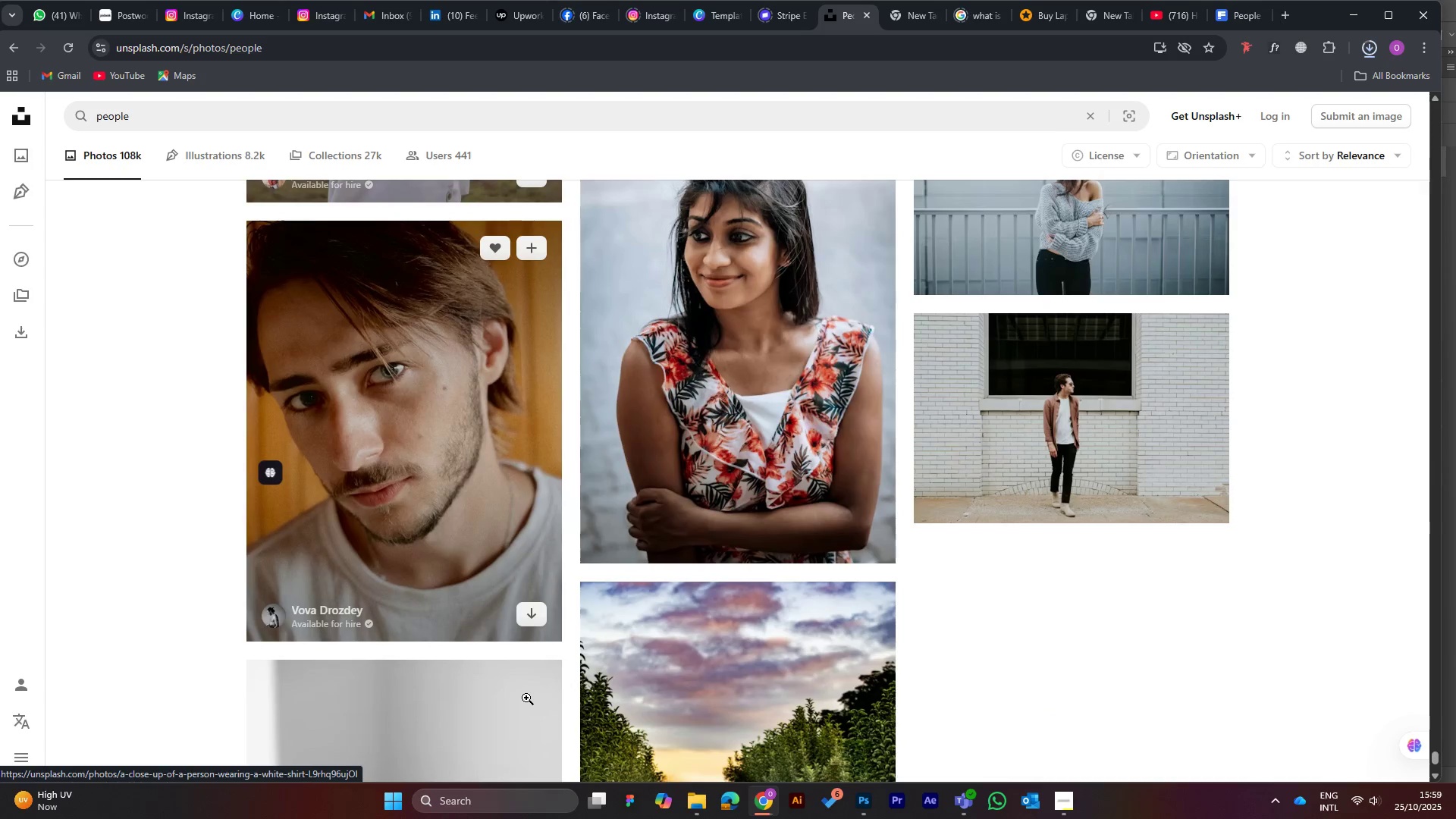 
scroll: coordinate [526, 698], scroll_direction: up, amount: 3.0
 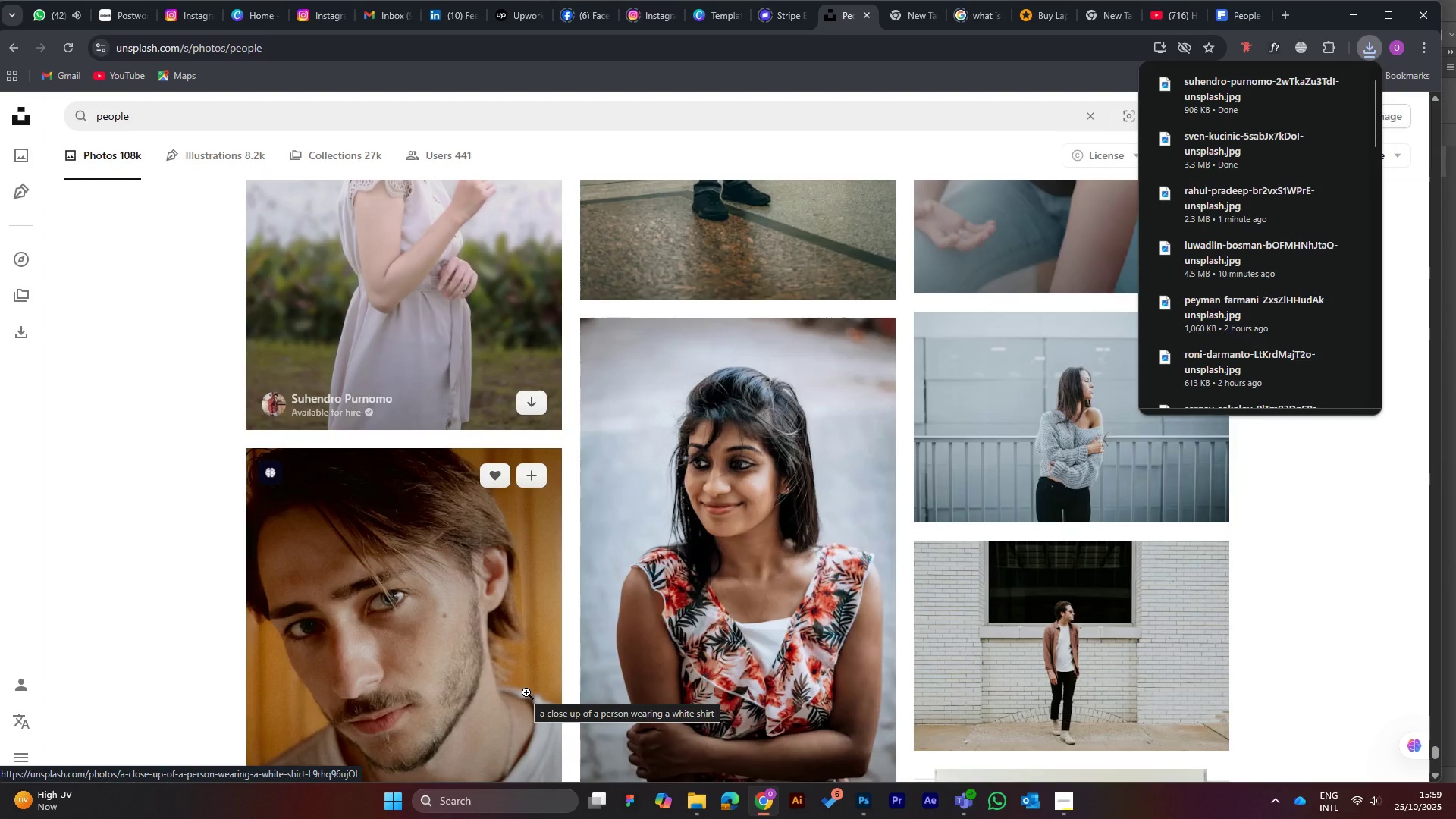 
wait(7.01)
 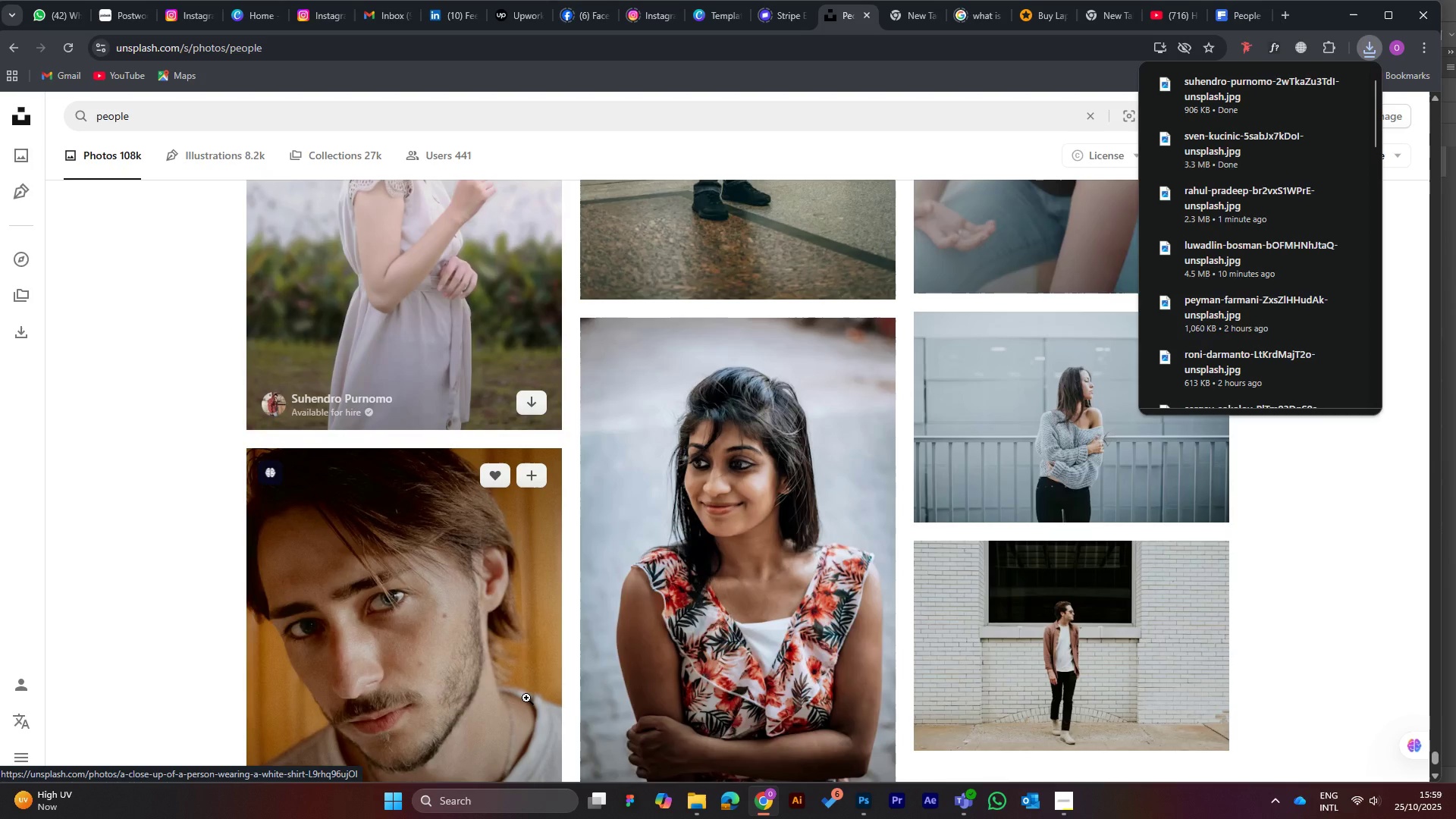 
scroll: coordinate [526, 692], scroll_direction: down, amount: 2.0
 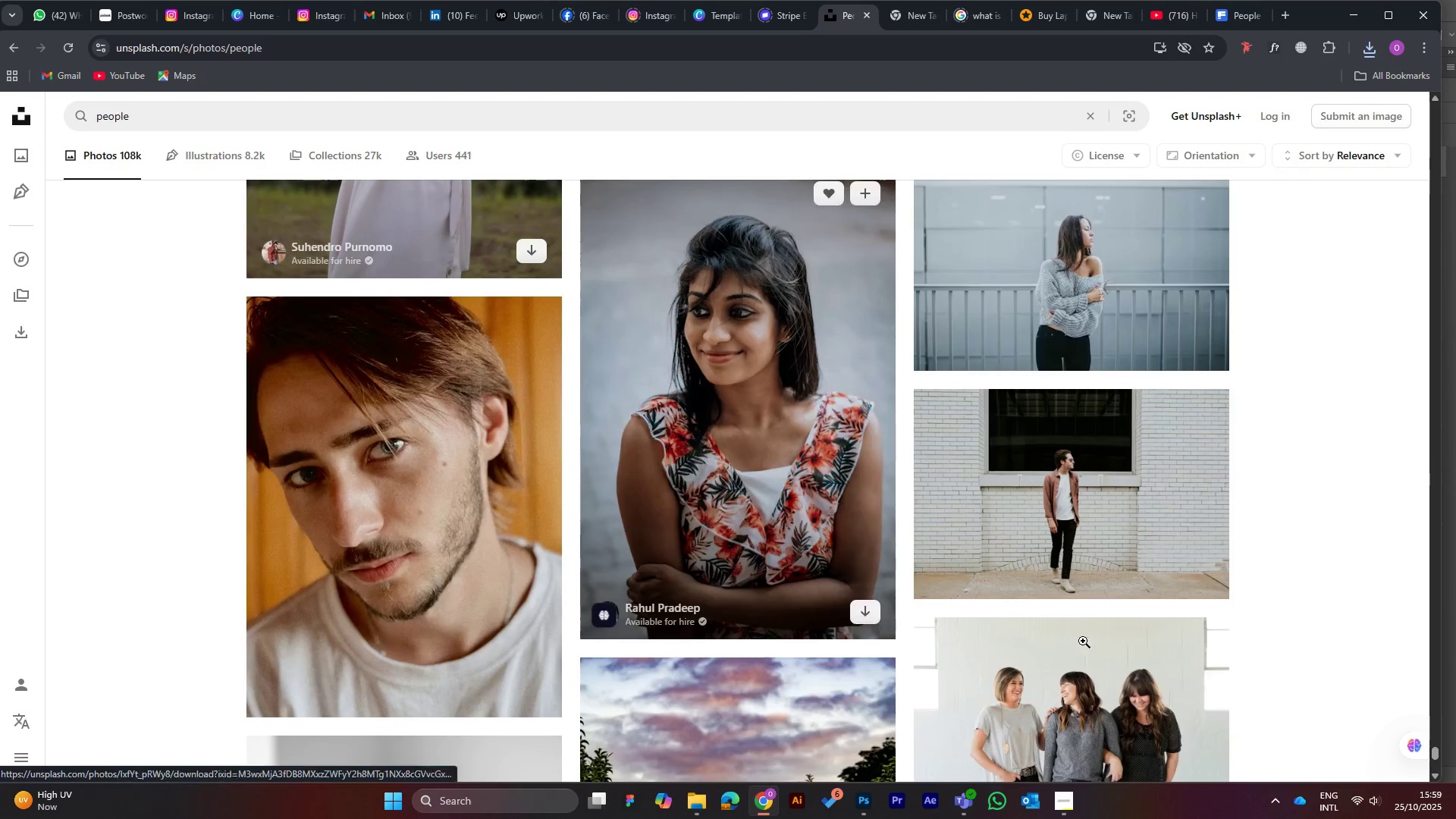 
mouse_move([858, 607])
 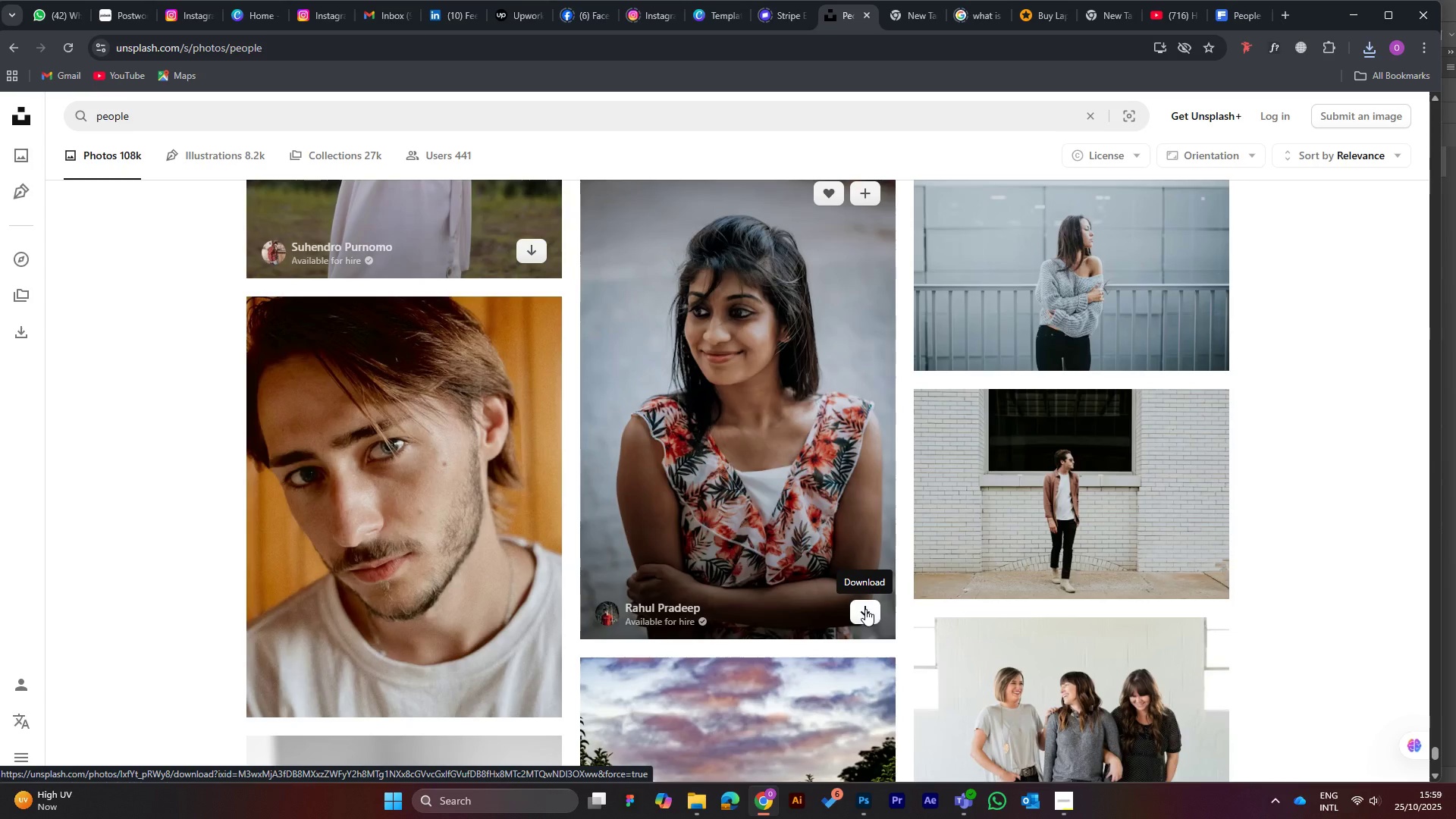 
left_click([865, 609])
 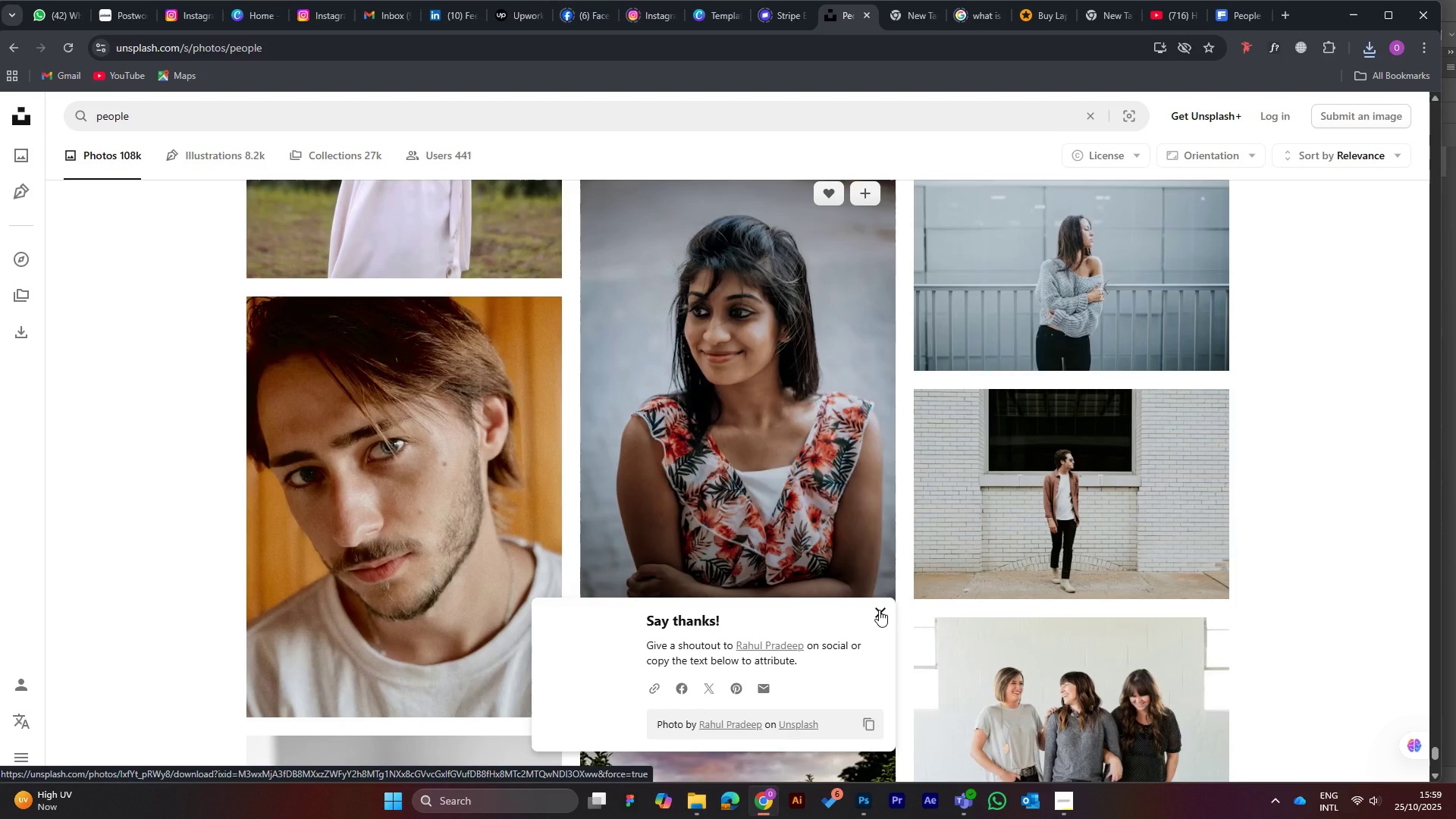 
left_click([879, 610])
 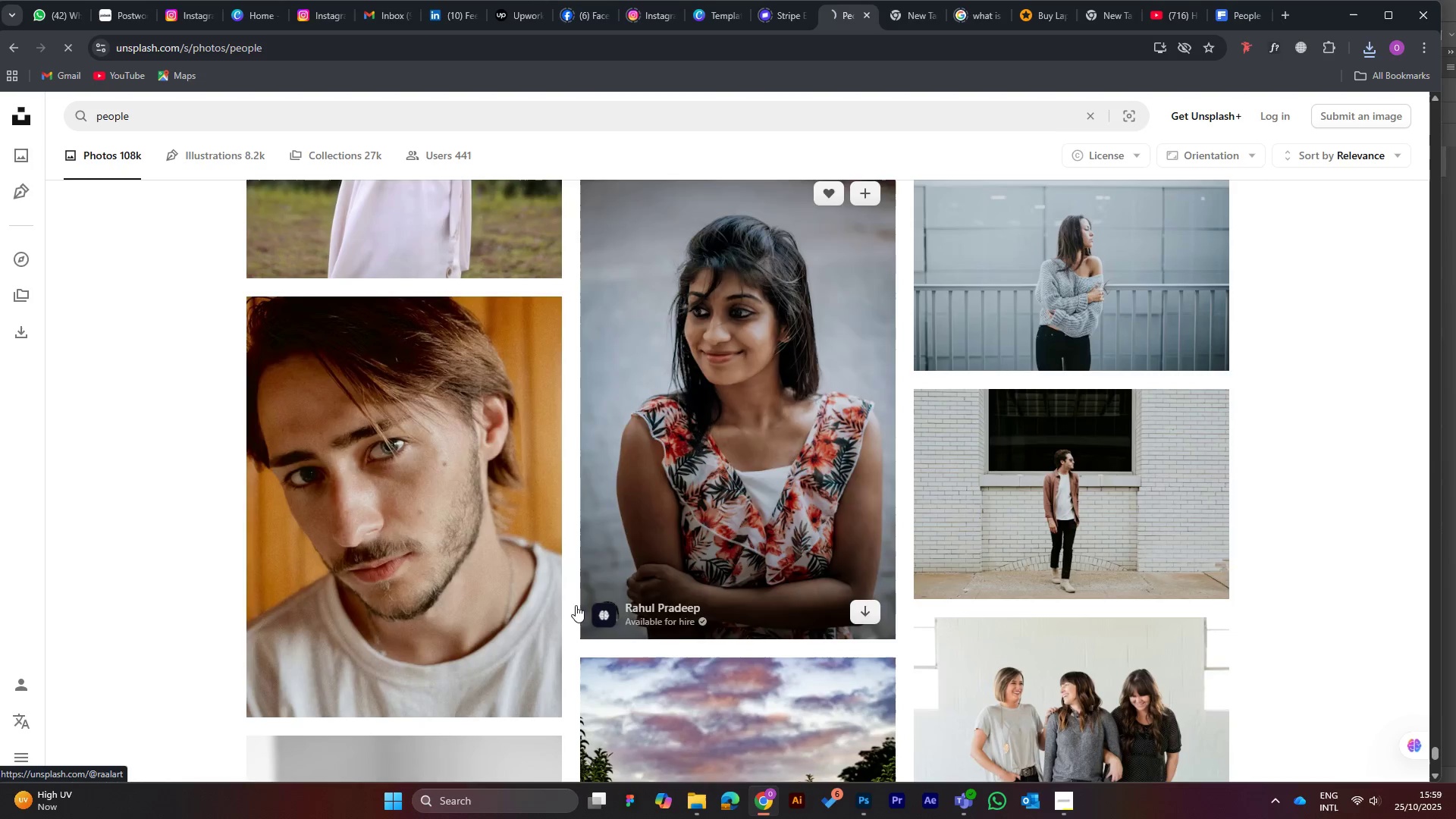 
scroll: coordinate [556, 601], scroll_direction: down, amount: 7.0
 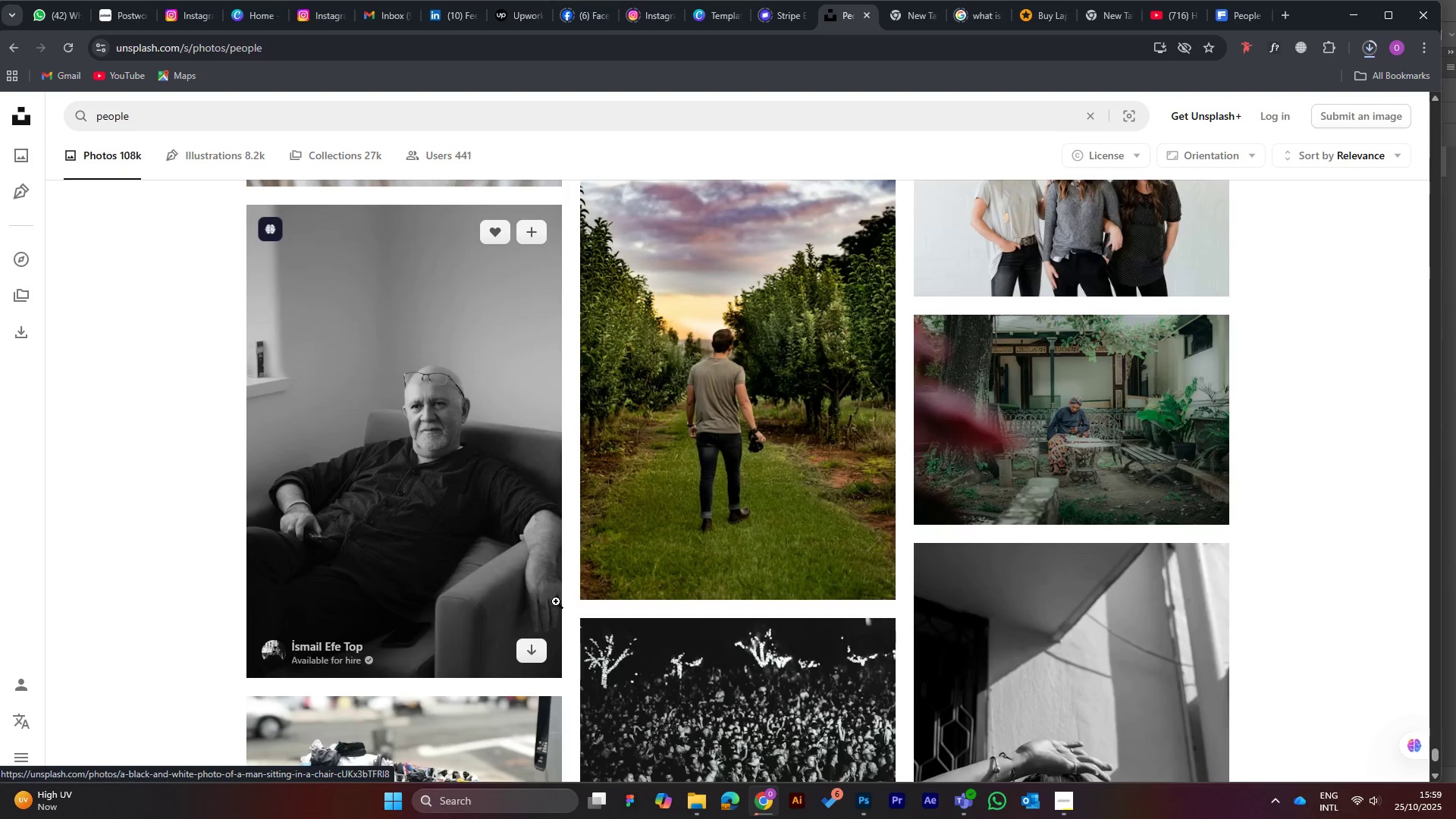 
wait(5.66)
 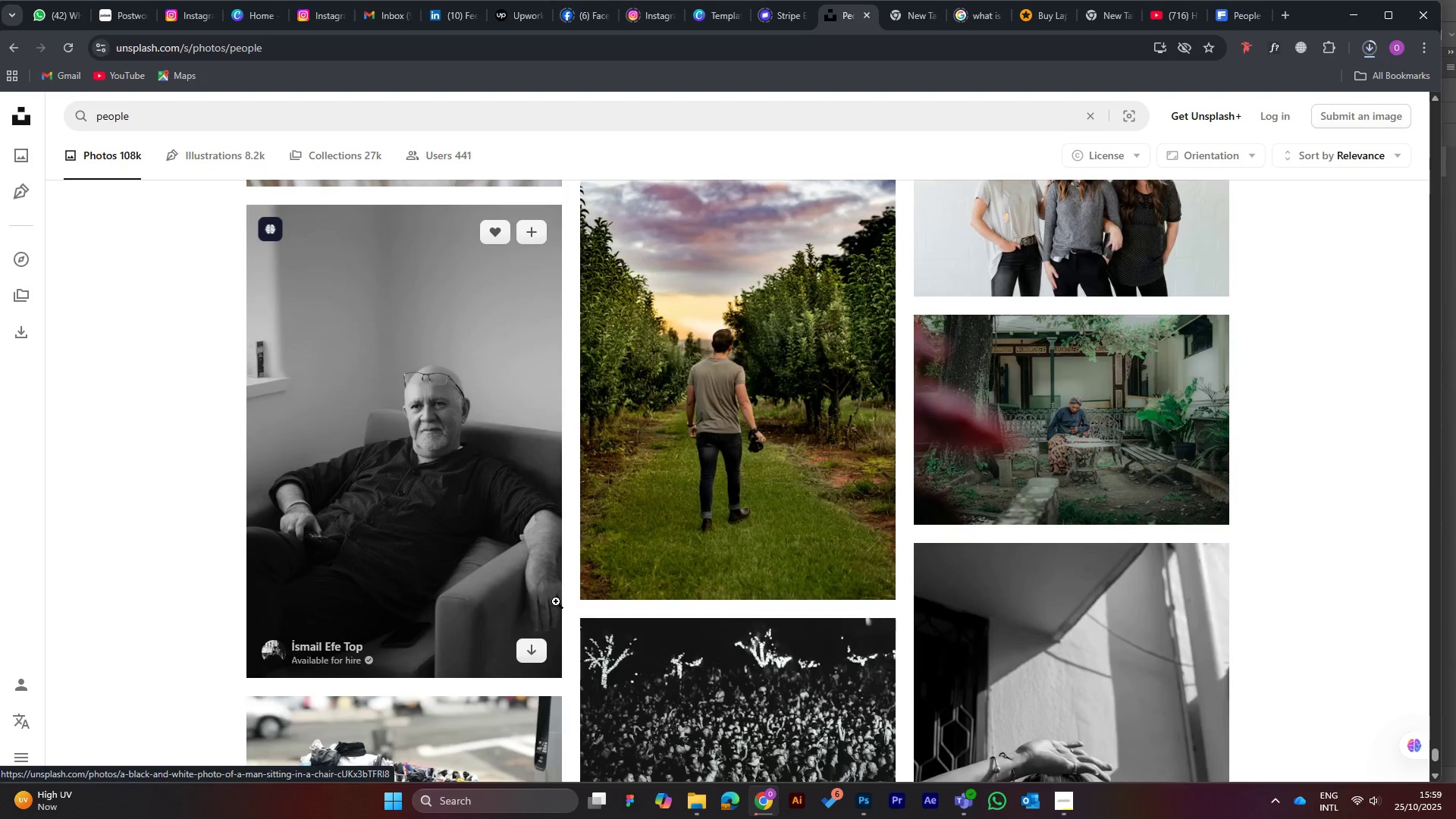 
scroll: coordinate [556, 601], scroll_direction: down, amount: 8.0
 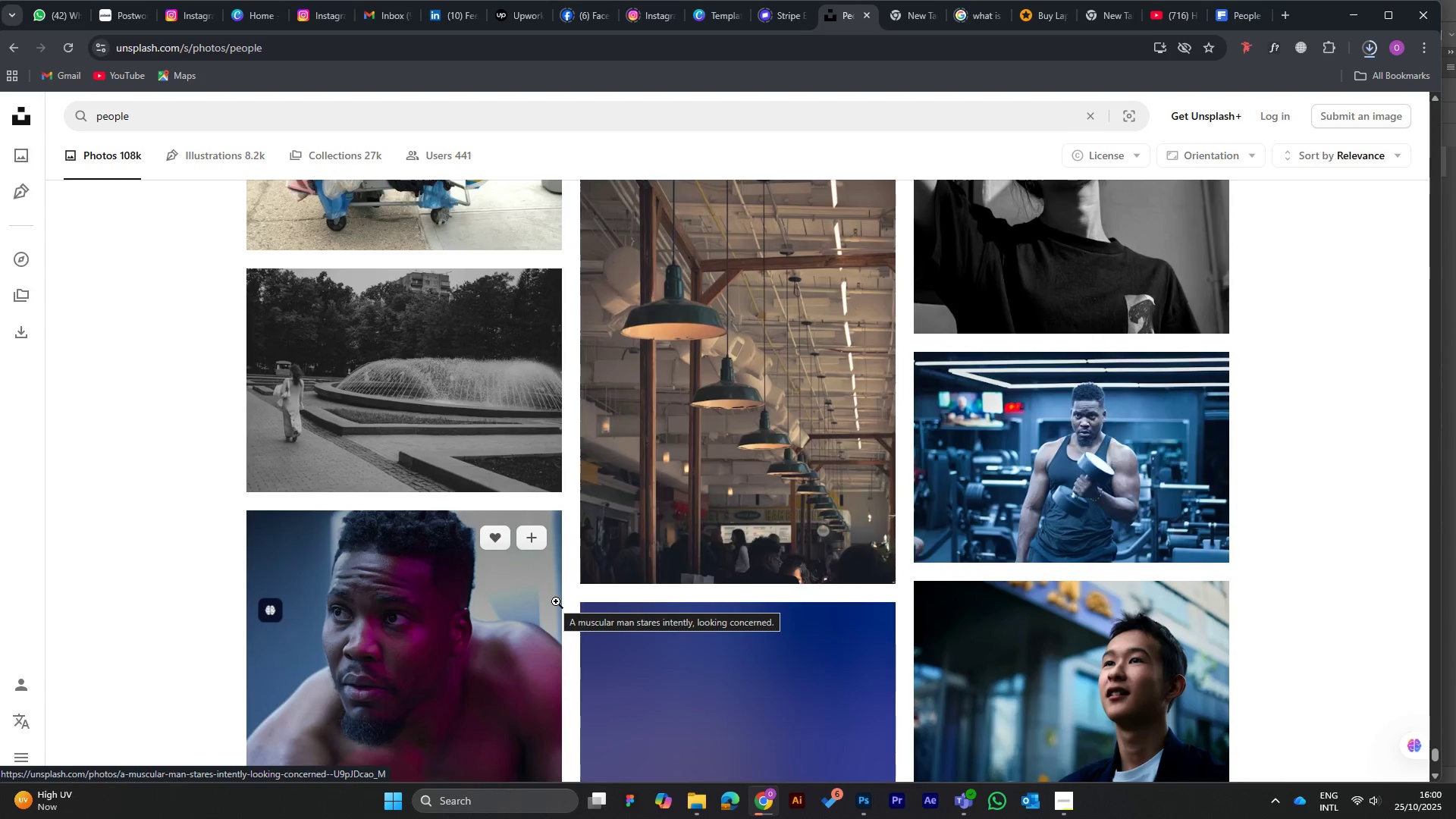 
wait(5.29)
 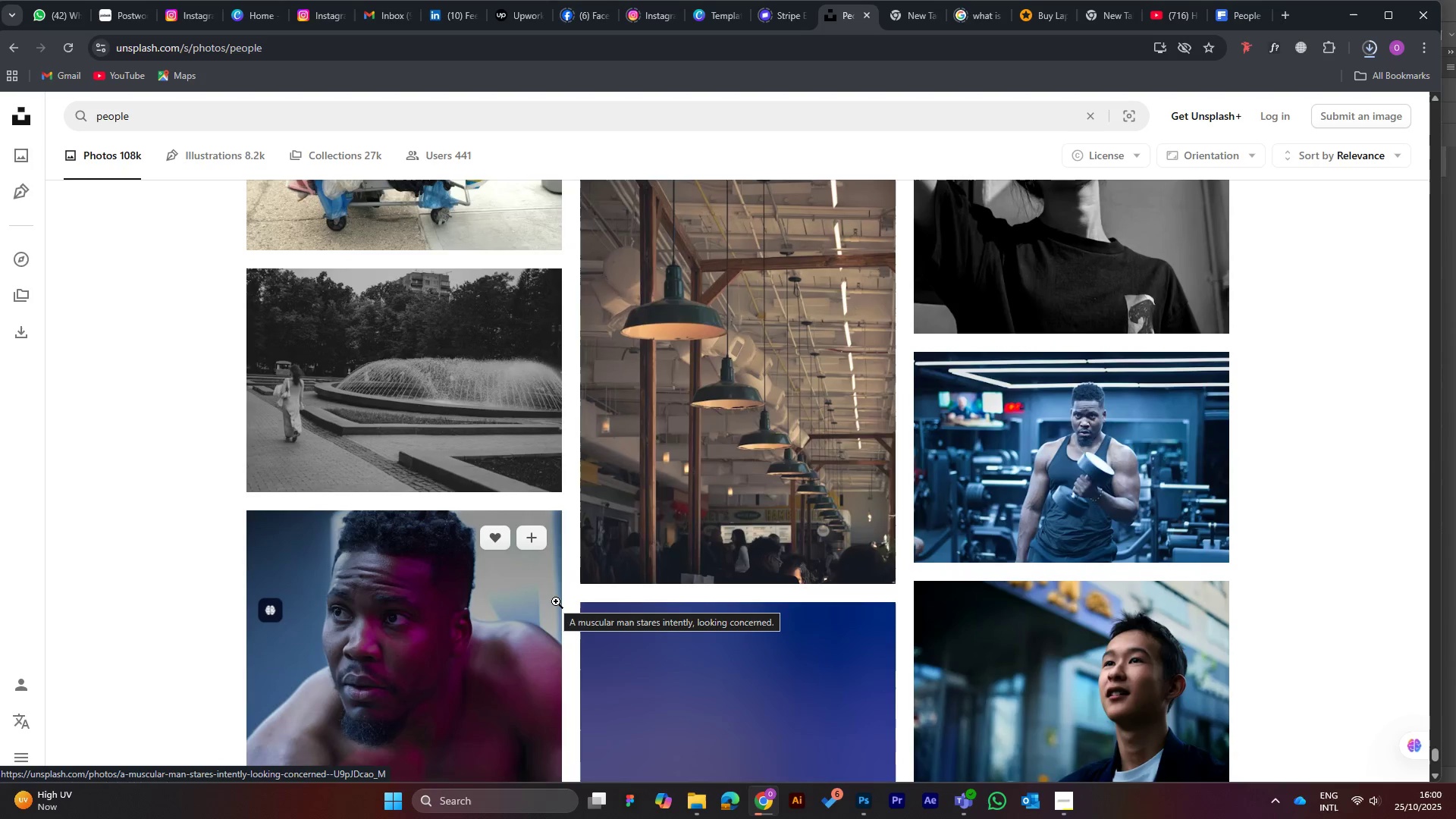 
scroll: coordinate [556, 601], scroll_direction: down, amount: 8.0
 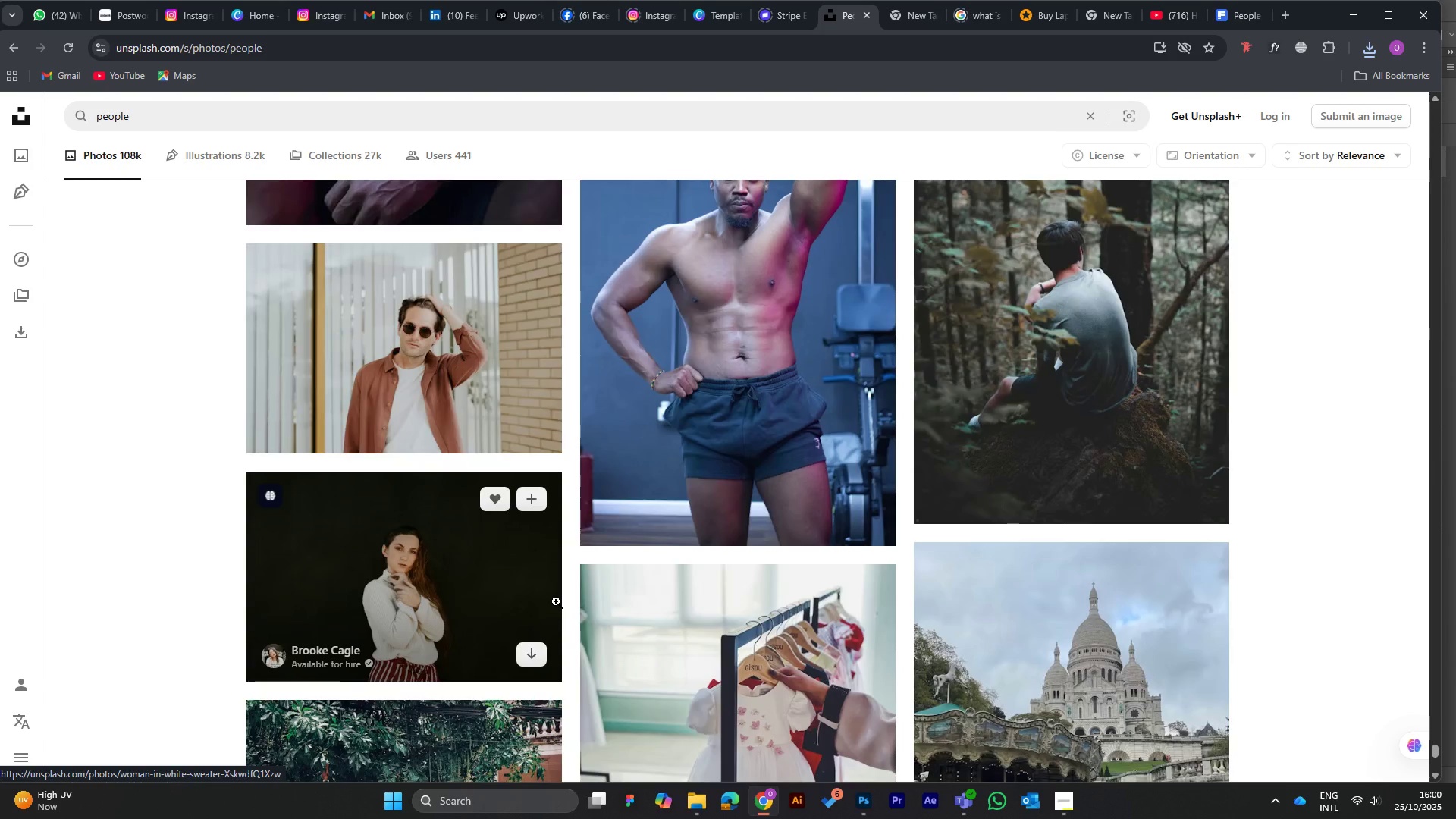 
wait(7.73)
 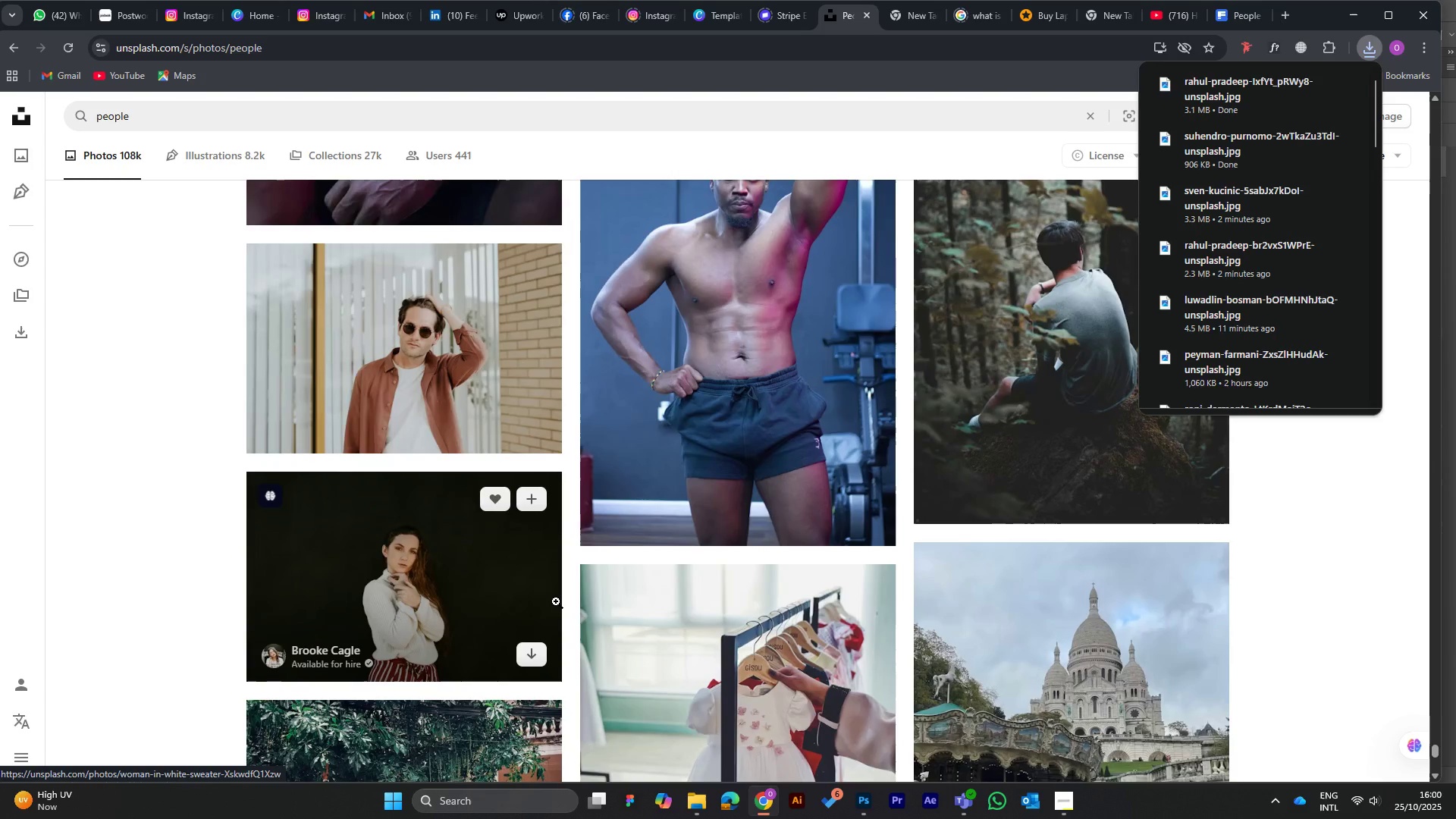 
scroll: coordinate [556, 601], scroll_direction: down, amount: 6.0
 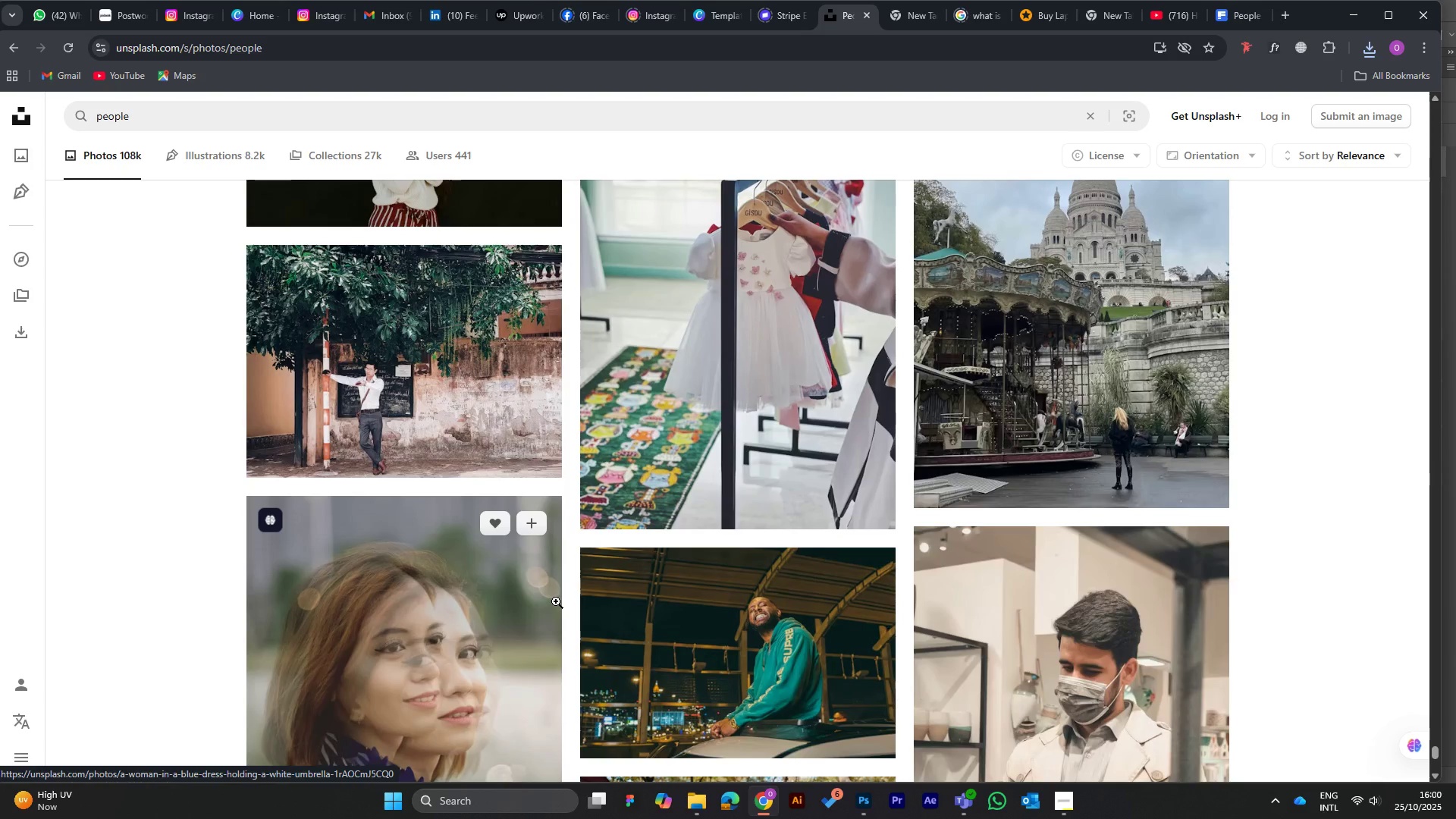 
wait(7.73)
 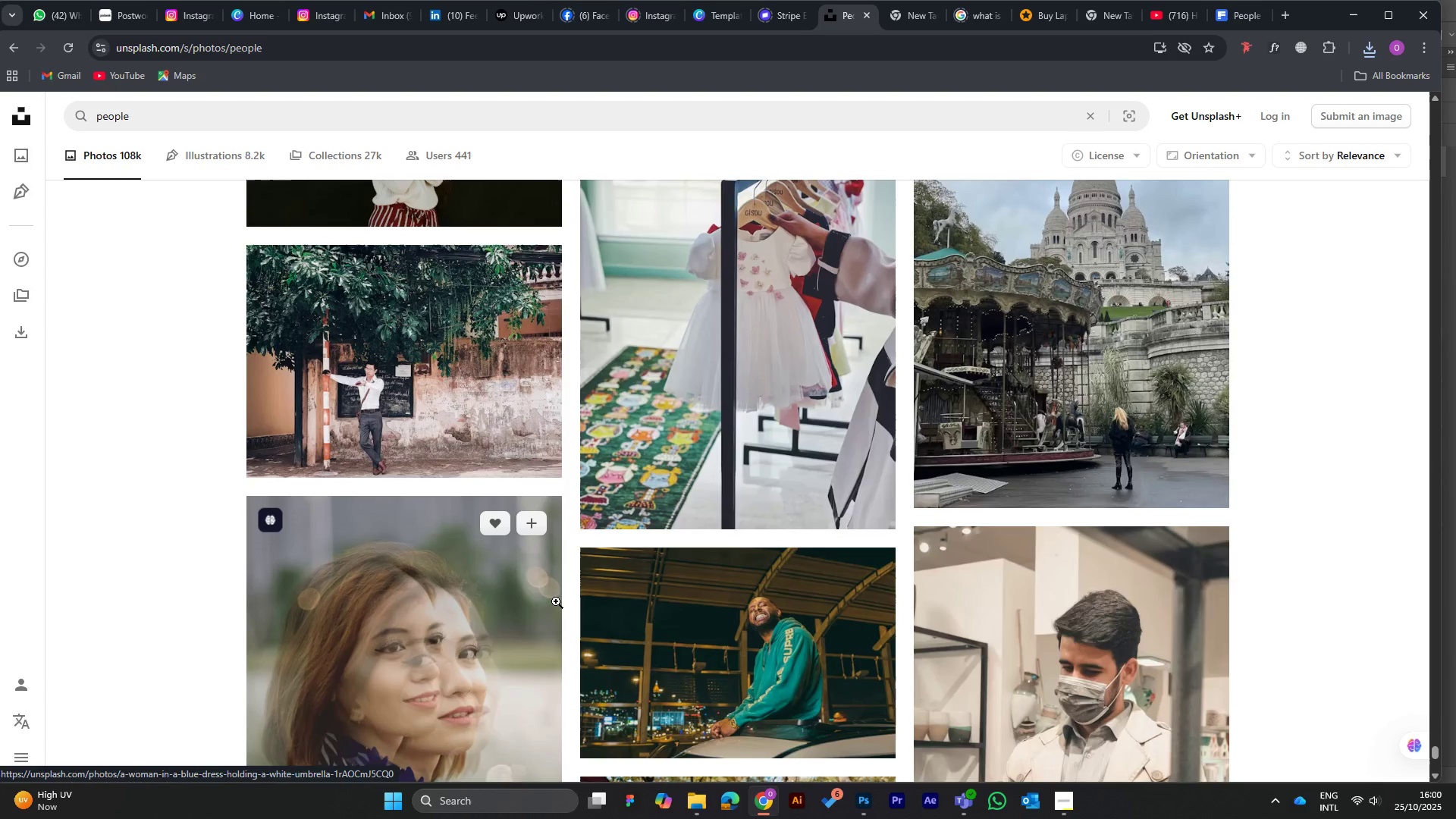 
scroll: coordinate [571, 593], scroll_direction: down, amount: 11.0
 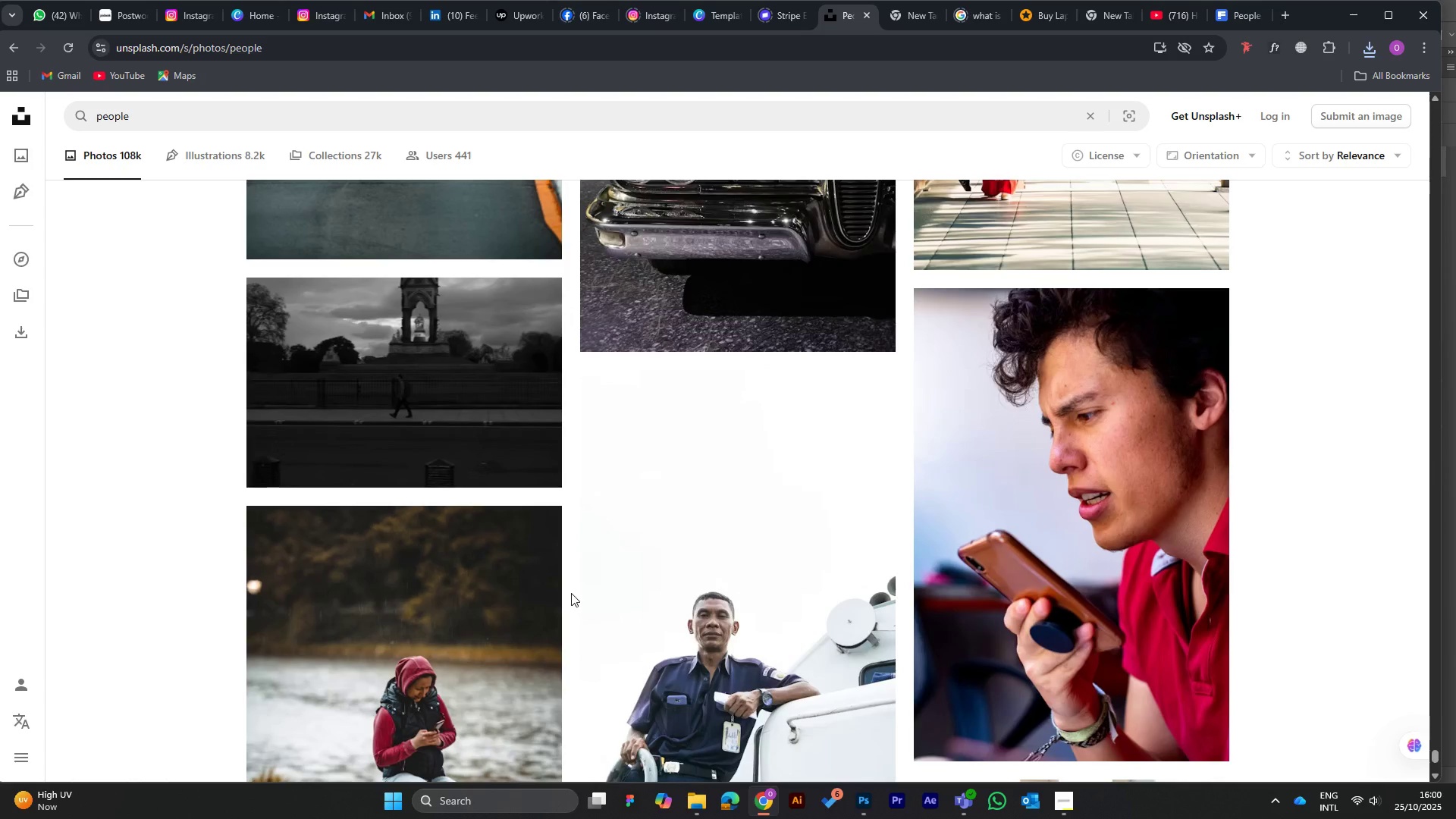 
scroll: coordinate [571, 593], scroll_direction: down, amount: 5.0
 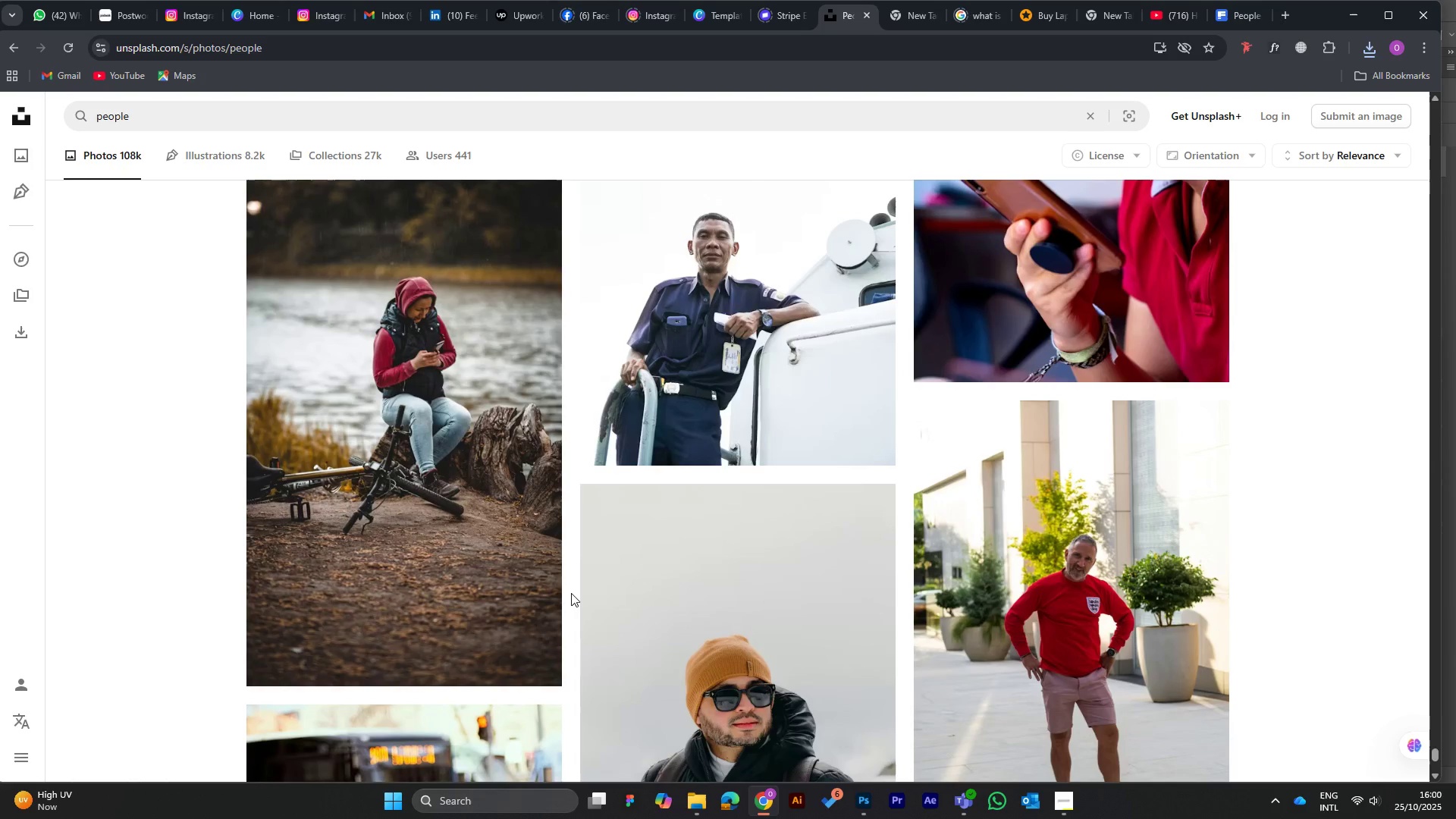 
scroll: coordinate [571, 593], scroll_direction: up, amount: 3.0
 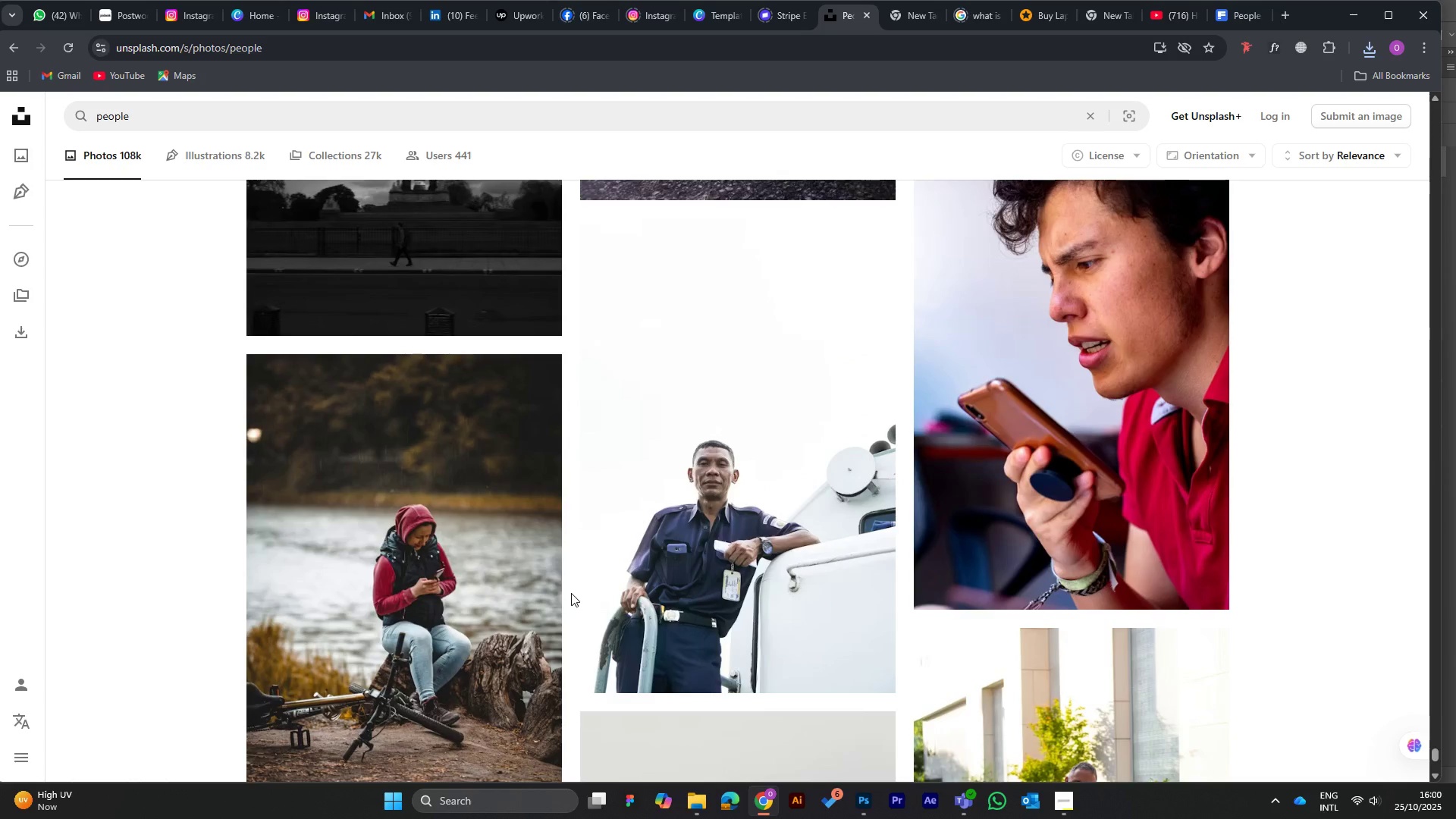 
scroll: coordinate [571, 593], scroll_direction: down, amount: 4.0
 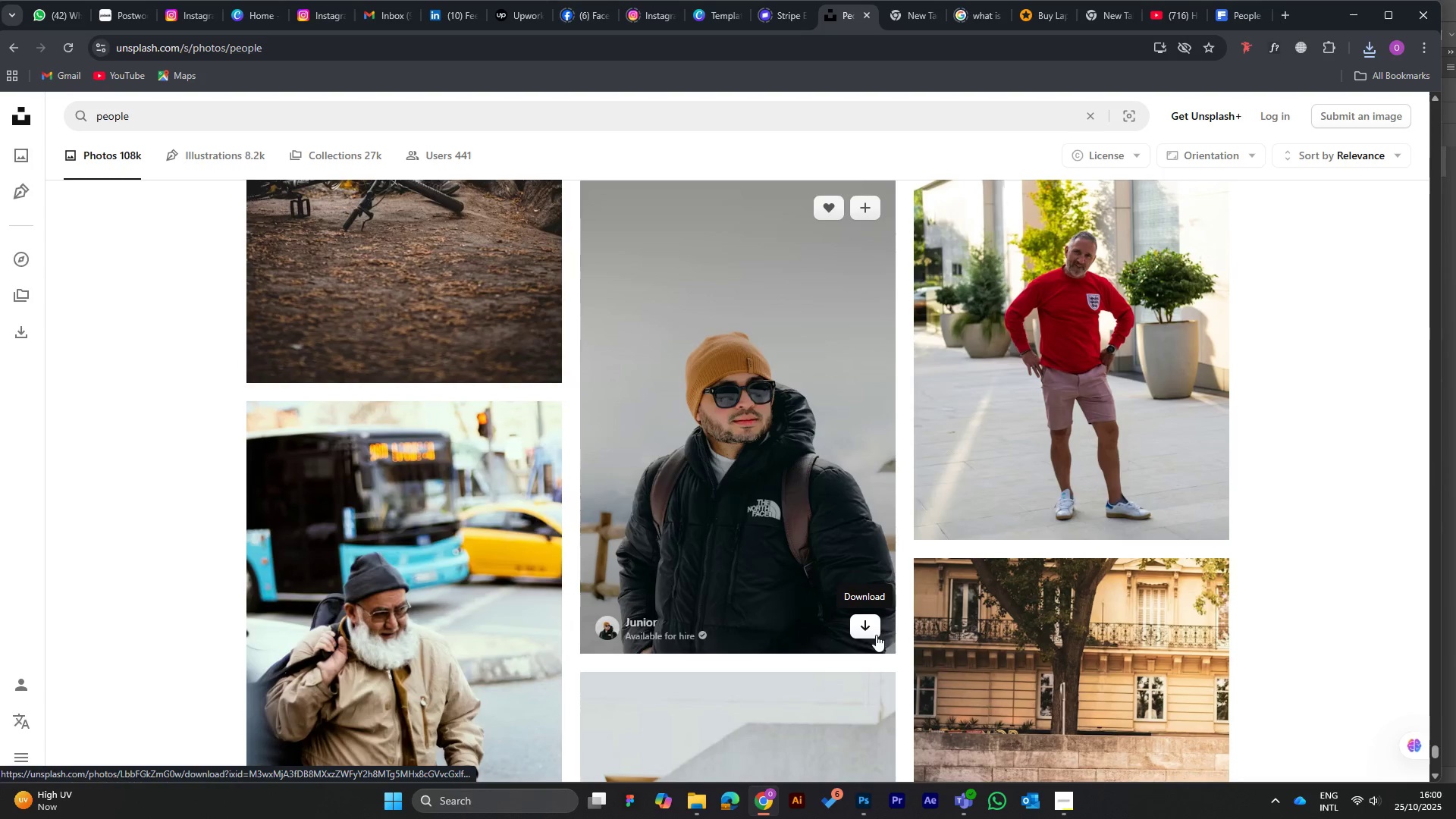 
left_click([859, 624])
 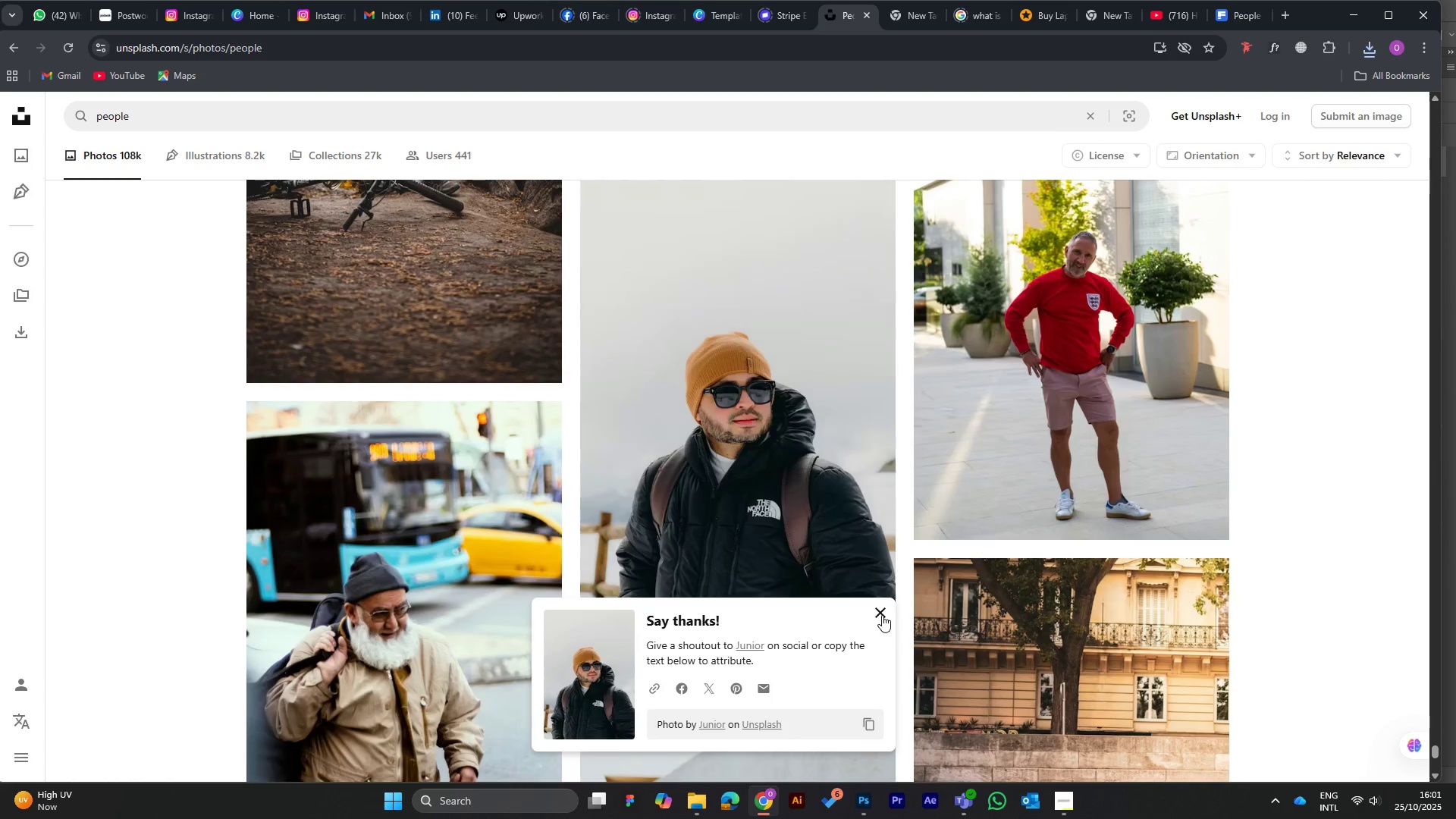 
wait(6.3)
 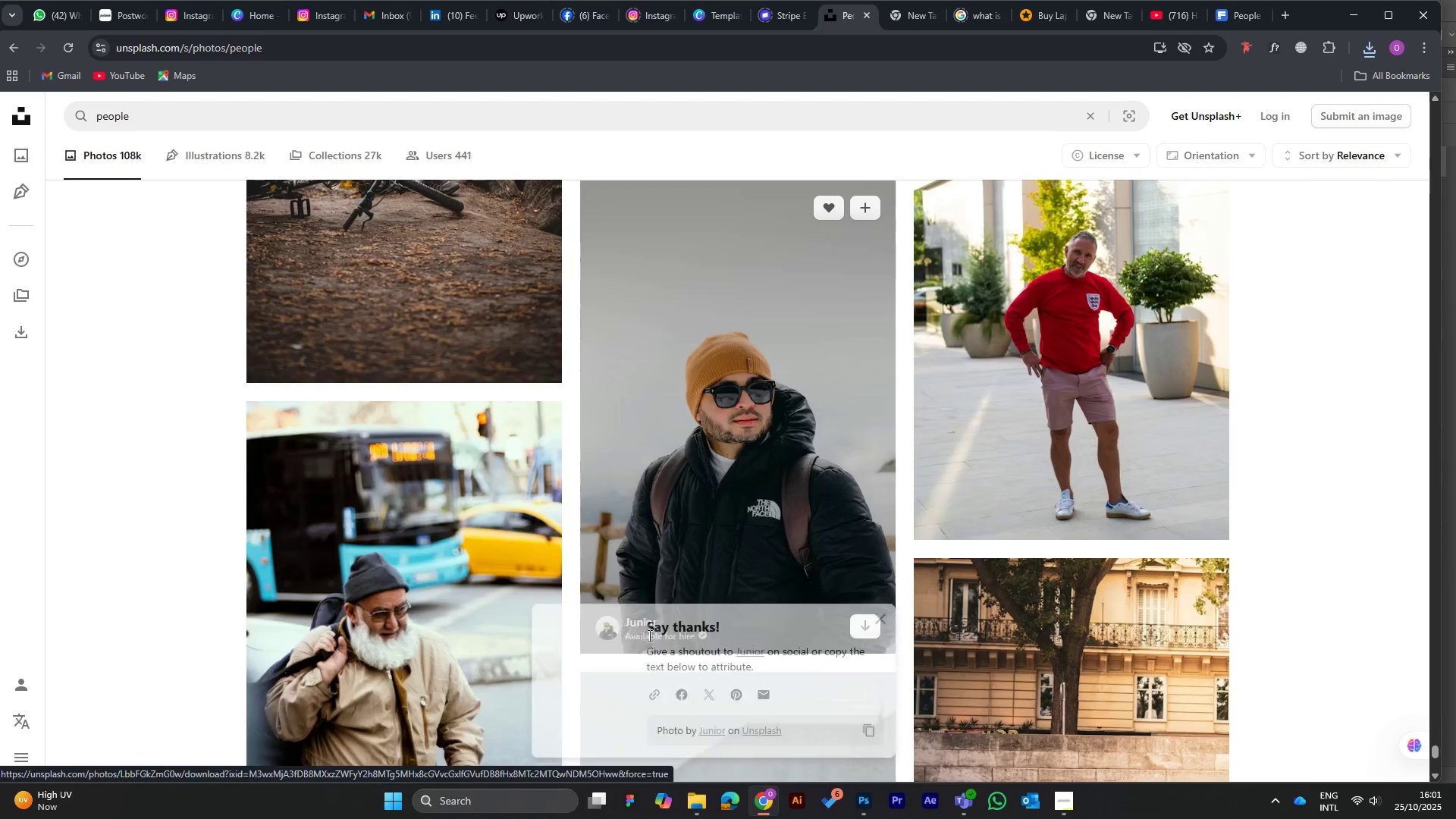 
scroll: coordinate [793, 610], scroll_direction: down, amount: 15.0
 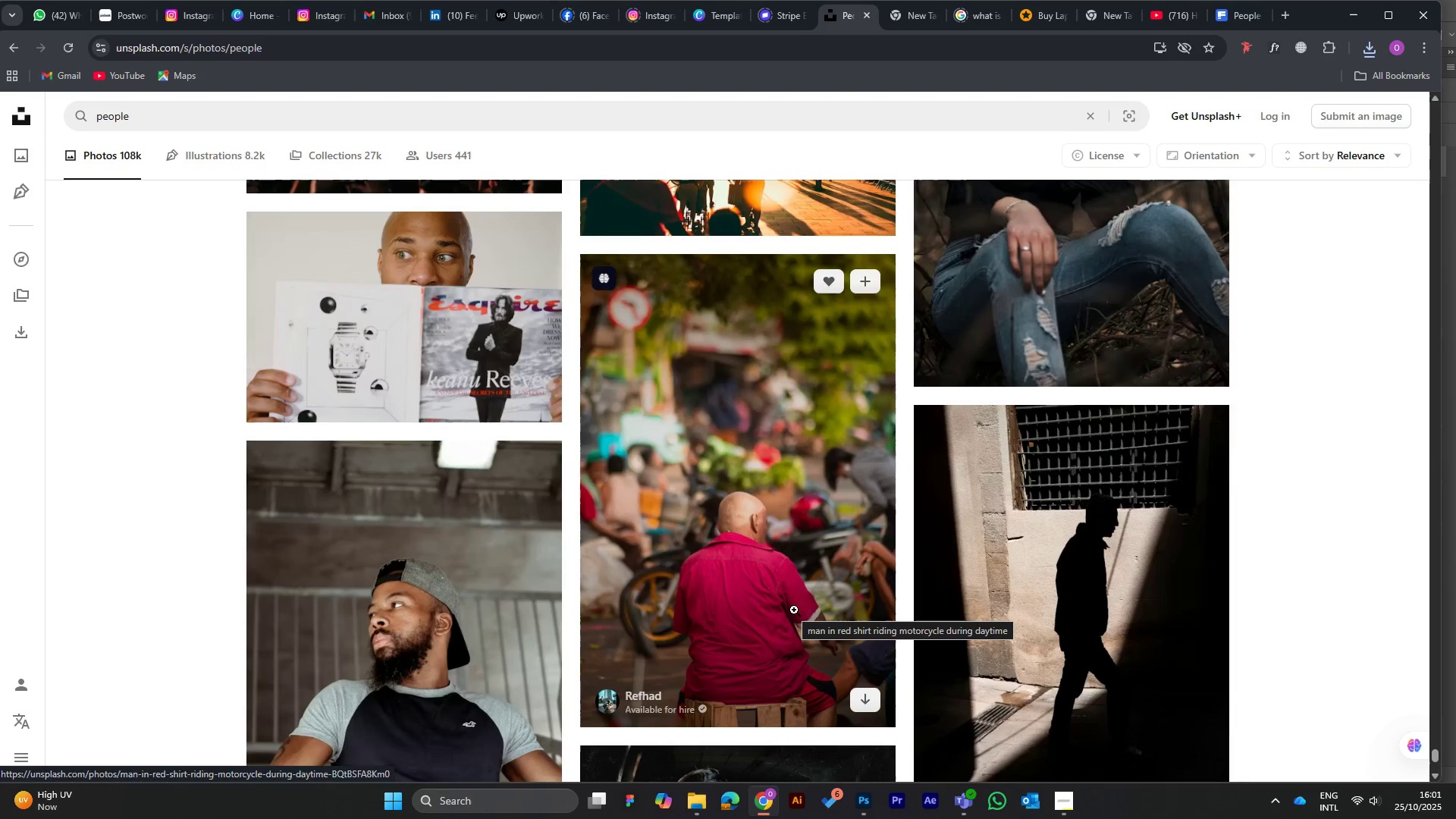 
scroll: coordinate [783, 614], scroll_direction: down, amount: 4.0
 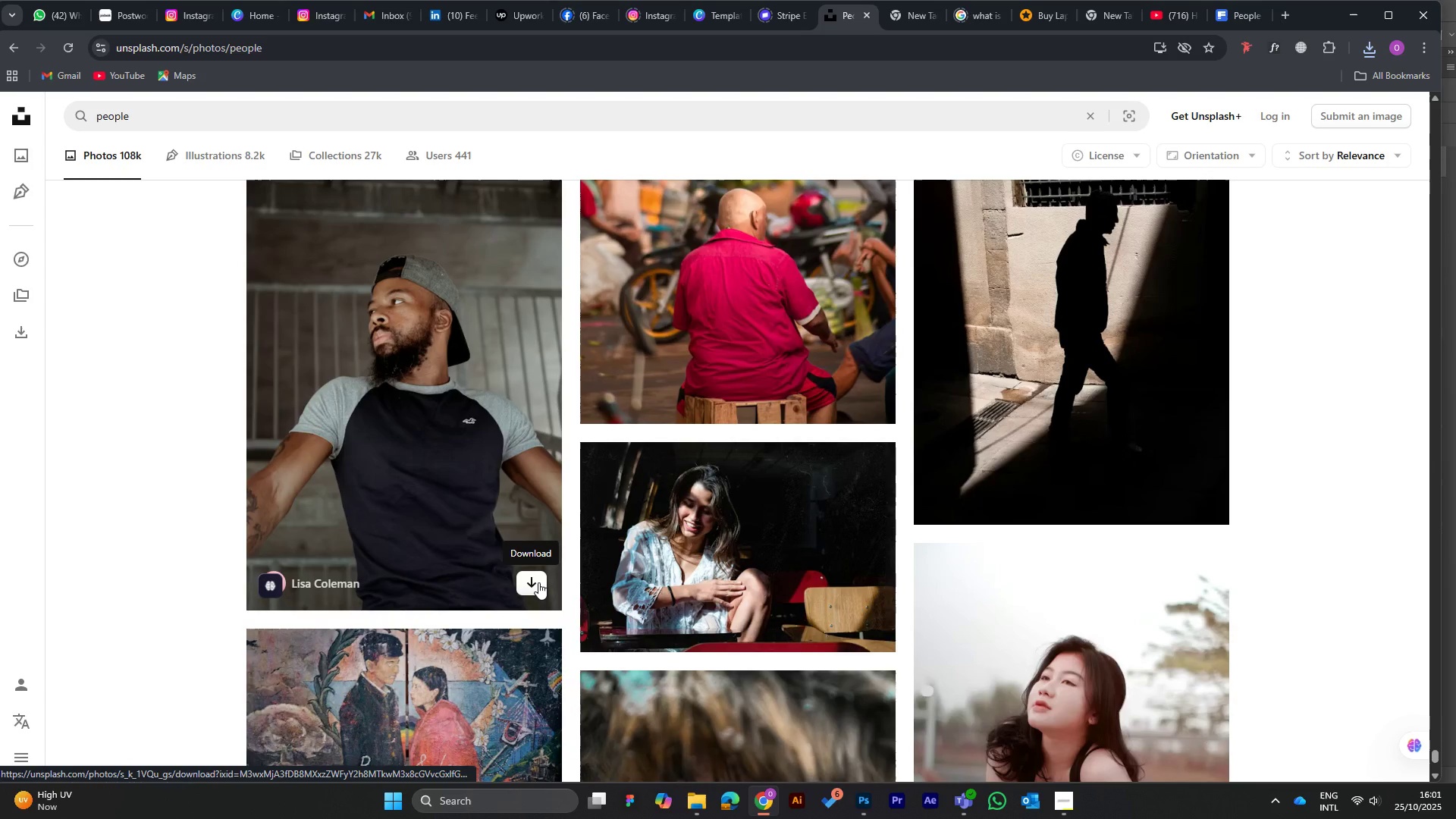 
left_click([538, 582])
 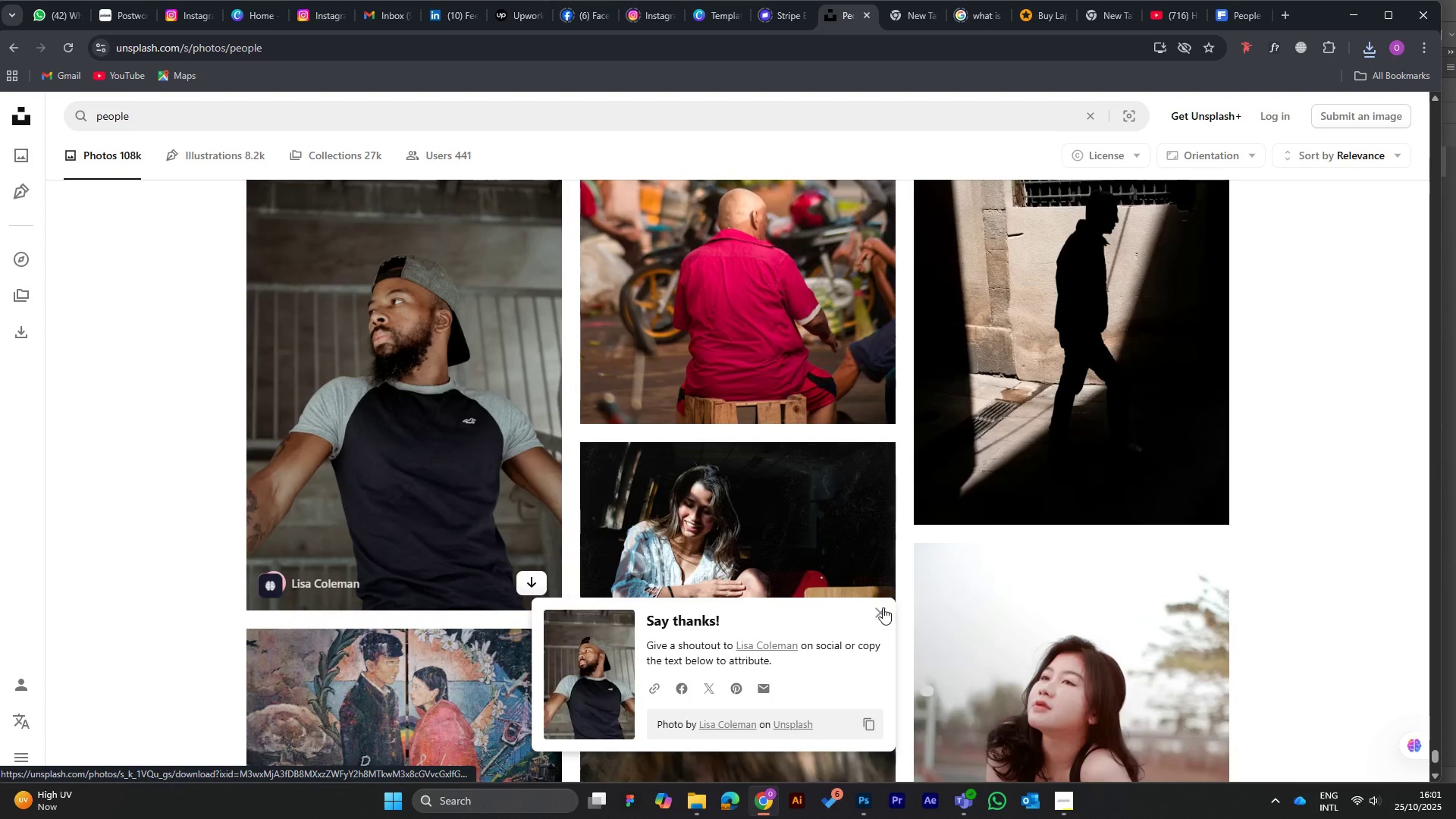 
left_click([883, 610])
 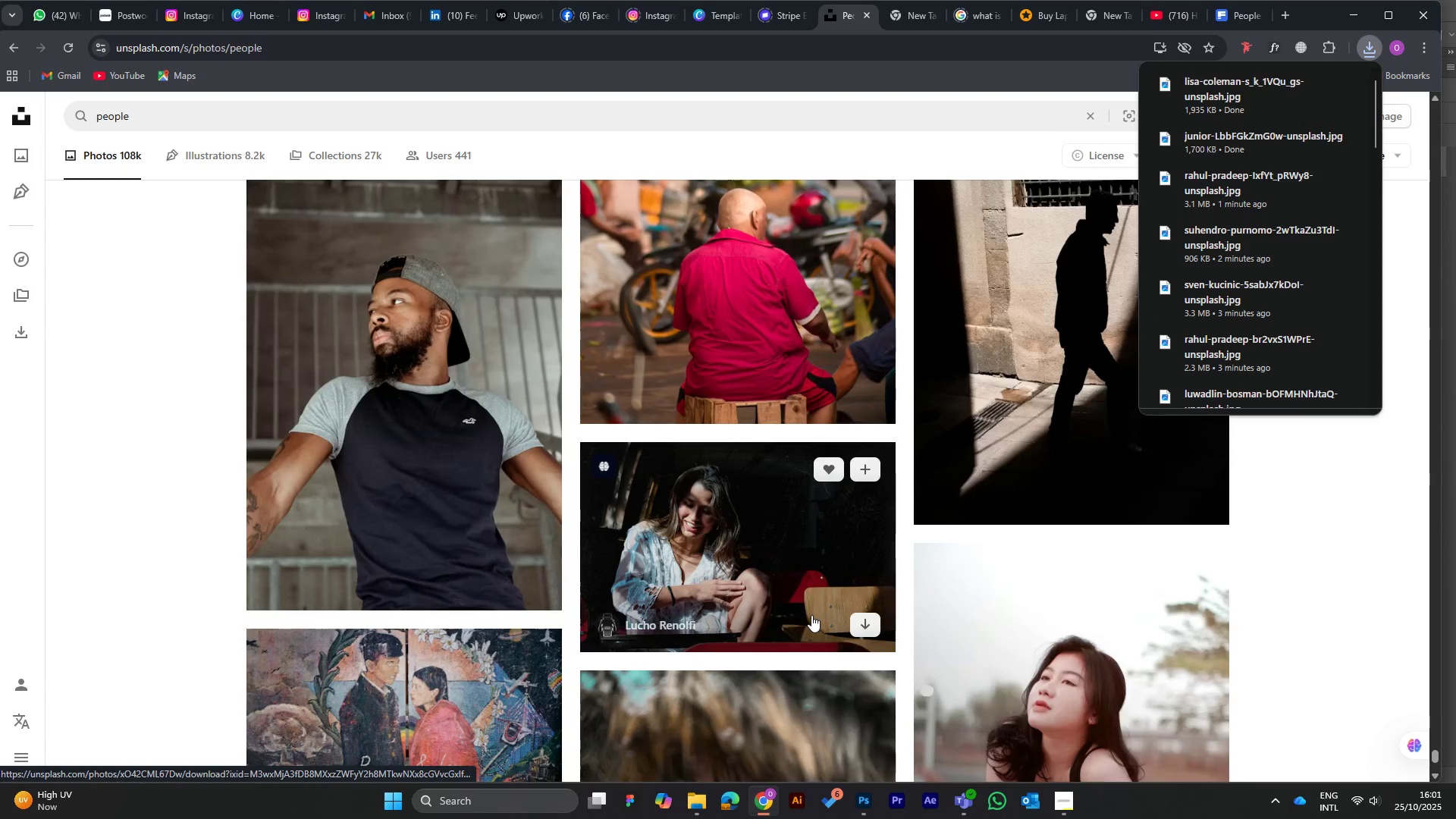 
scroll: coordinate [811, 601], scroll_direction: down, amount: 17.0
 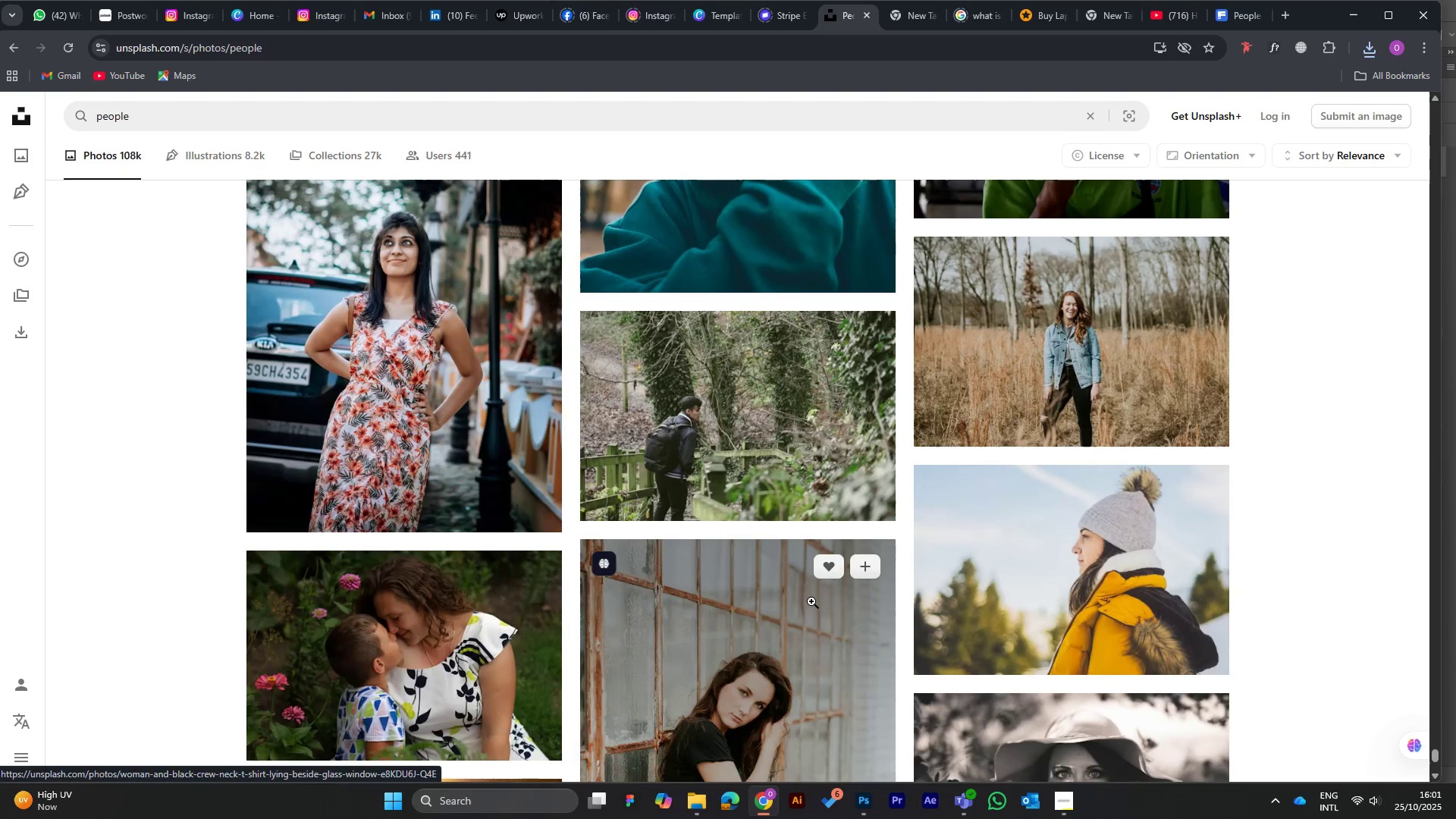 
scroll: coordinate [811, 601], scroll_direction: down, amount: 3.0
 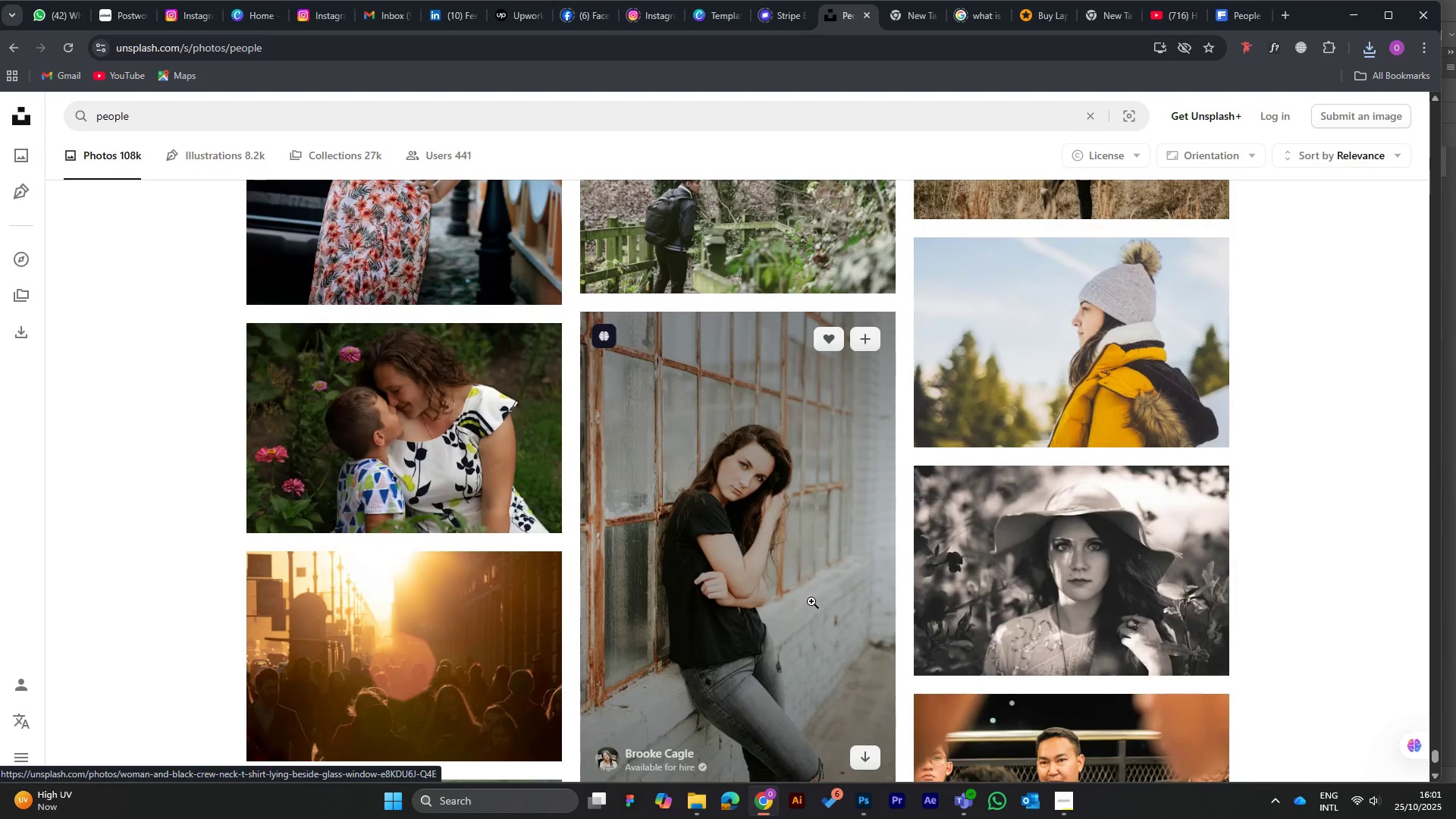 
scroll: coordinate [811, 601], scroll_direction: up, amount: 8.0
 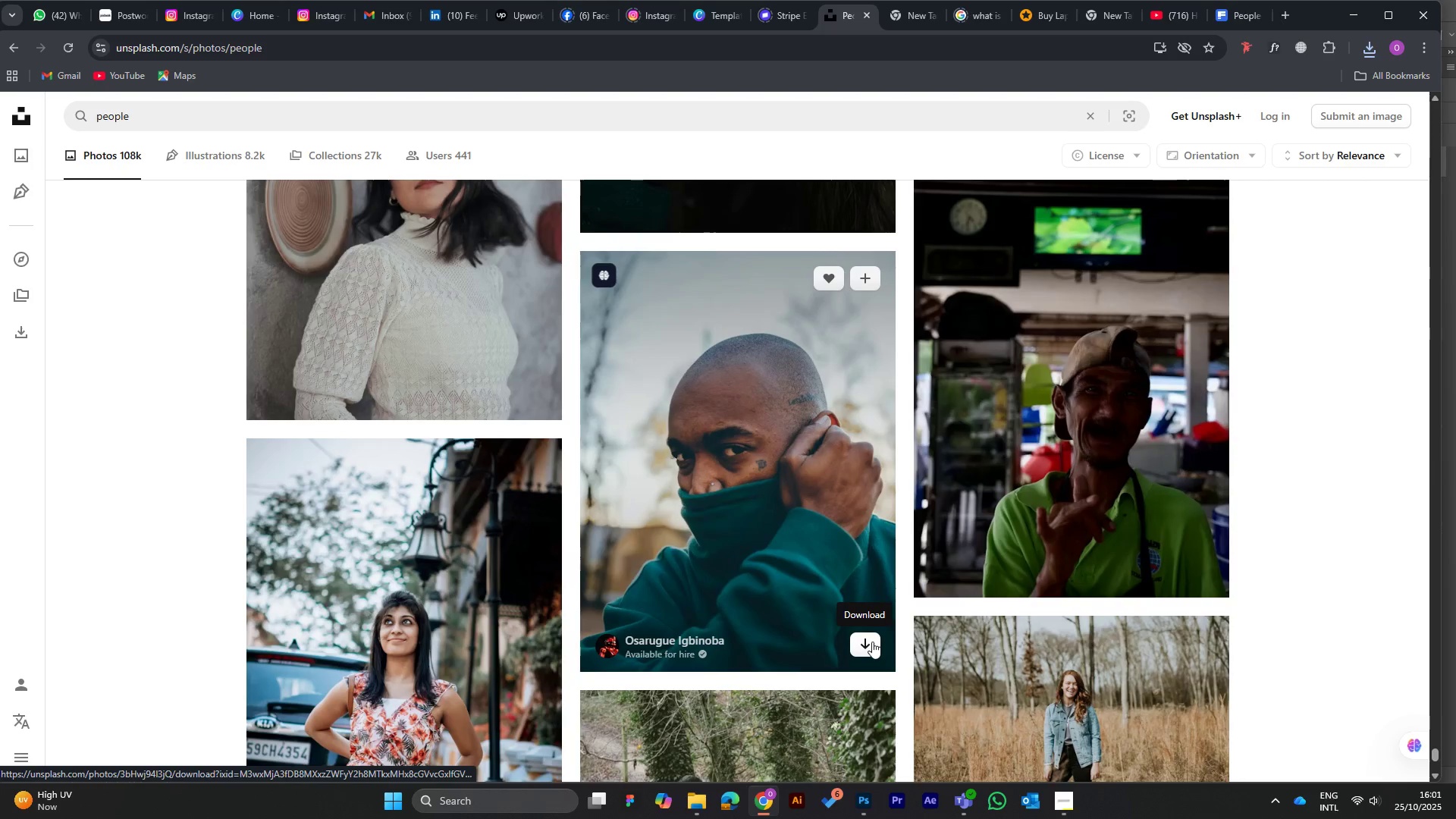 
left_click([872, 642])
 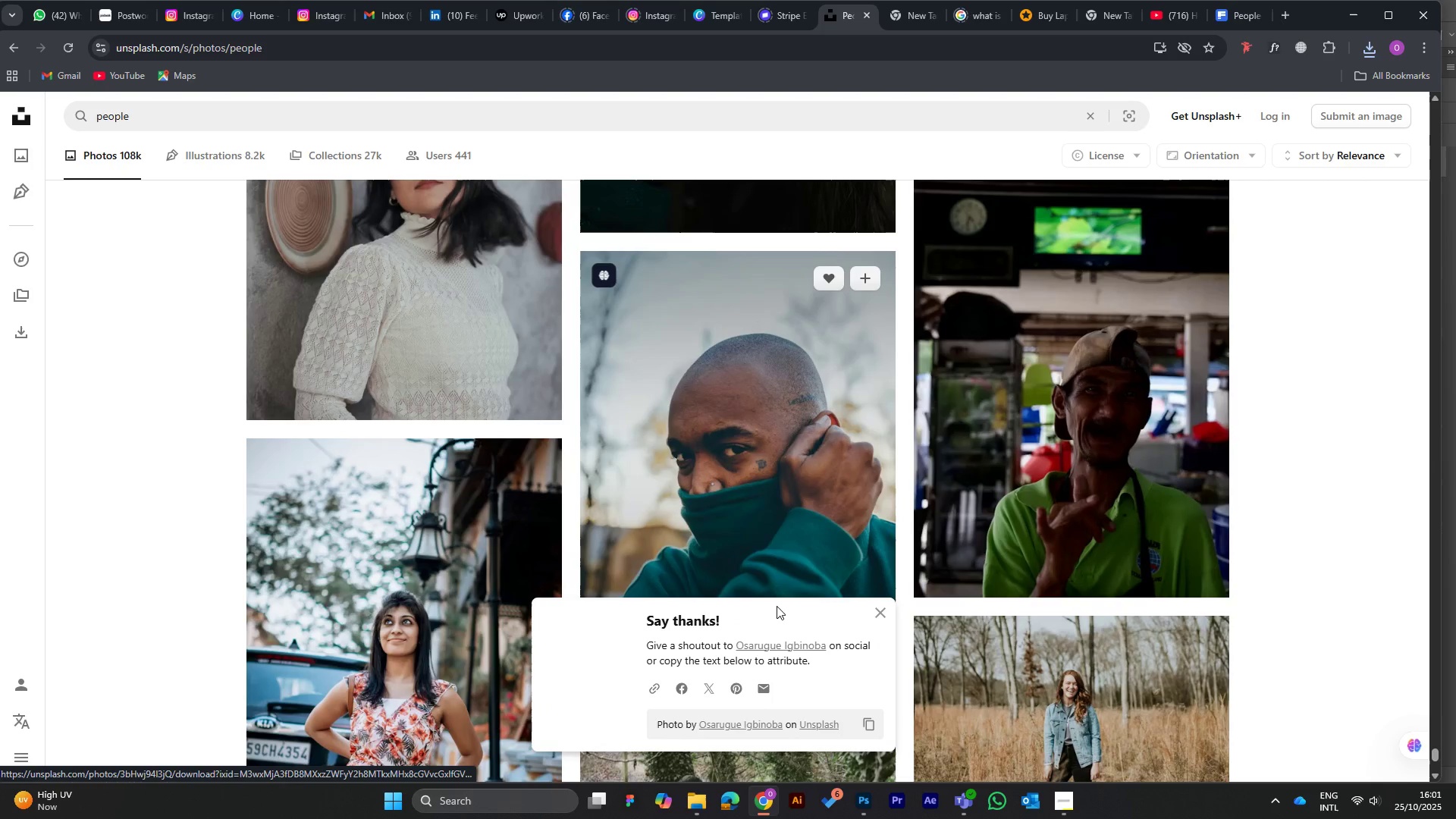 
scroll: coordinate [777, 606], scroll_direction: down, amount: 3.0
 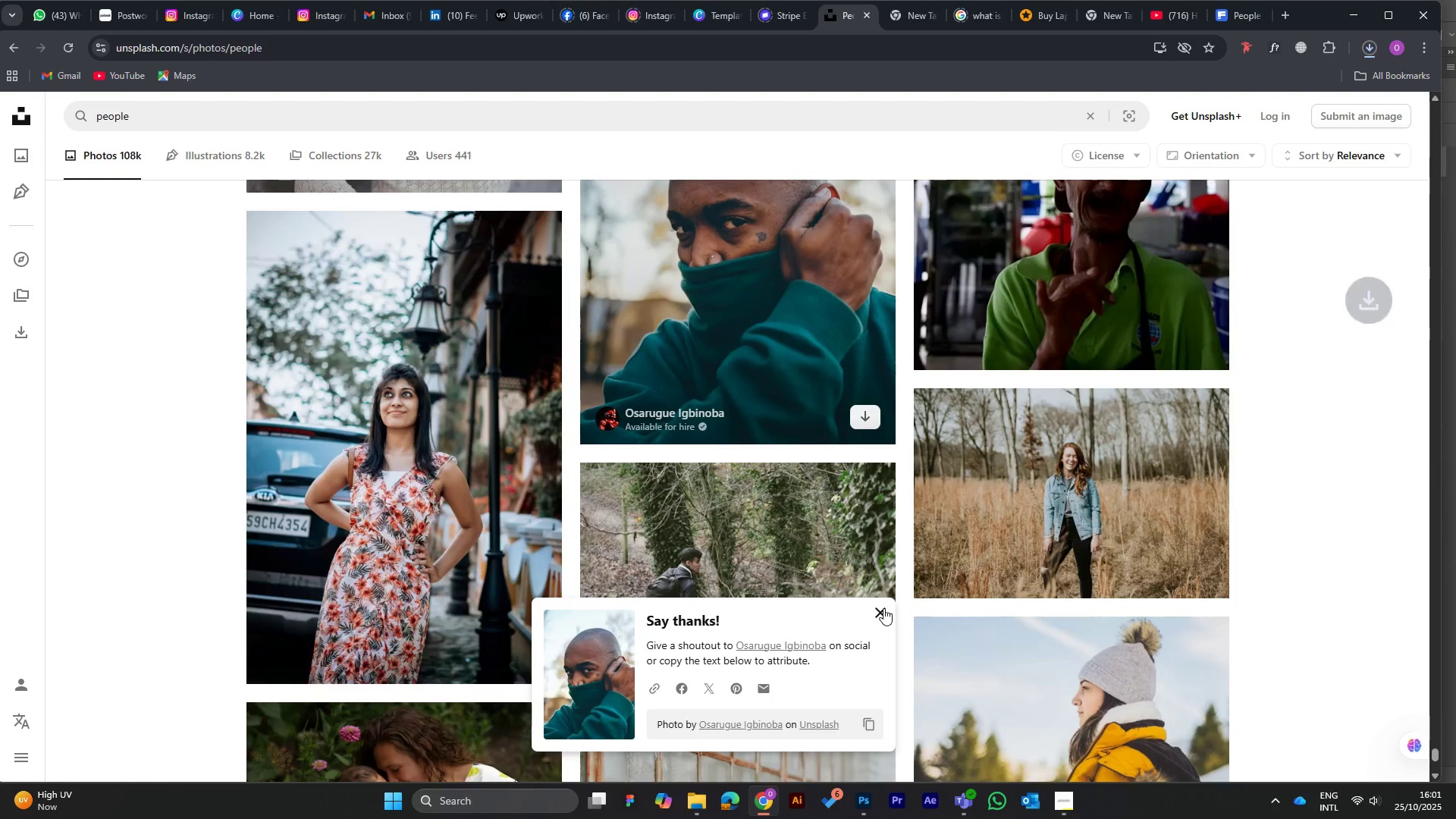 
left_click([883, 608])
 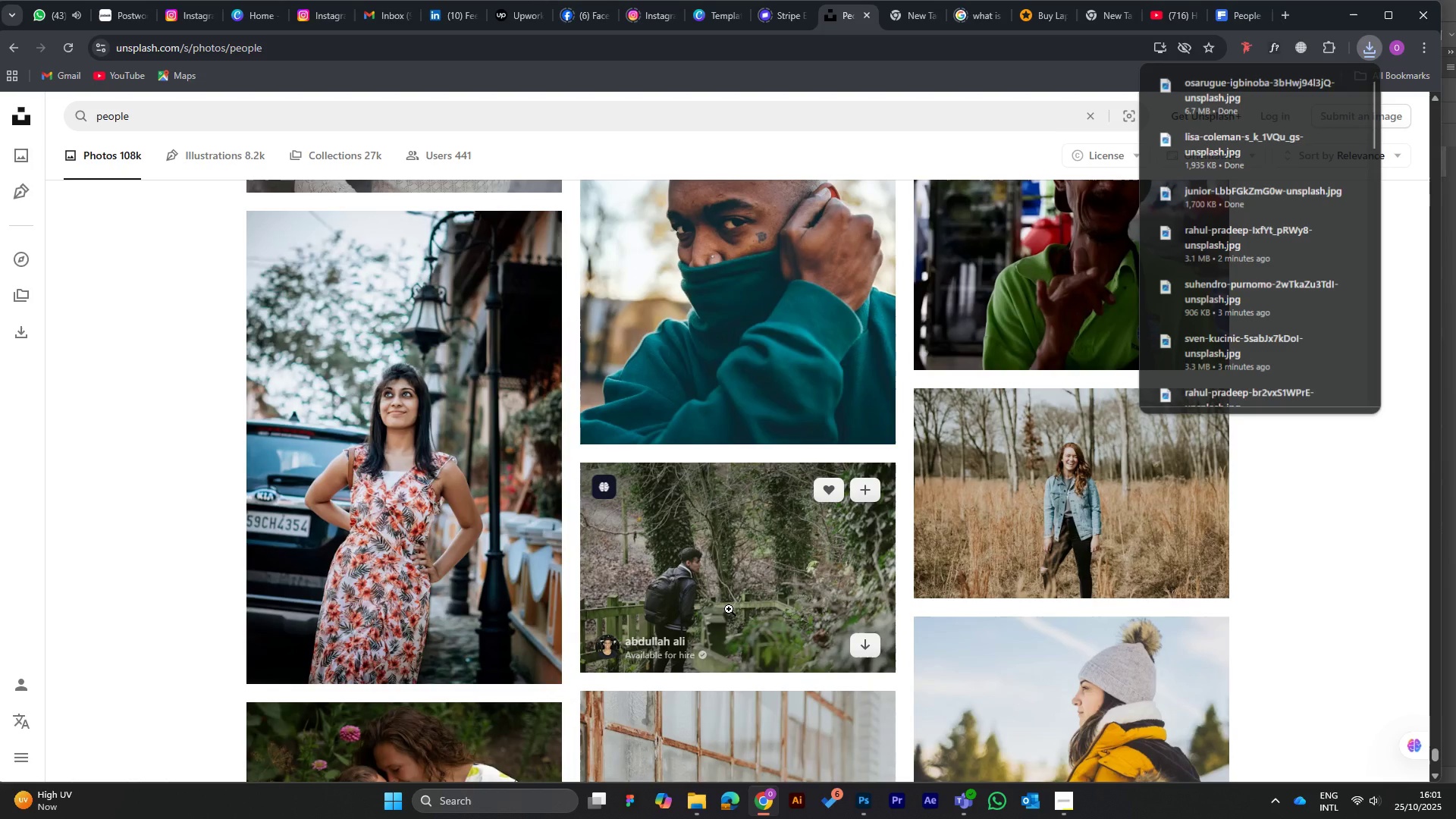 
scroll: coordinate [729, 609], scroll_direction: down, amount: 2.0
 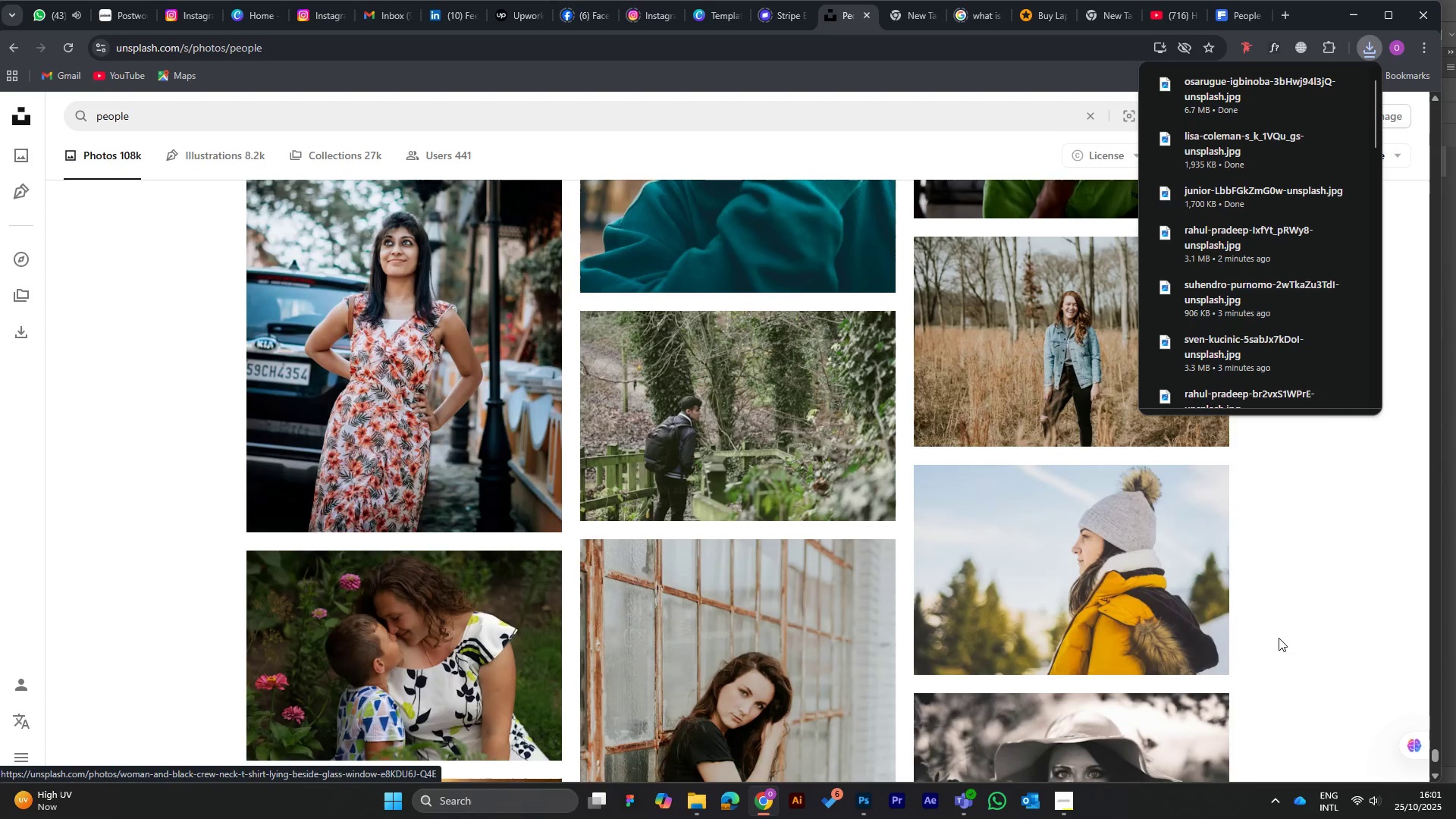 
mouse_move([1194, 644])
 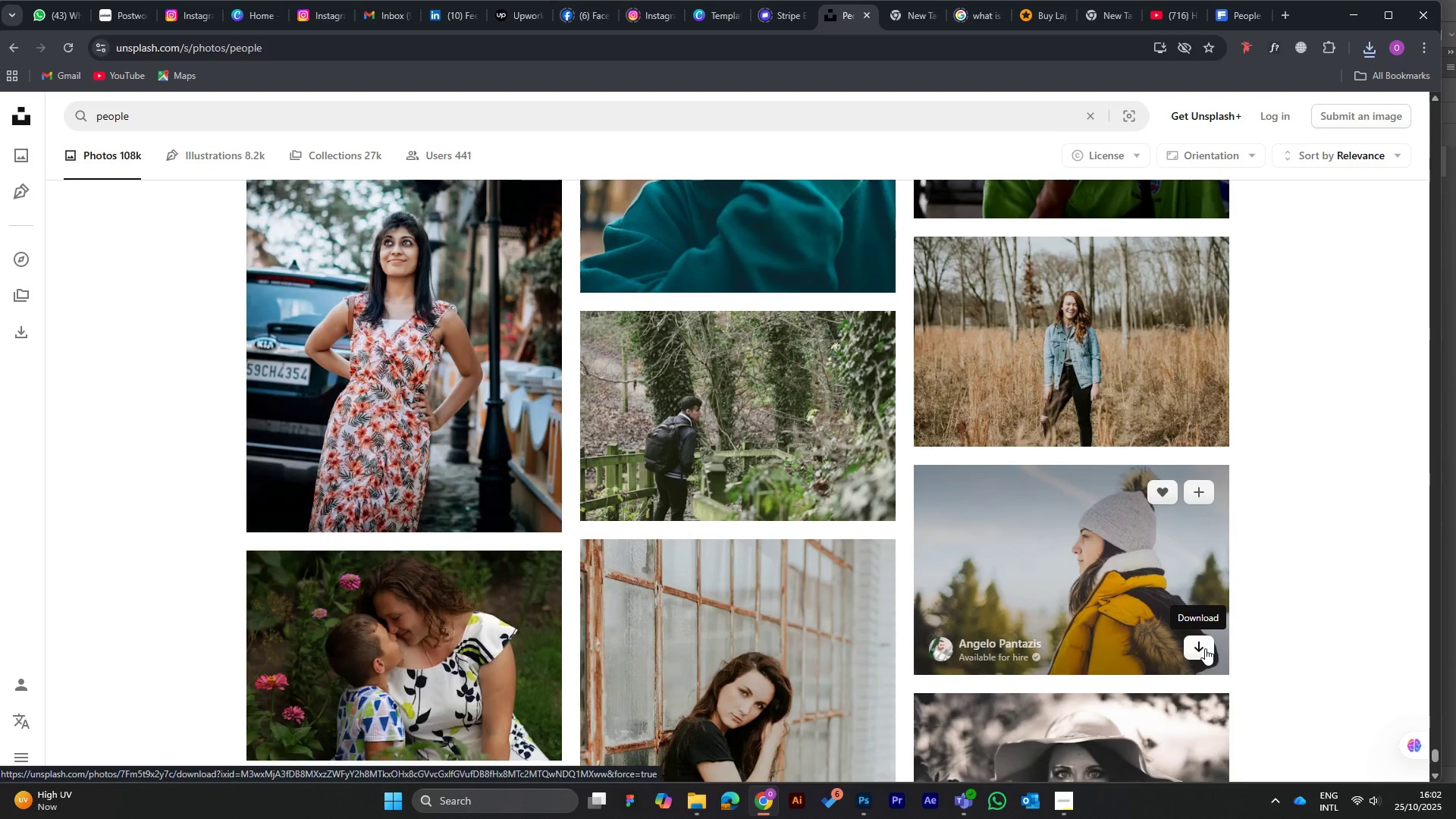 
left_click([1205, 648])
 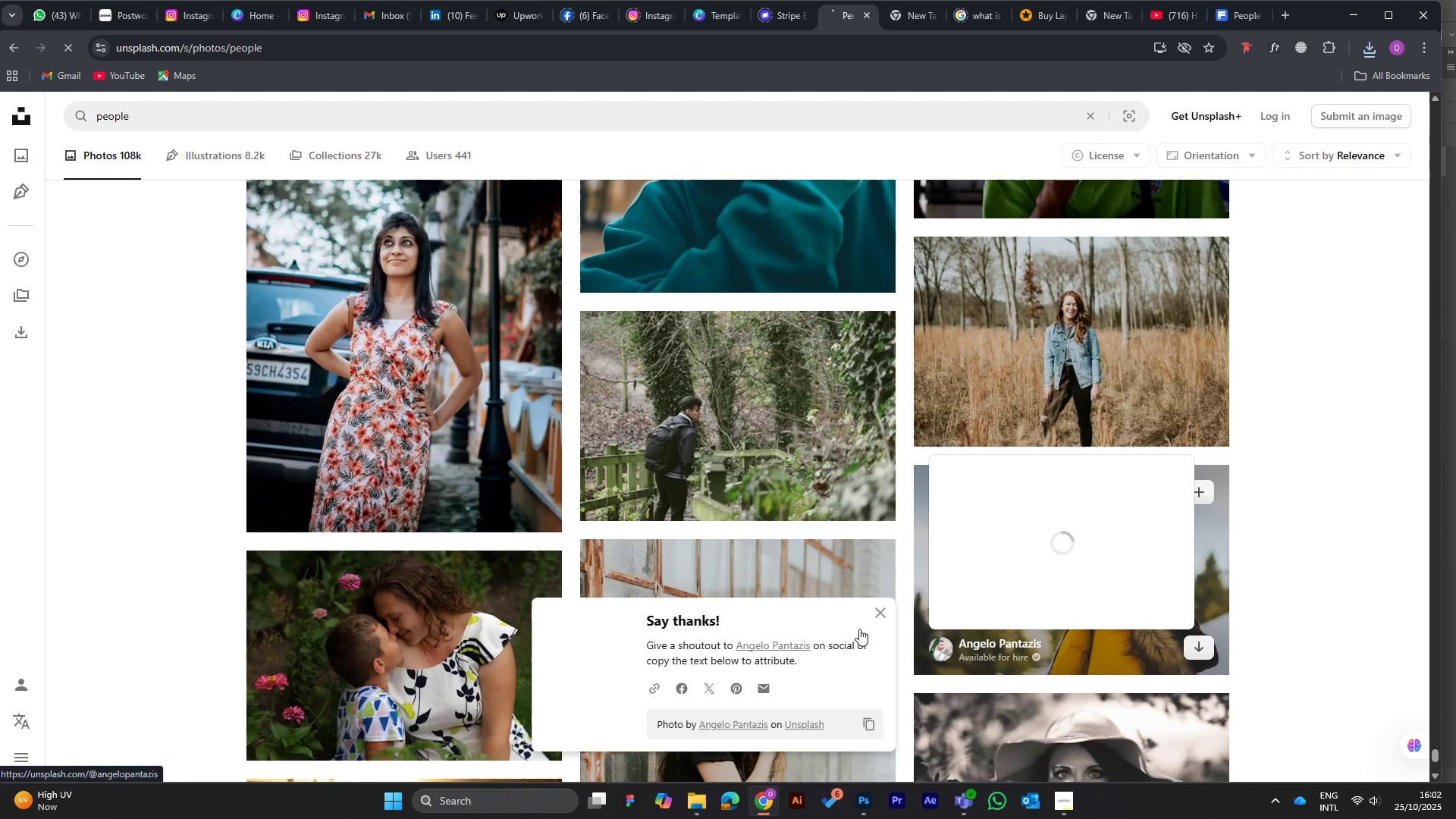 
wait(5.27)
 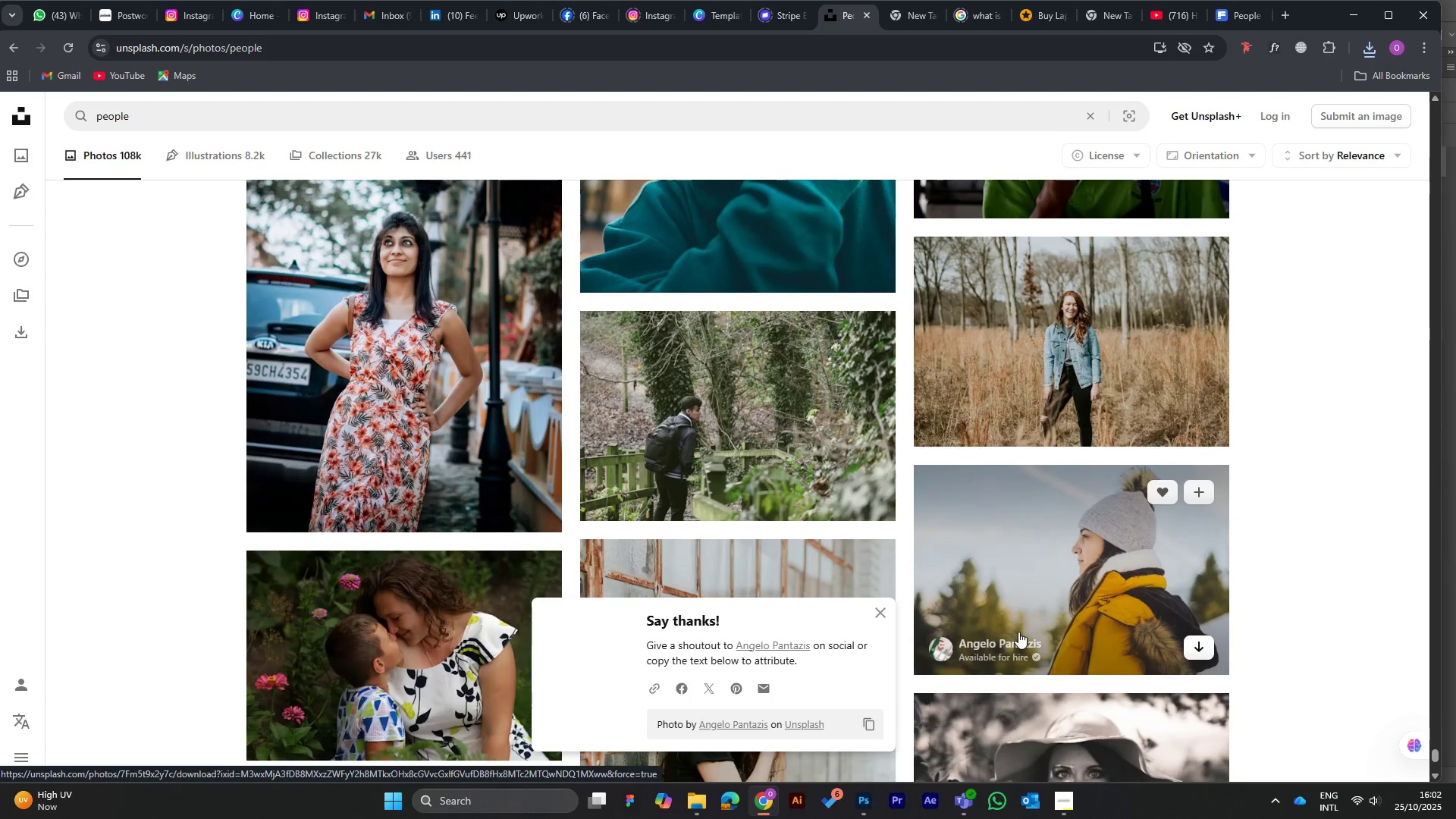 
scroll: coordinate [680, 489], scroll_direction: down, amount: 8.0
 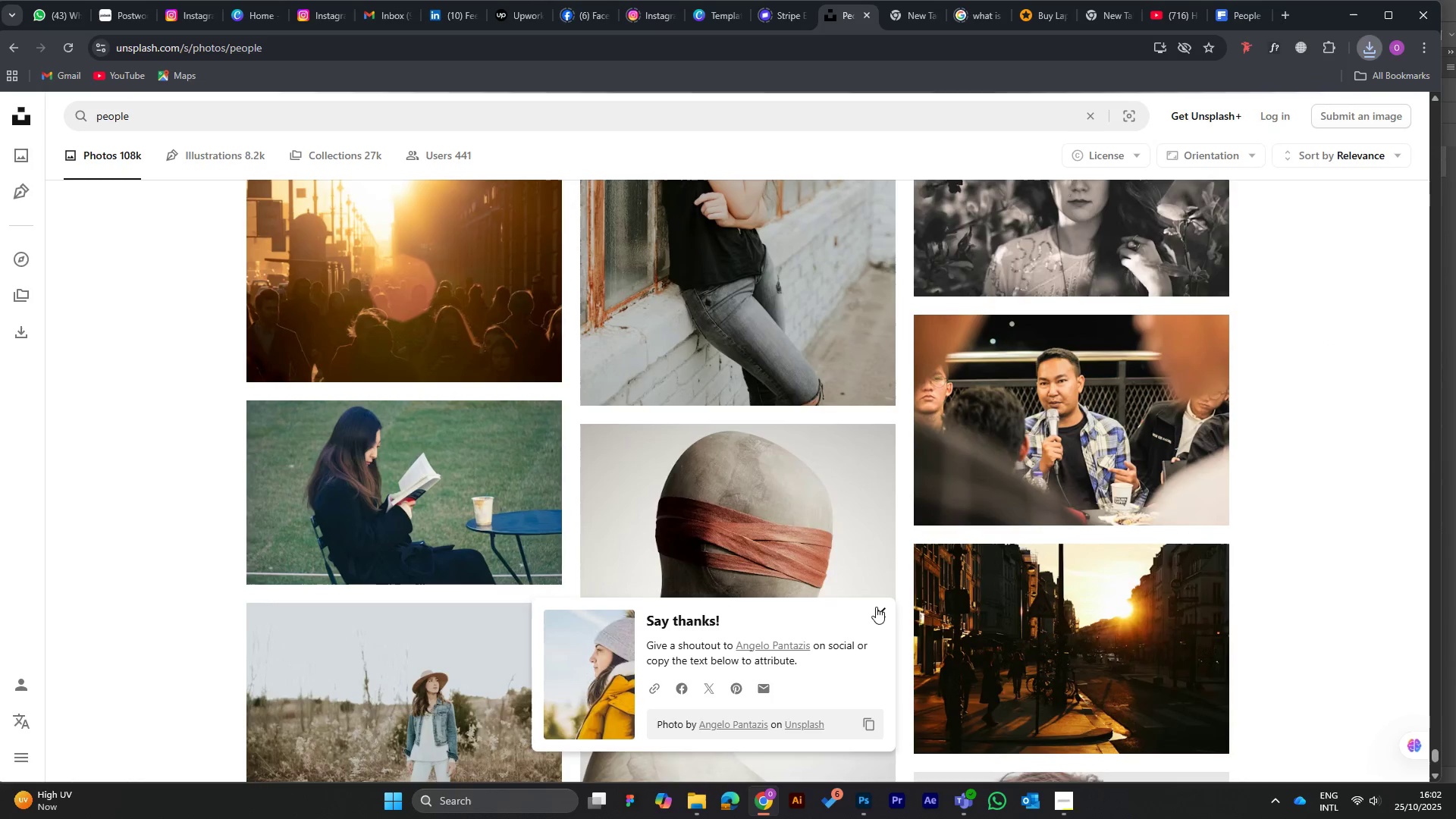 
left_click([877, 607])
 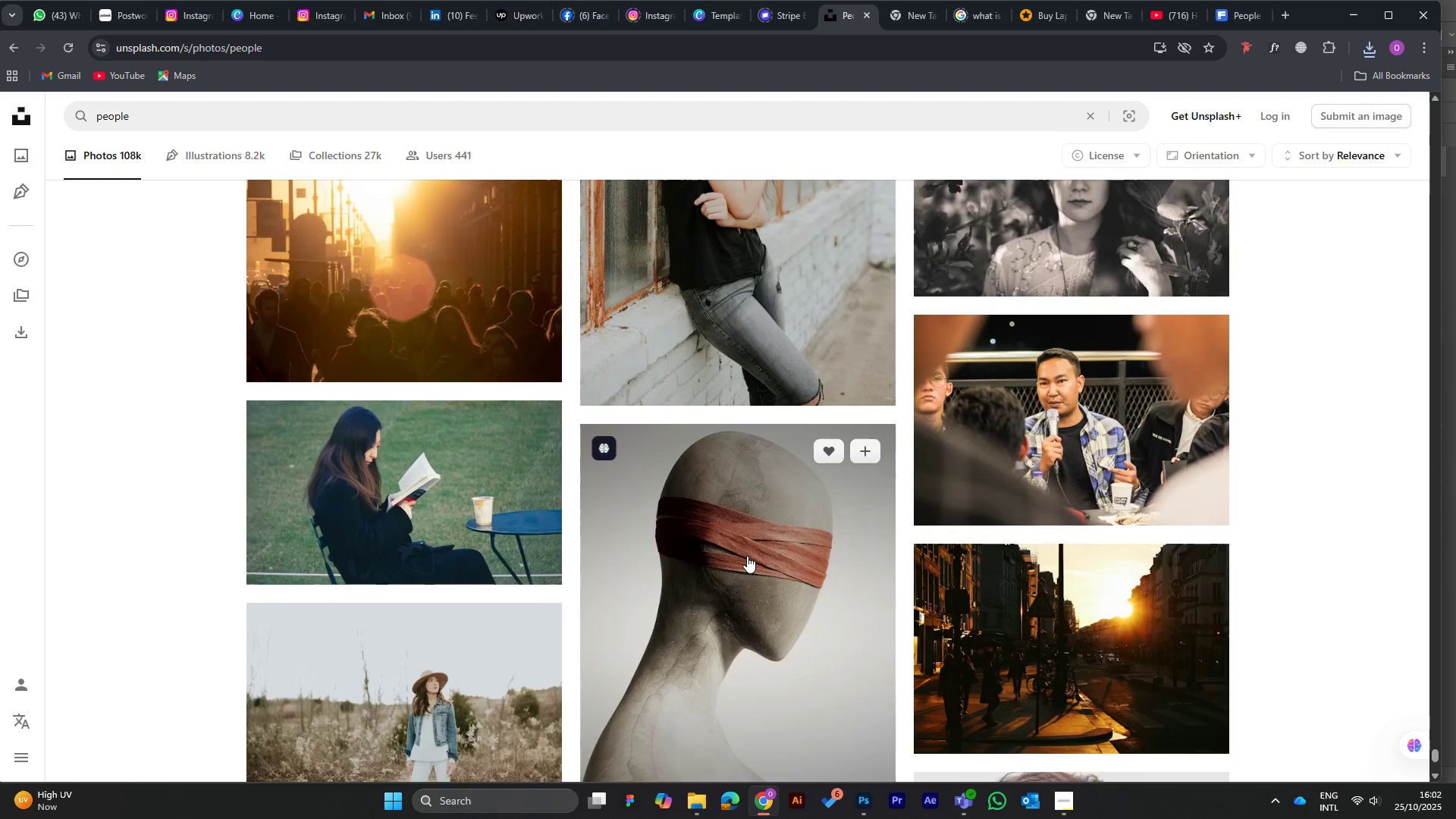 
scroll: coordinate [777, 538], scroll_direction: down, amount: 14.0
 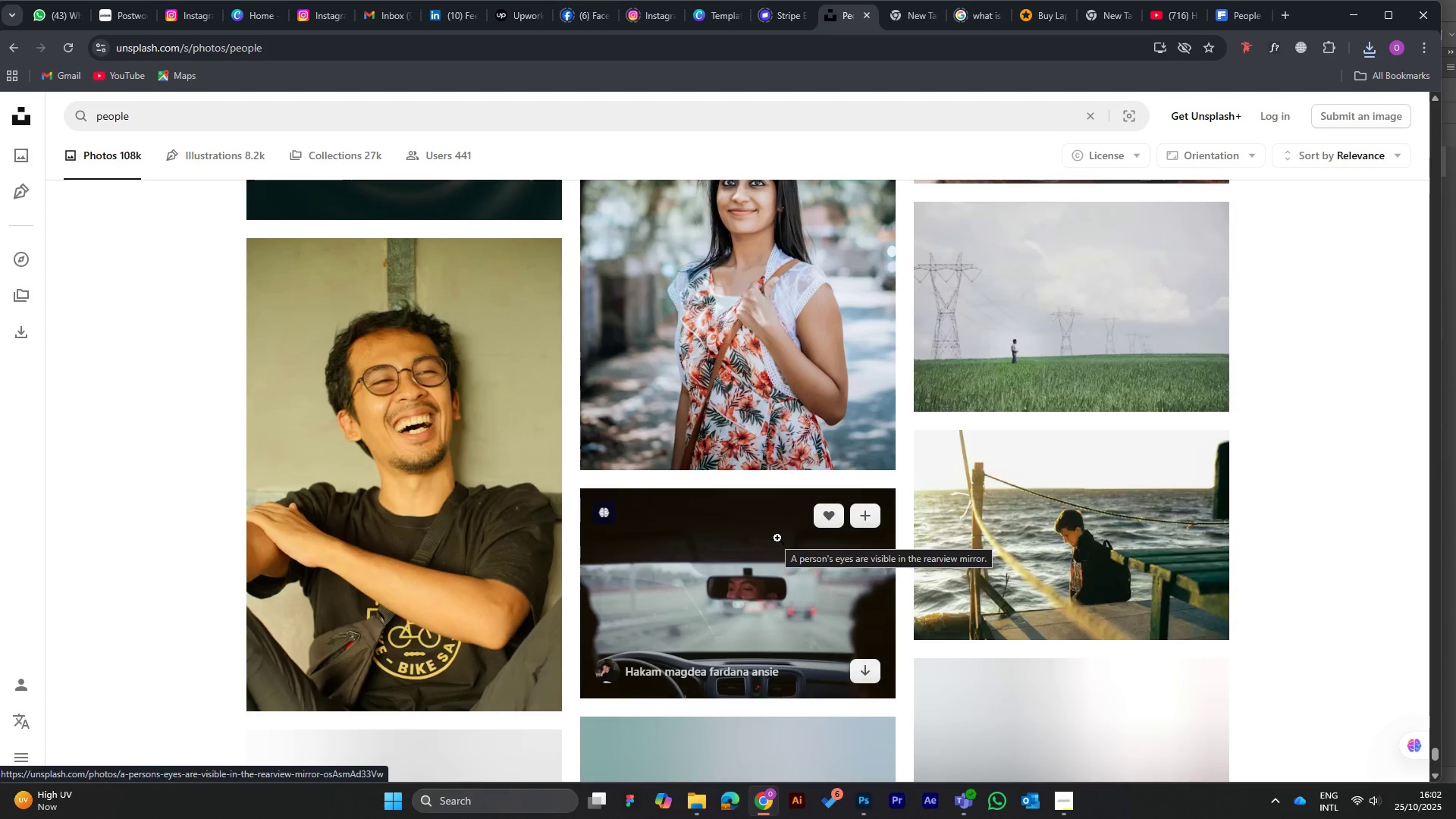 
wait(10.49)
 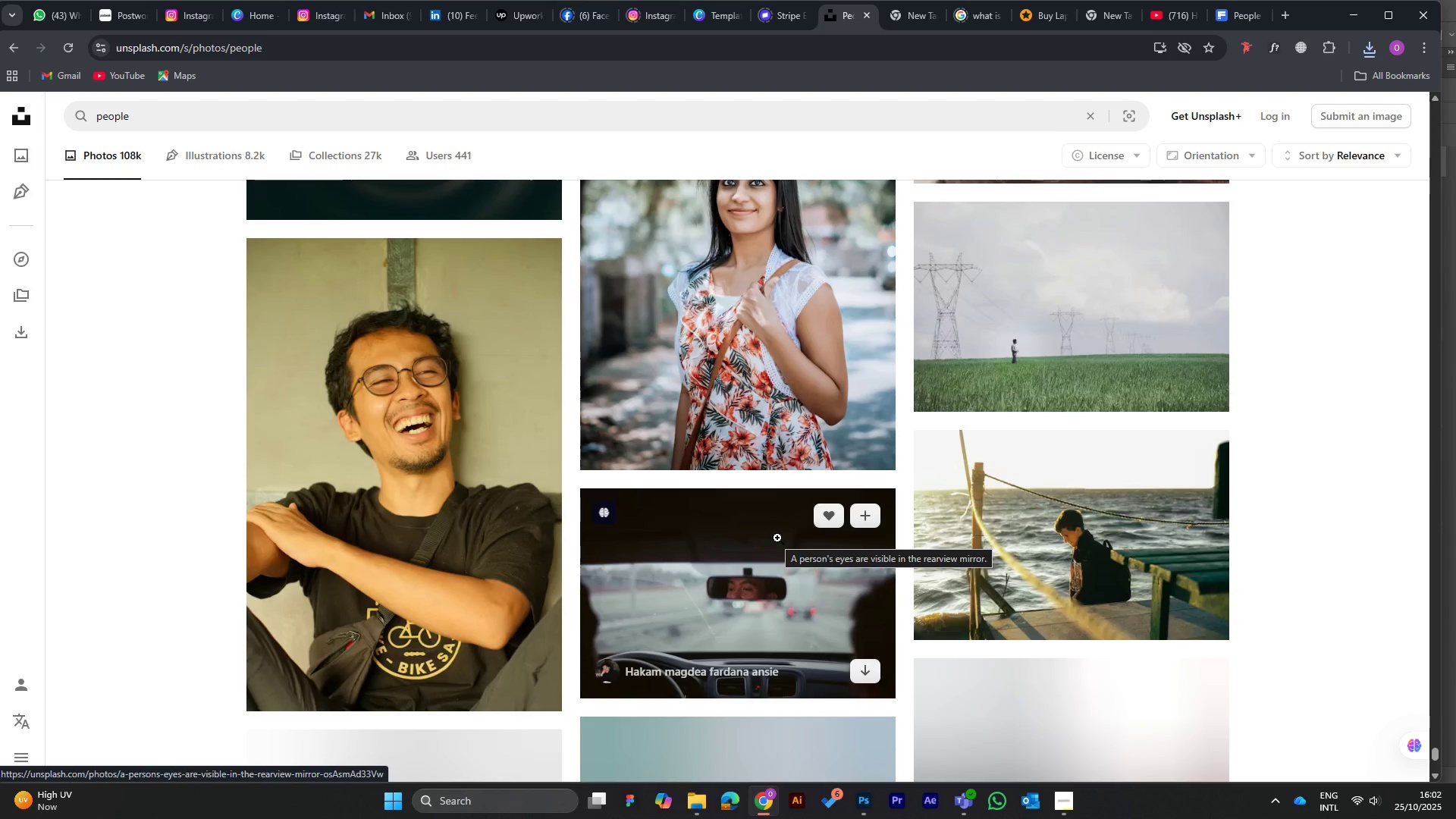 
scroll: coordinate [738, 488], scroll_direction: up, amount: 3.0
 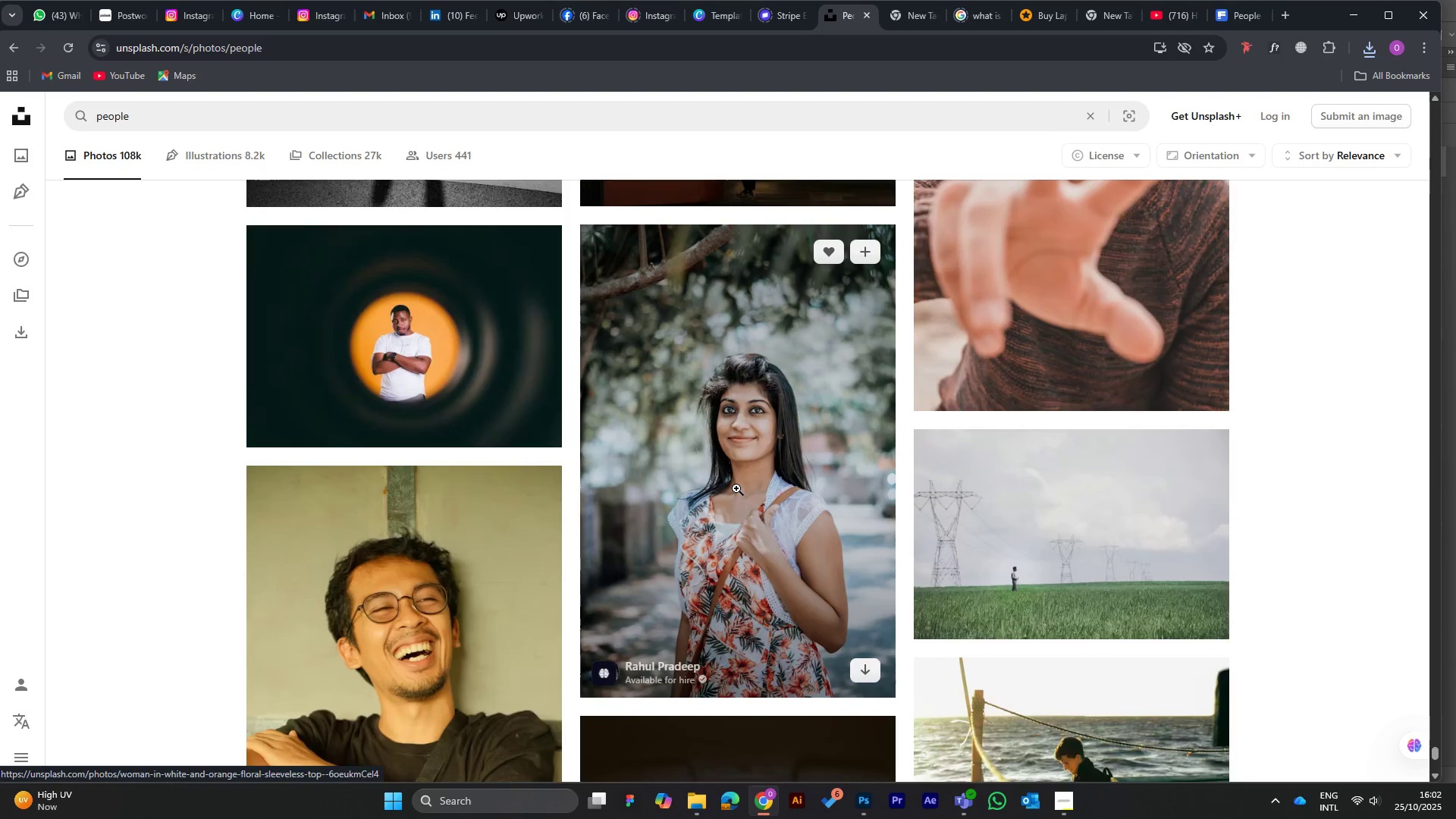 
scroll: coordinate [736, 488], scroll_direction: down, amount: 2.0
 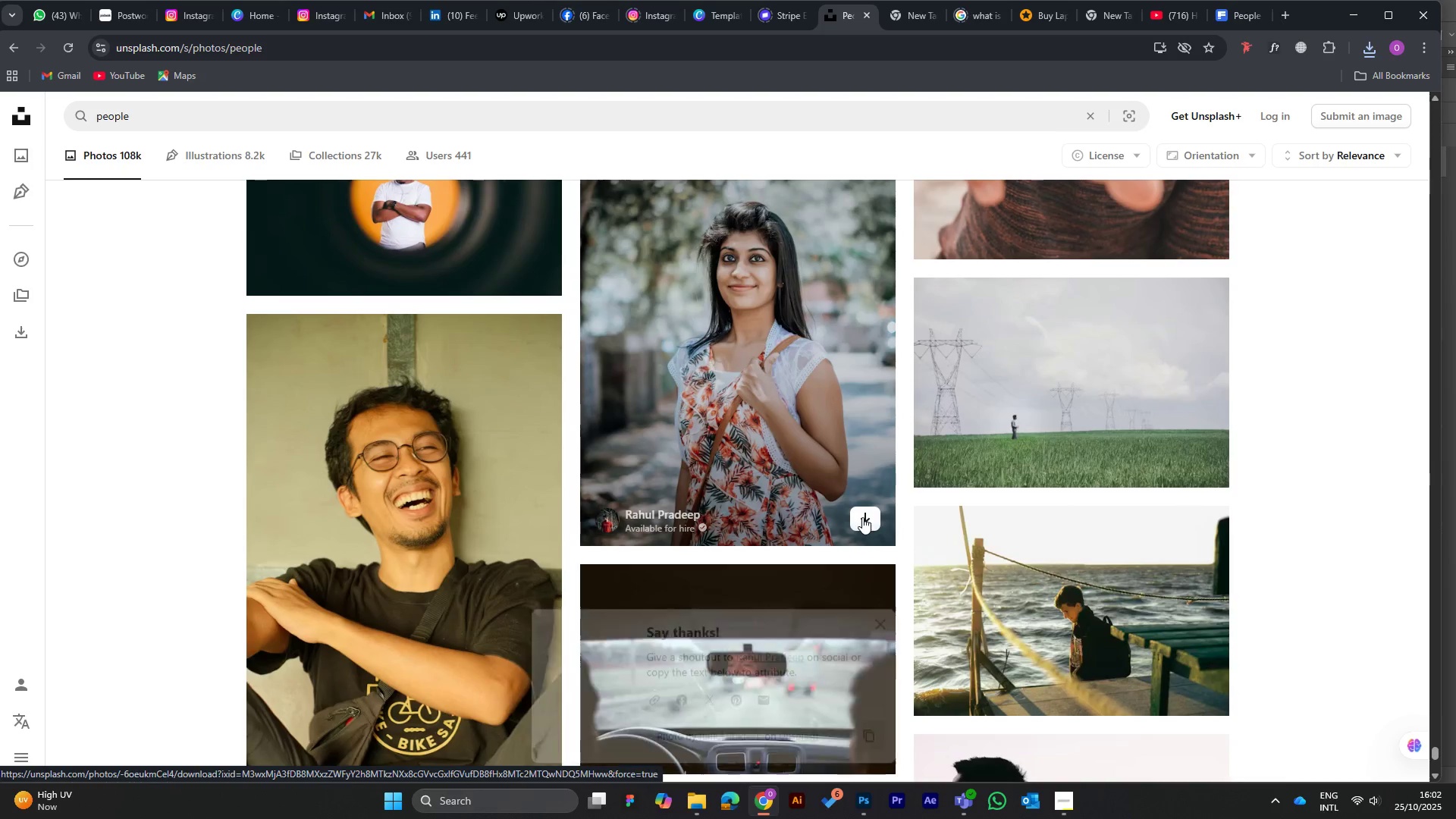 
wait(5.68)
 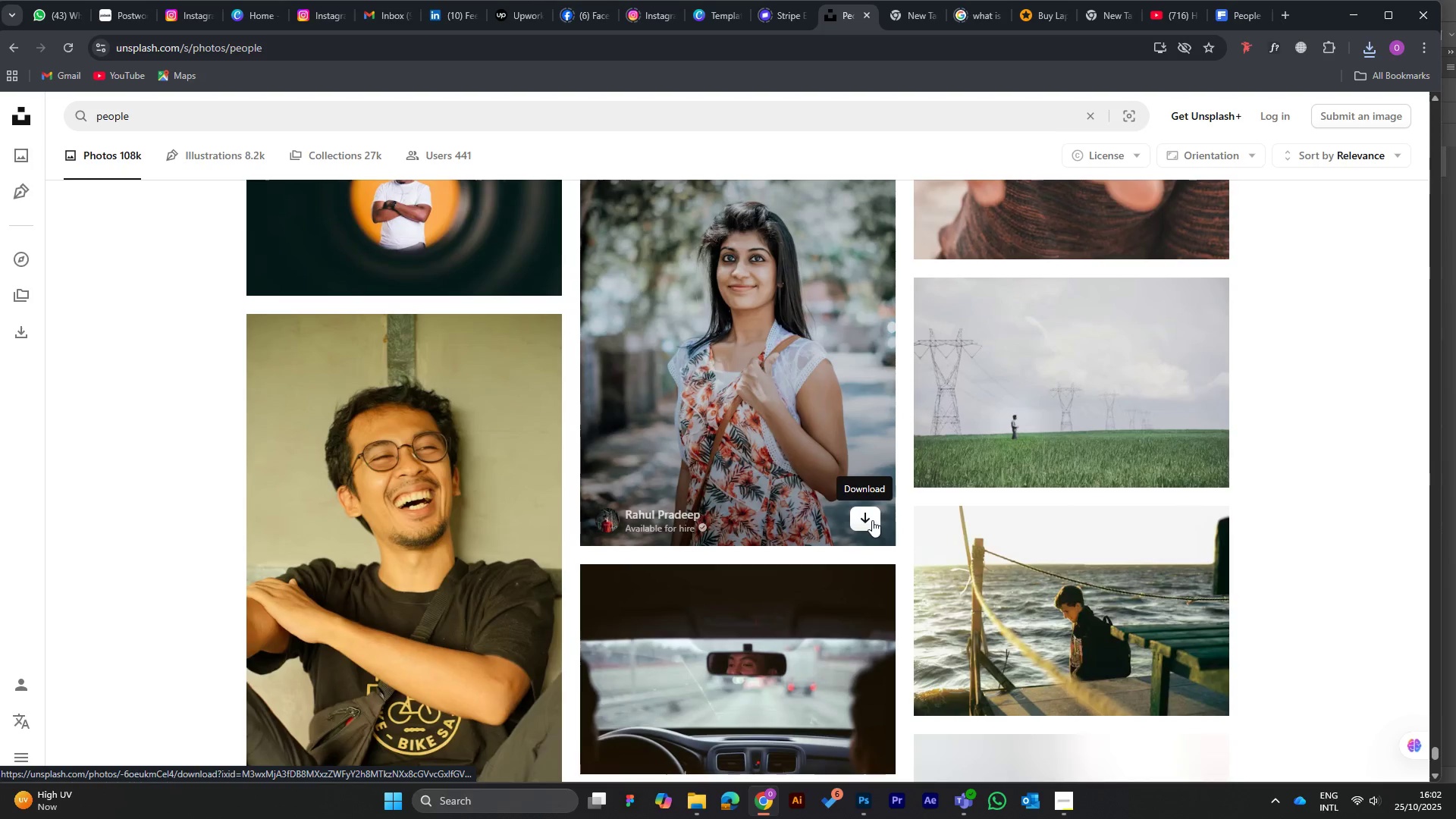 
scroll: coordinate [850, 579], scroll_direction: down, amount: 1.0
 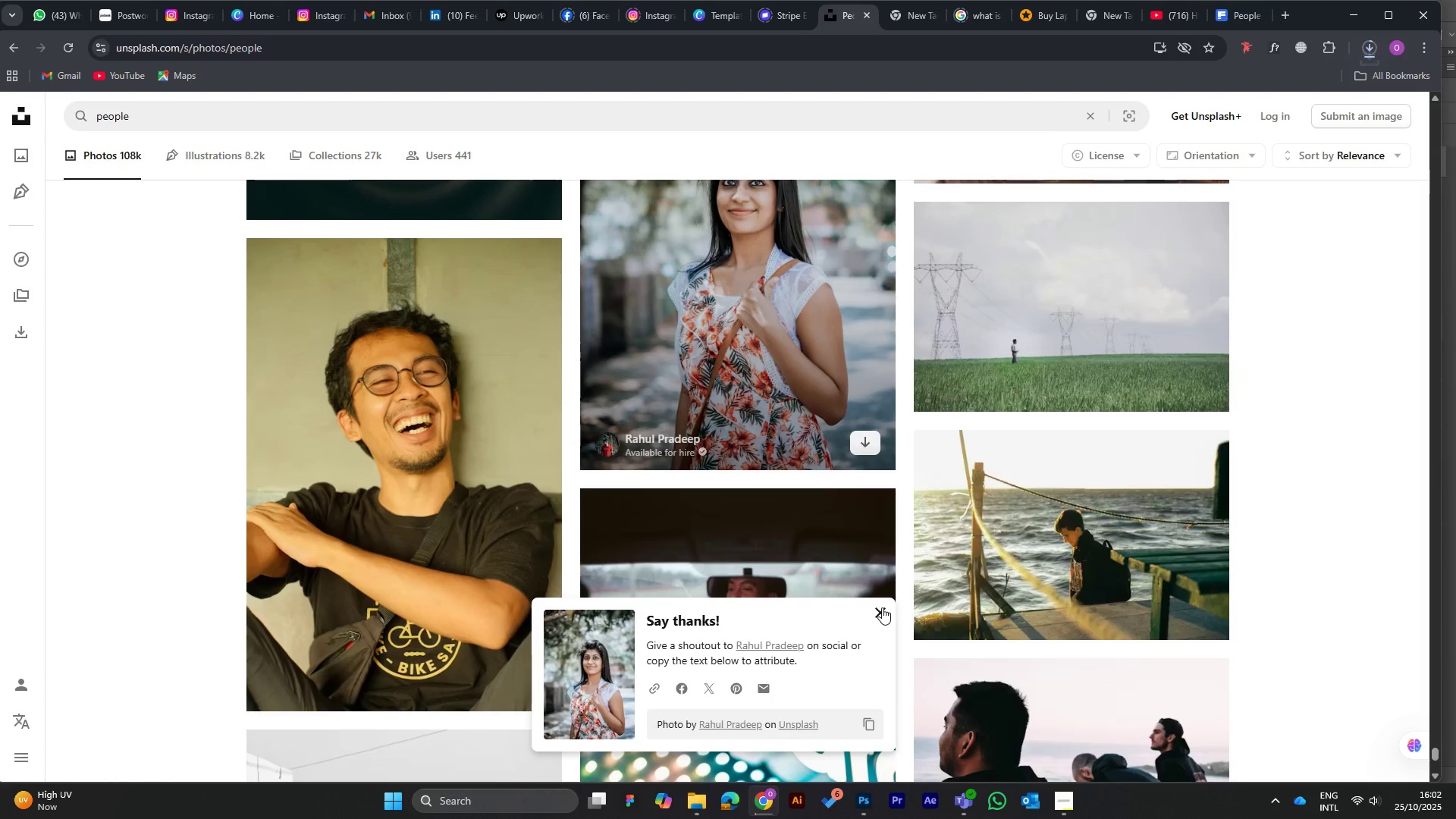 
left_click([882, 607])
 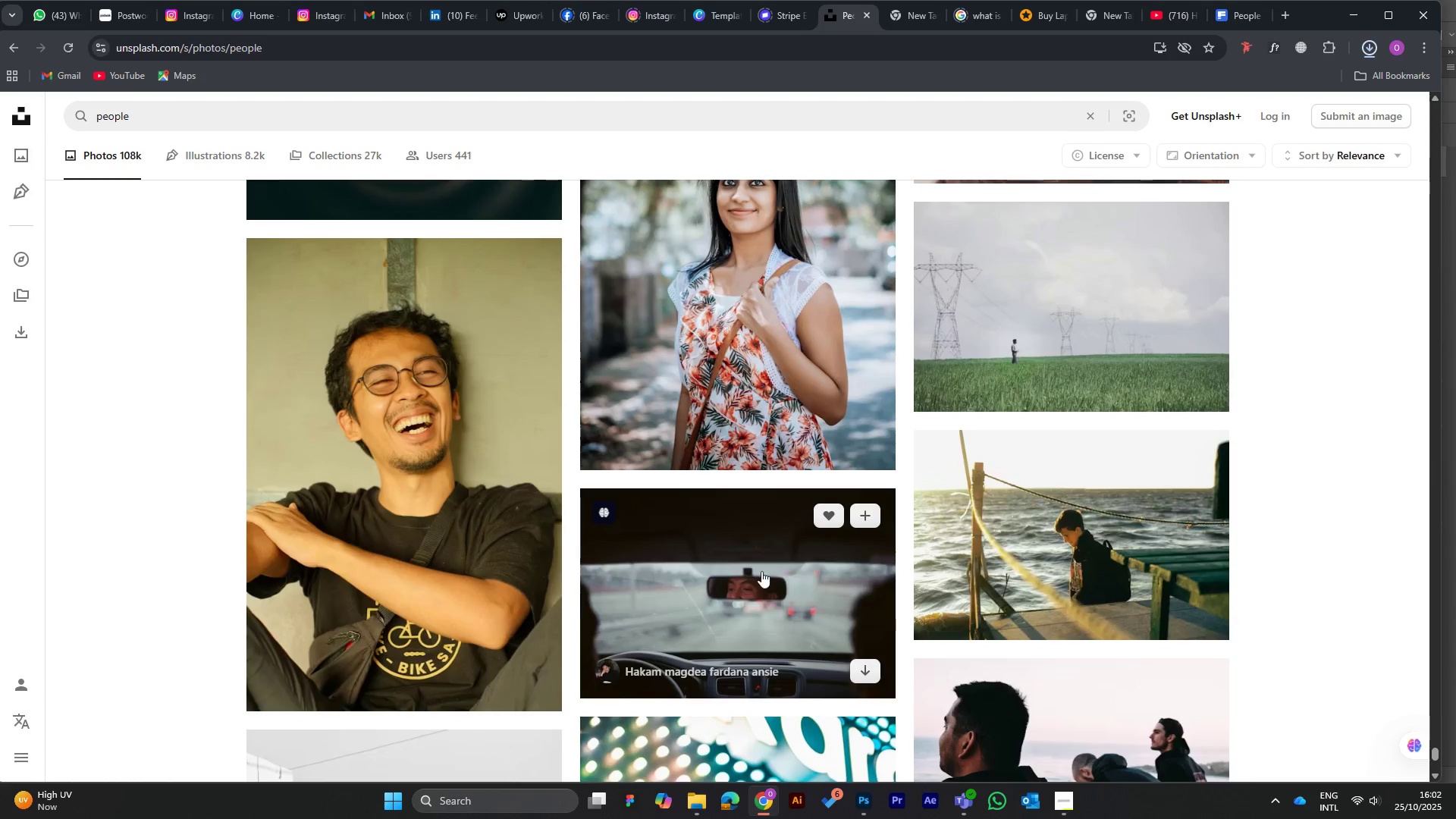 
scroll: coordinate [755, 549], scroll_direction: down, amount: 14.0
 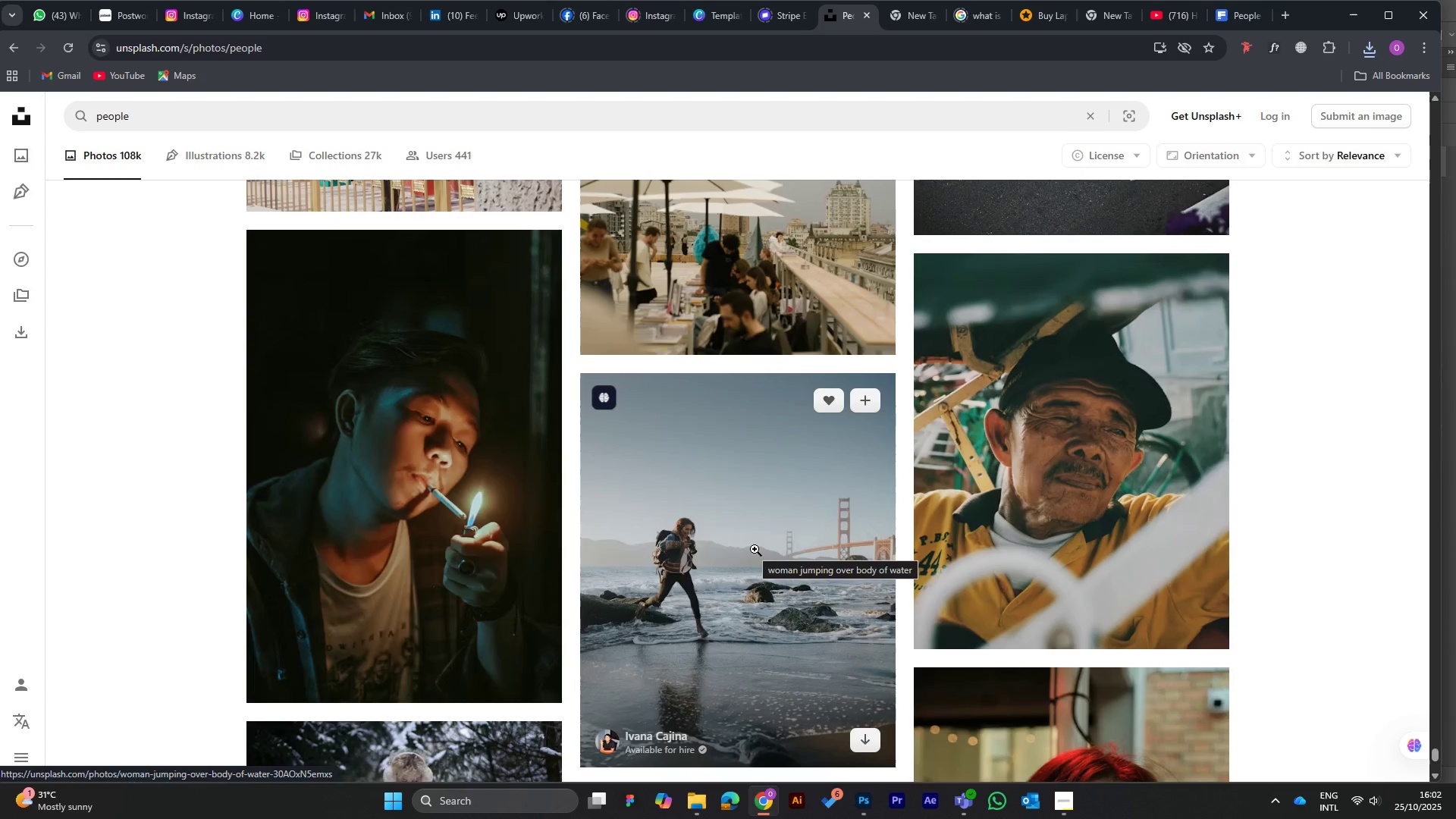 
wait(5.21)
 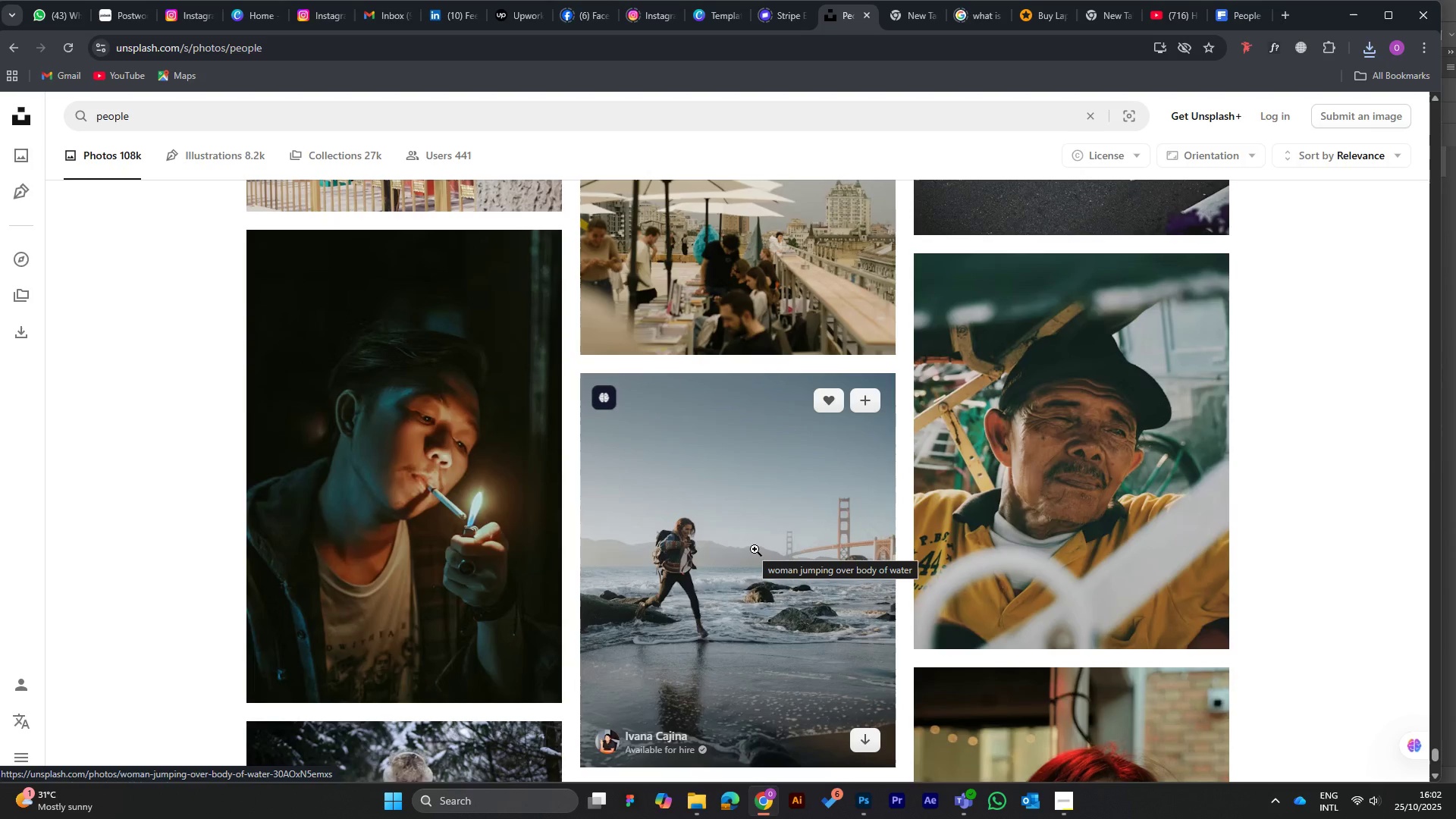 
scroll: coordinate [755, 549], scroll_direction: down, amount: 2.0
 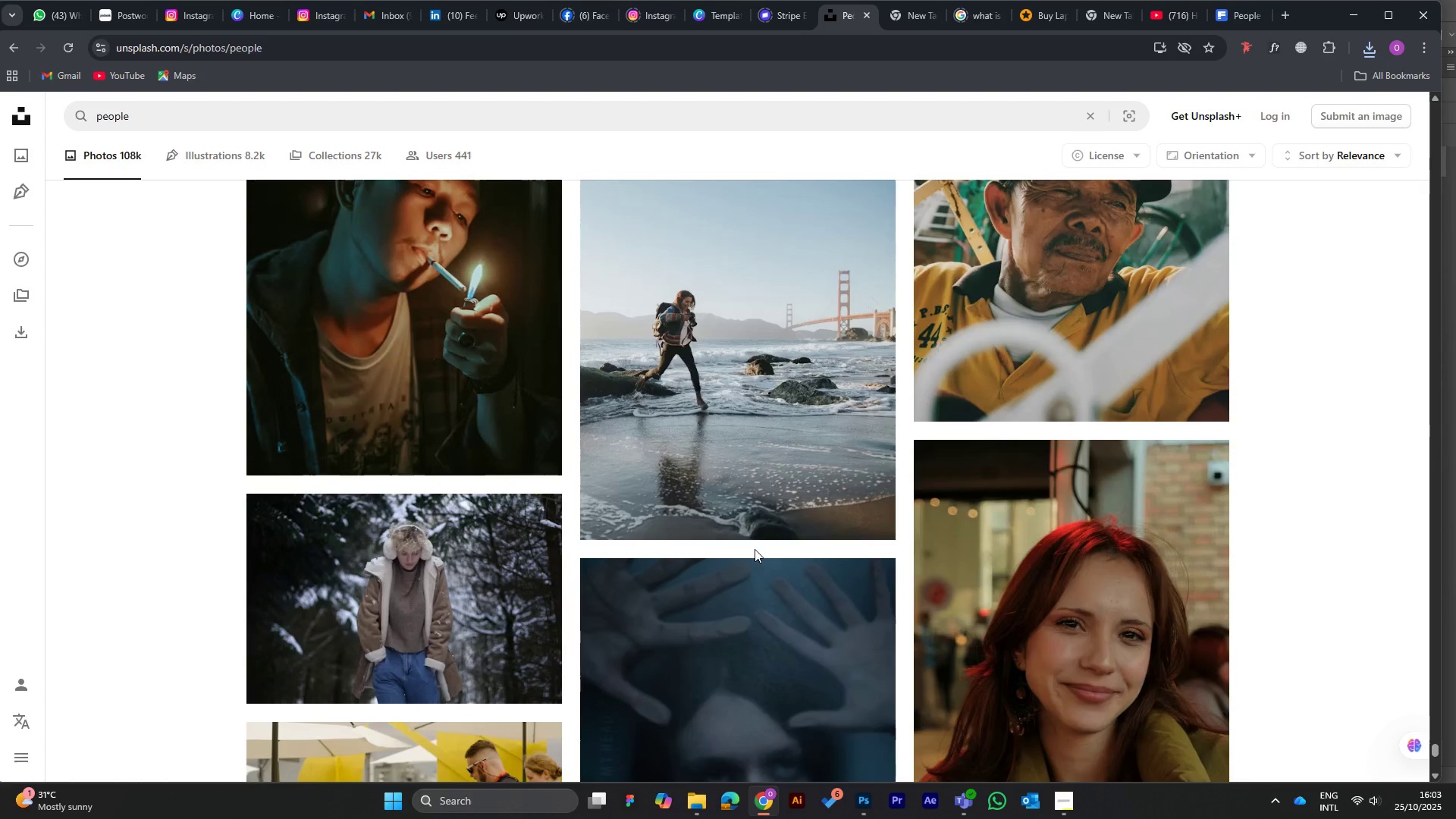 
wait(5.06)
 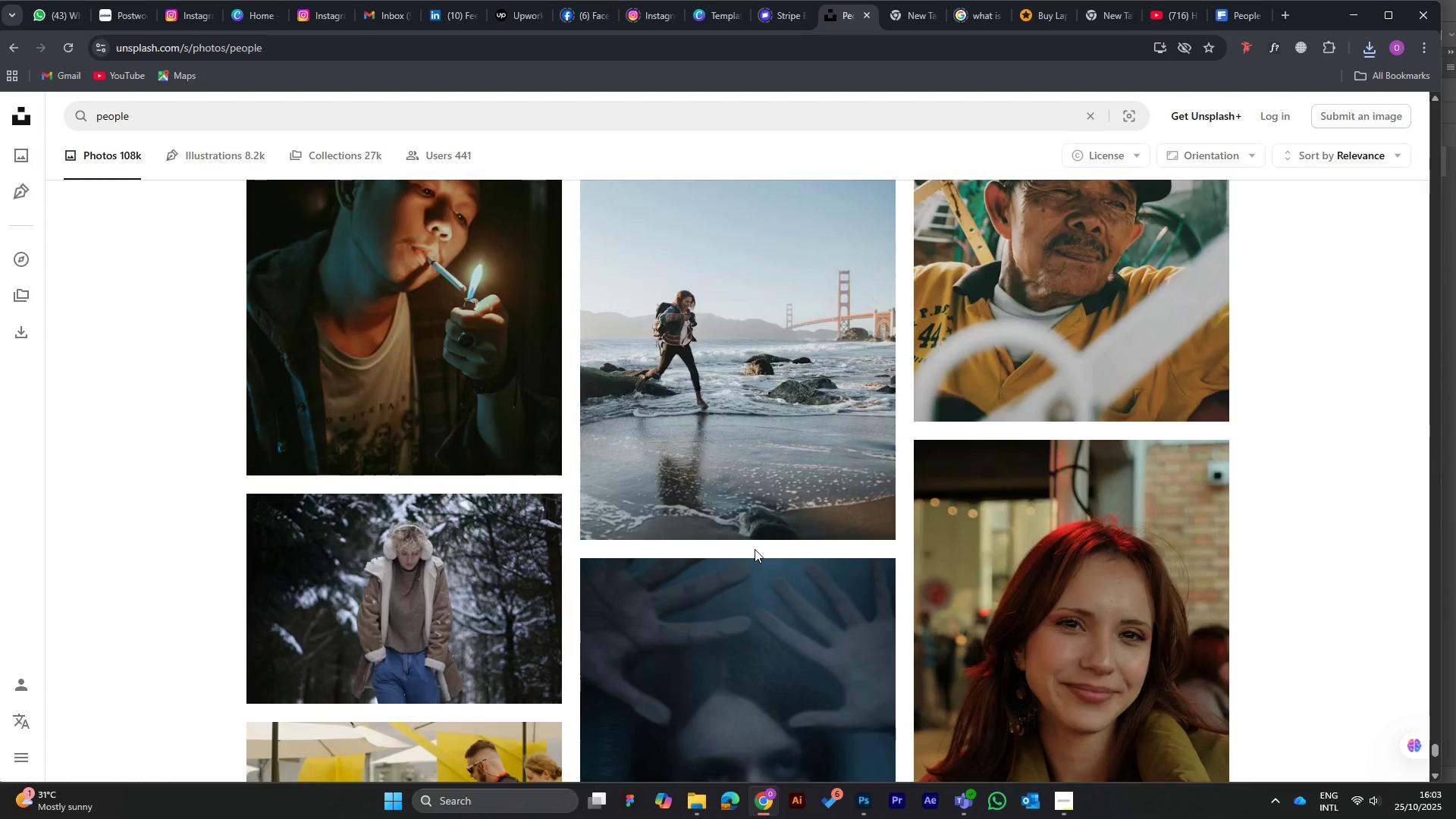 
scroll: coordinate [755, 549], scroll_direction: down, amount: 5.0
 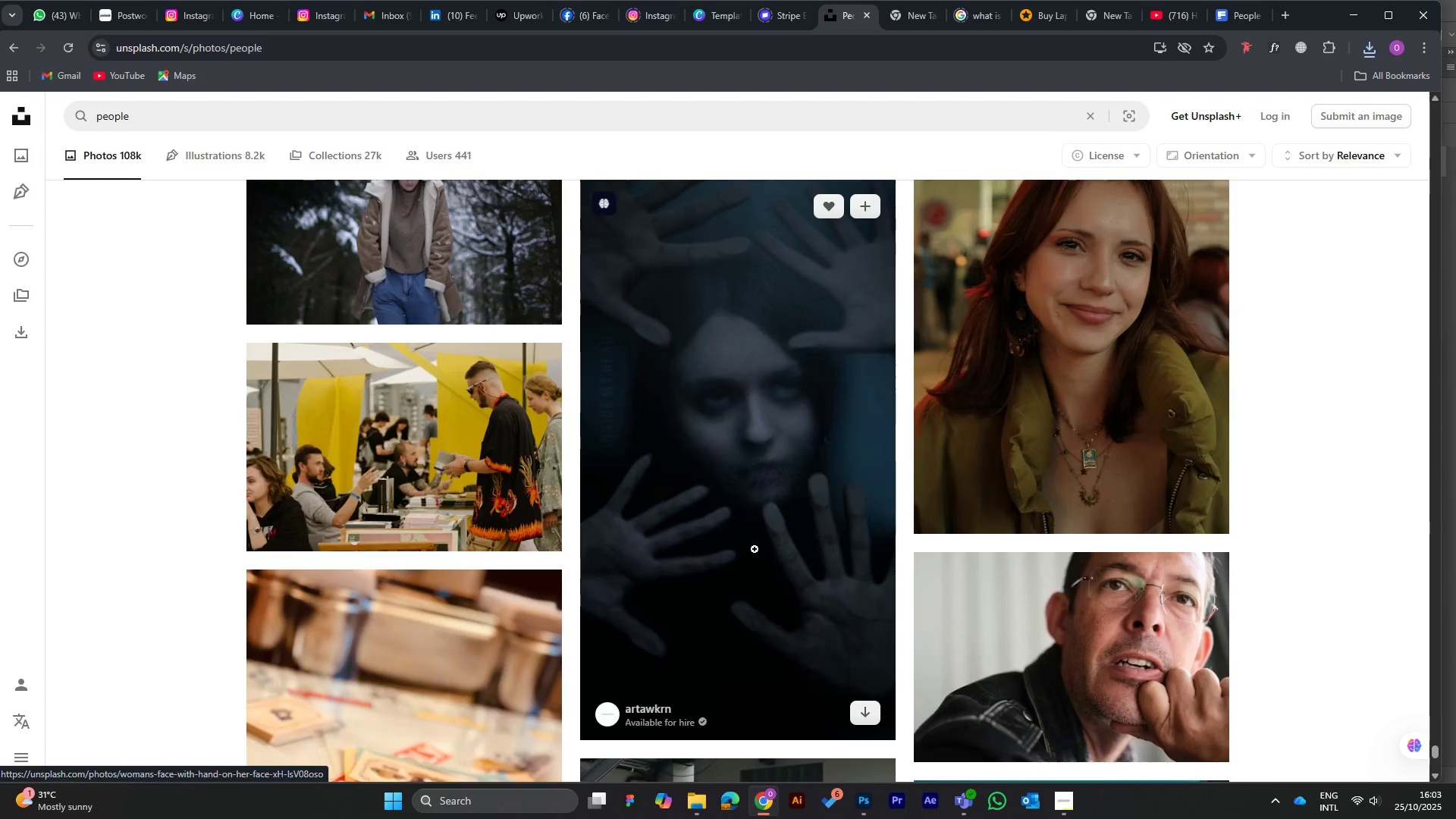 
wait(8.04)
 